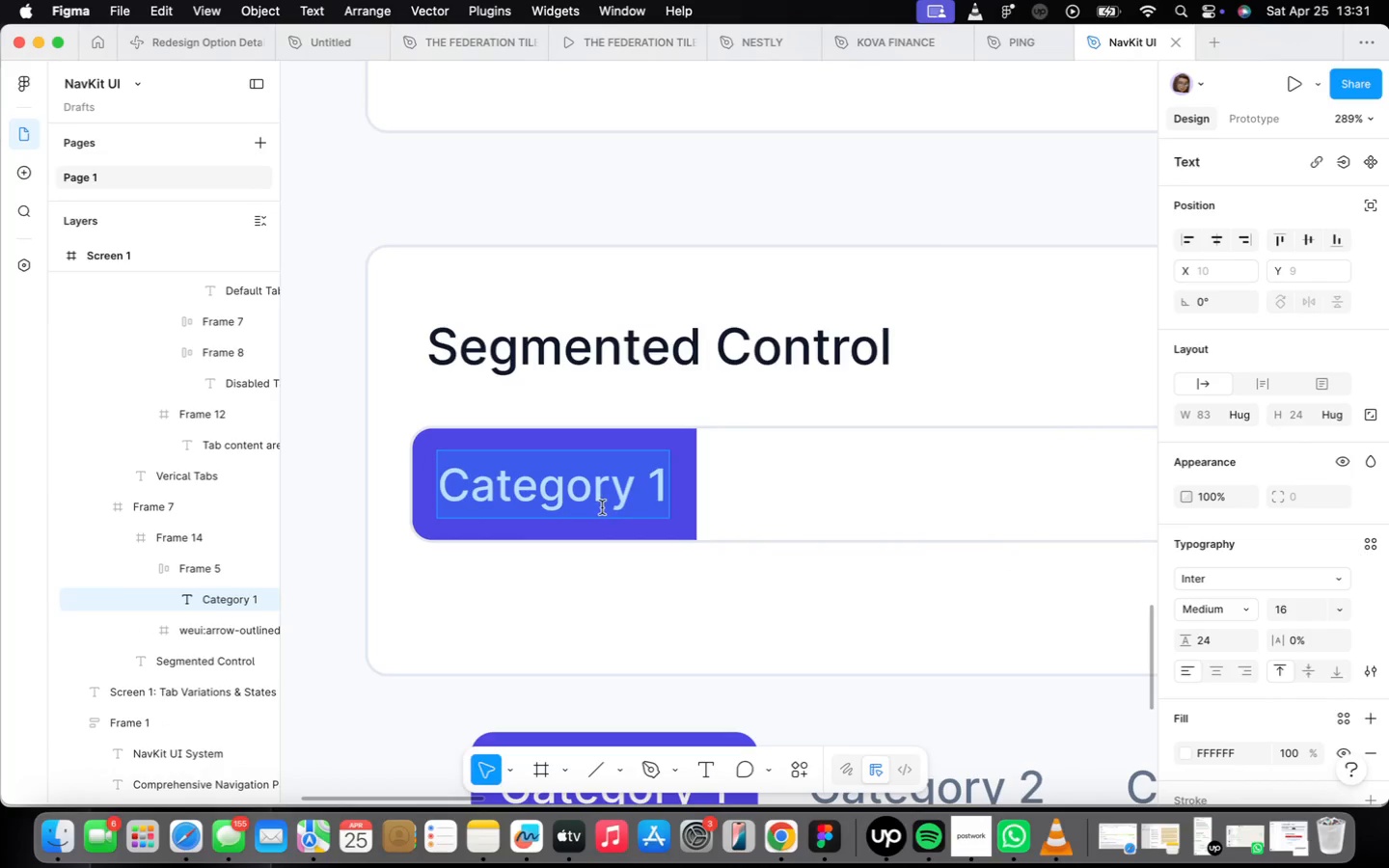 
type(Active)
 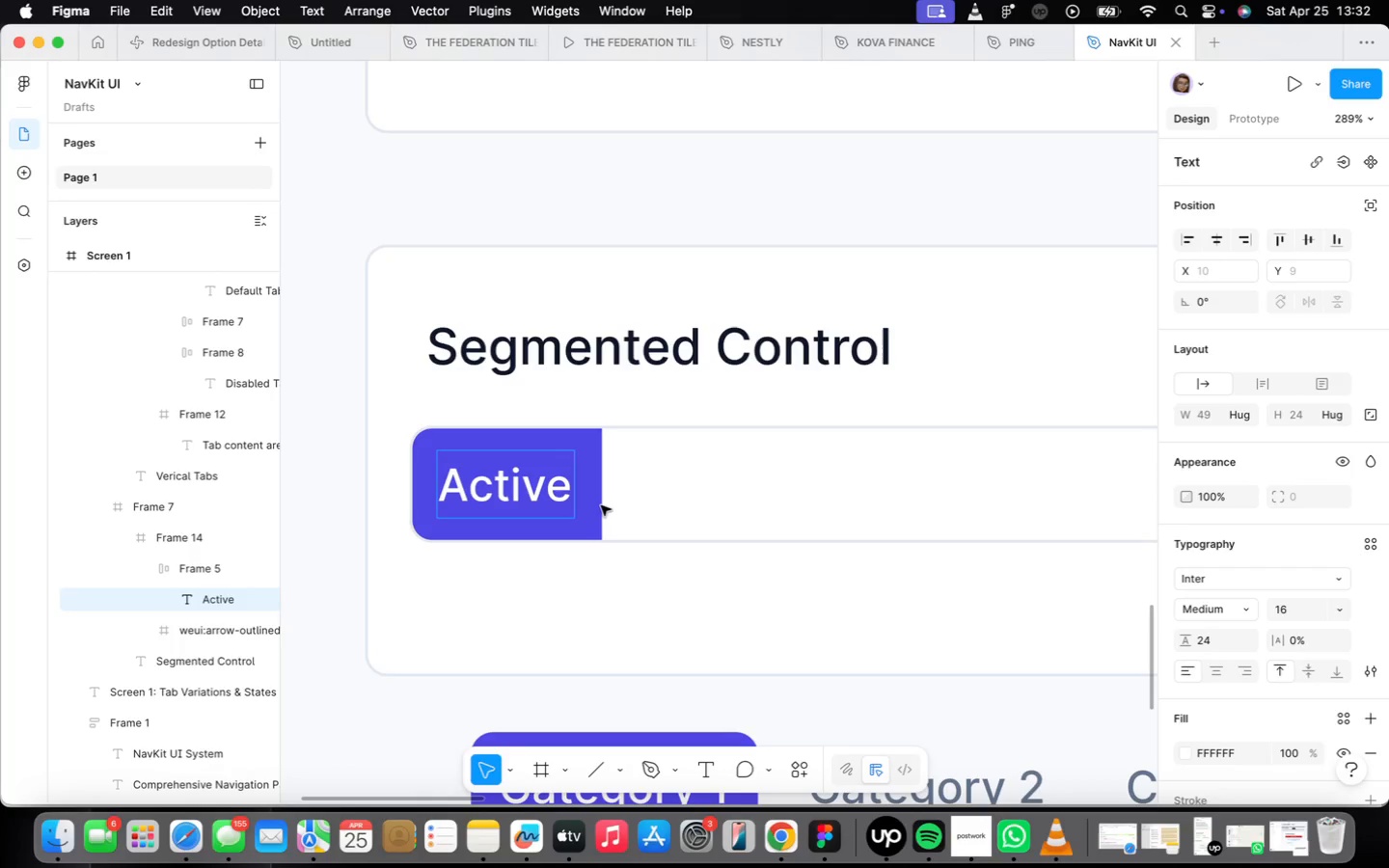 
wait(6.25)
 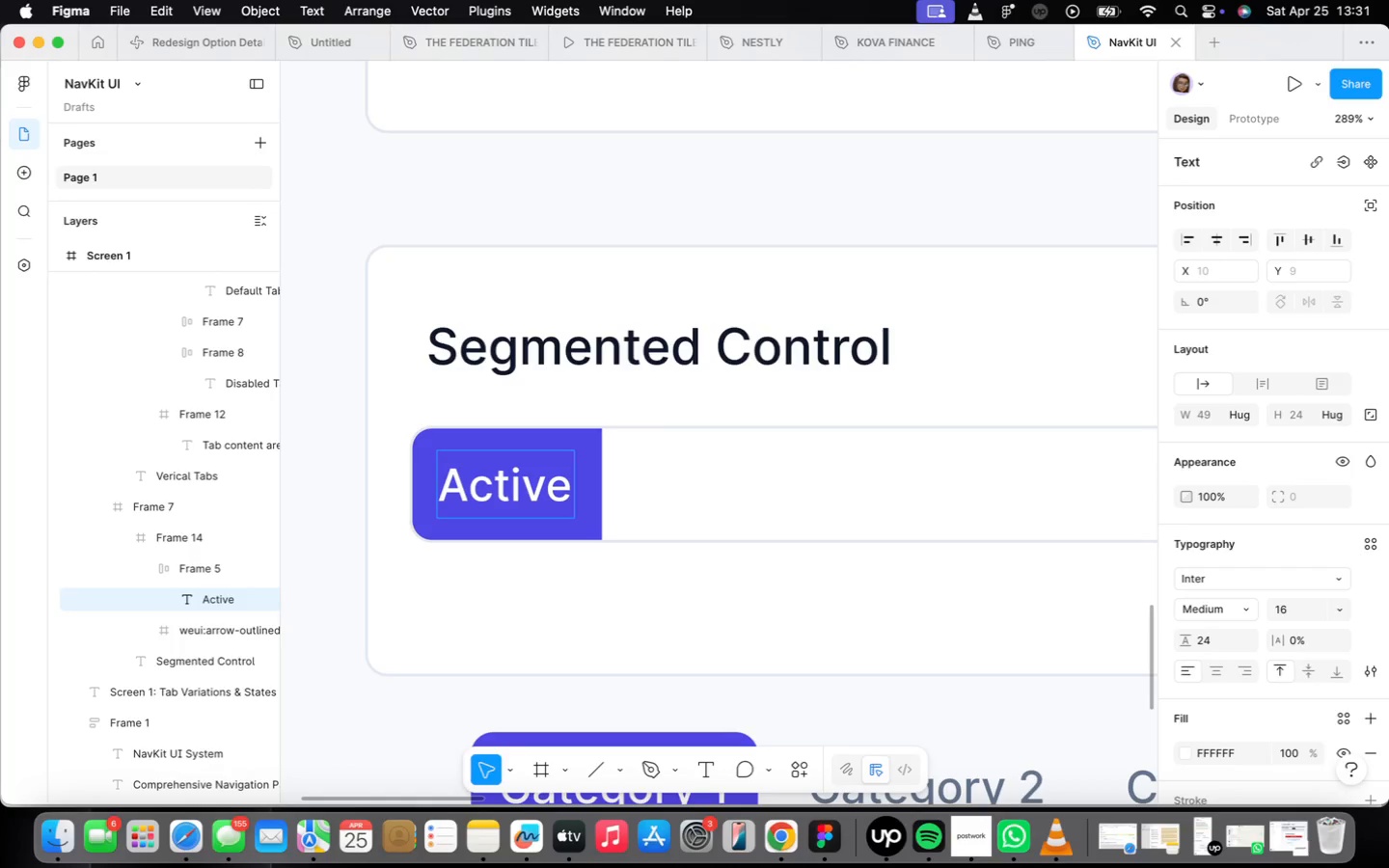 
left_click([597, 509])
 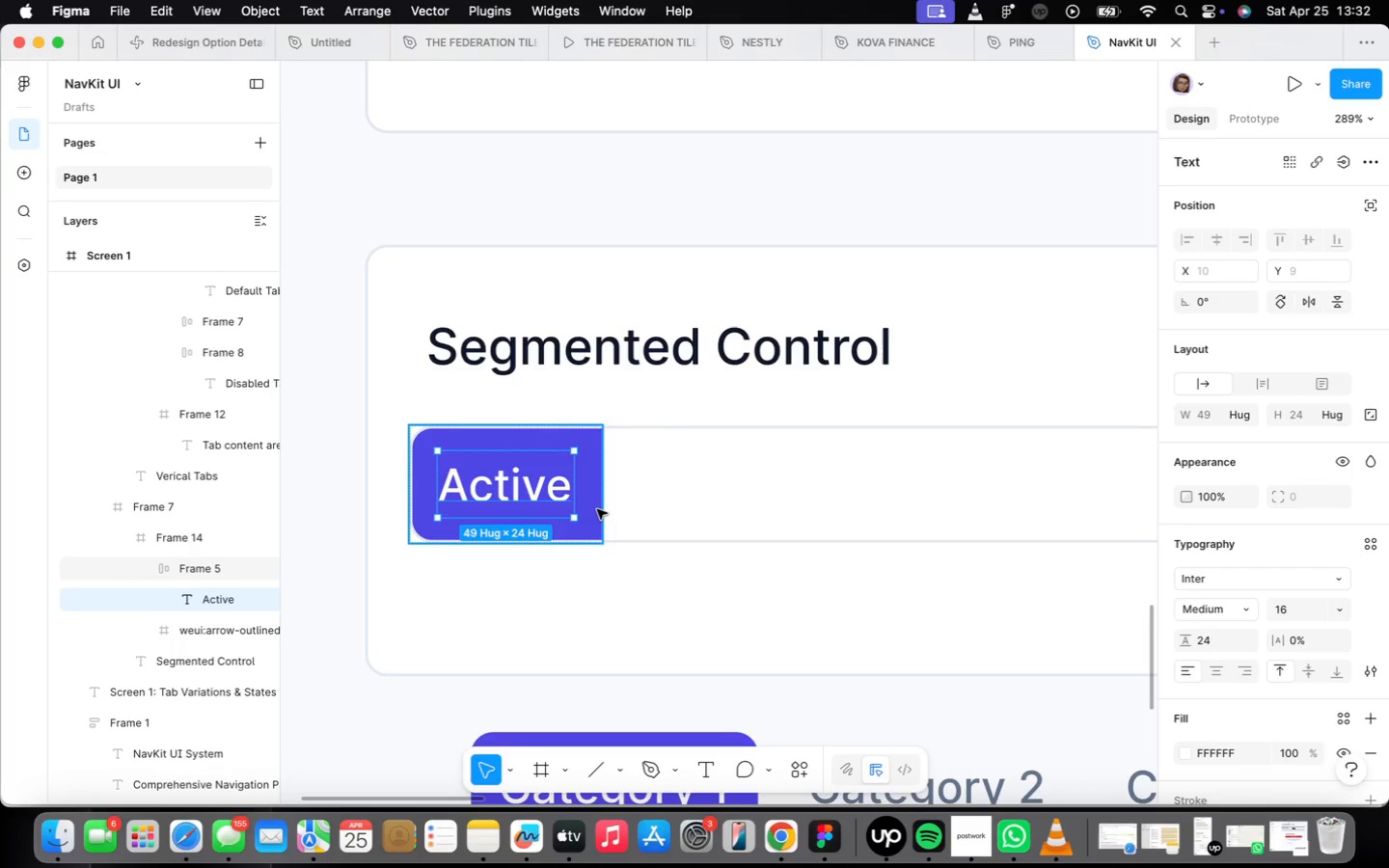 
left_click([597, 509])
 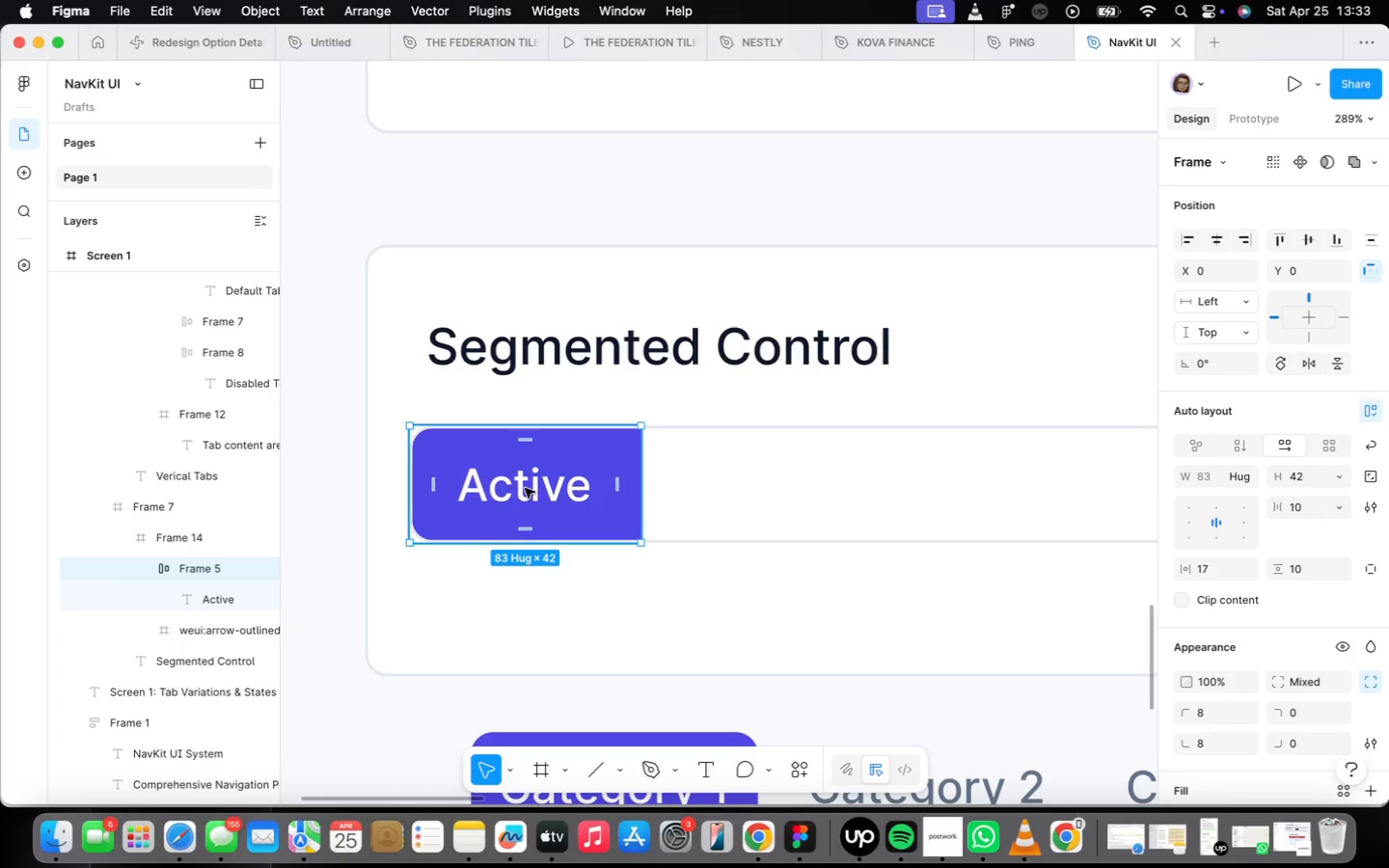 
wait(109.0)
 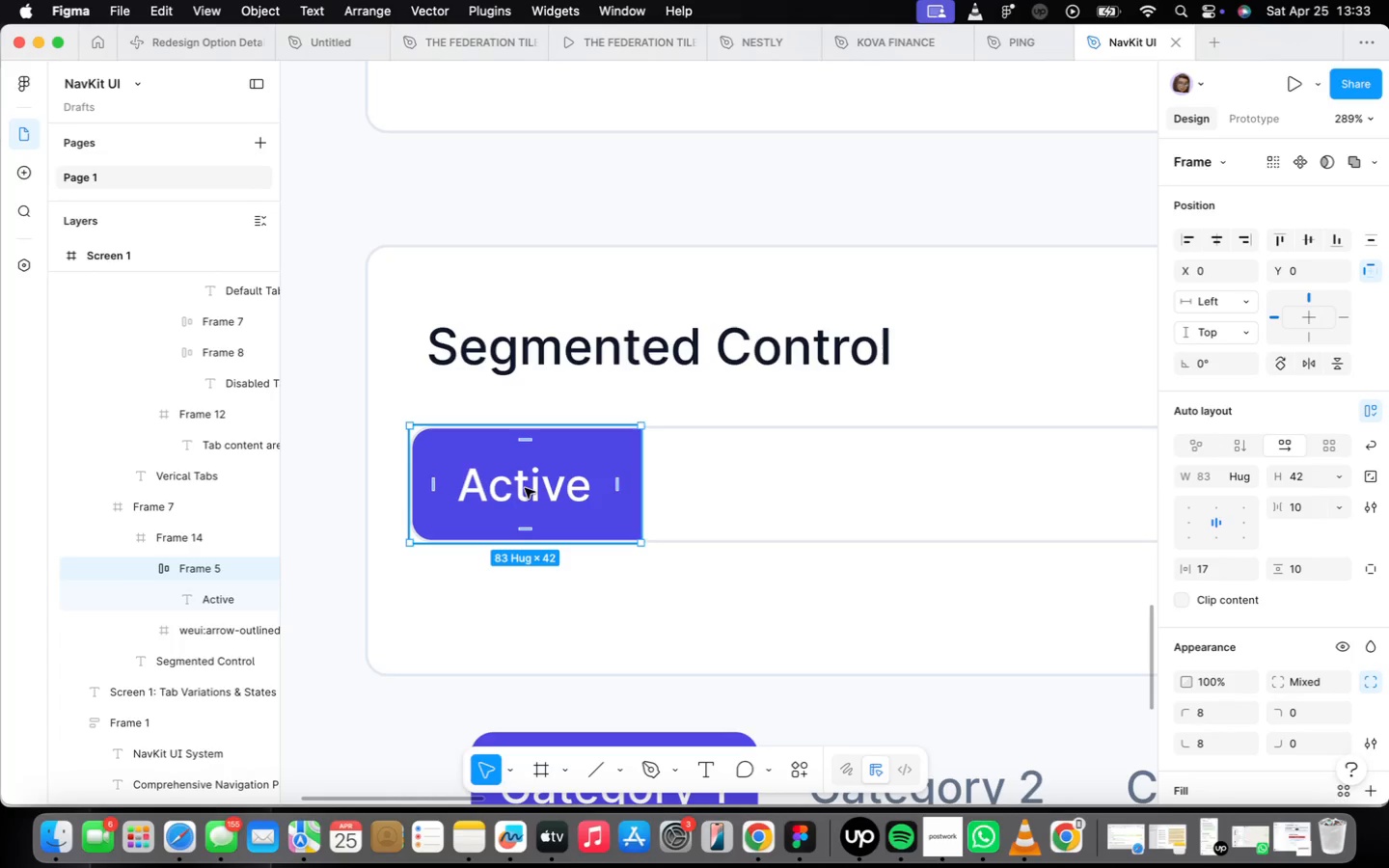 
hold_key(key=OptionLeft, duration=2.51)
left_click_drag(start_coordinate=[550, 486], to_coordinate=[777, 482])
 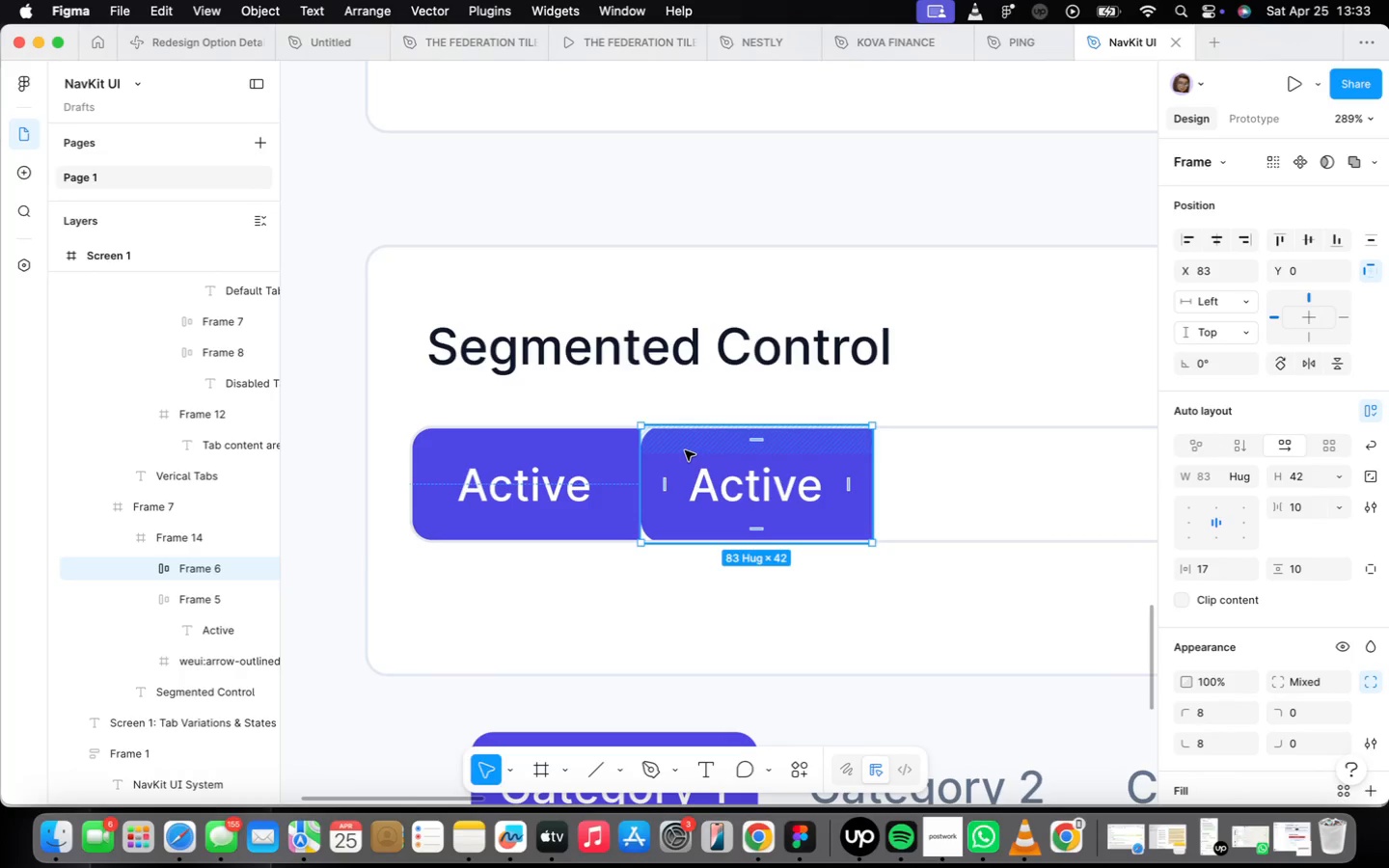 
scroll: coordinate [686, 452], scroll_direction: up, amount: 15.0
 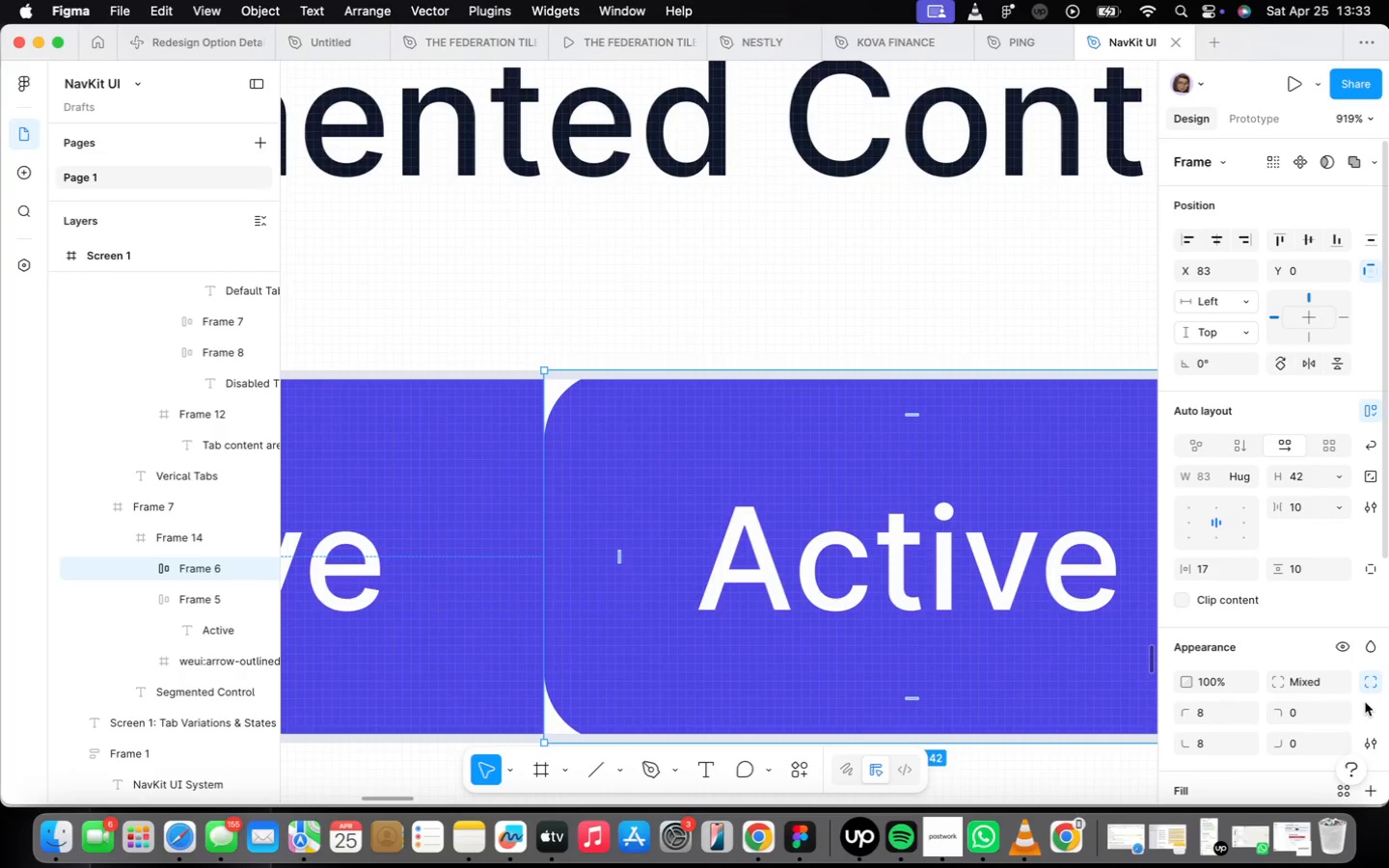 
left_click([1210, 702])
 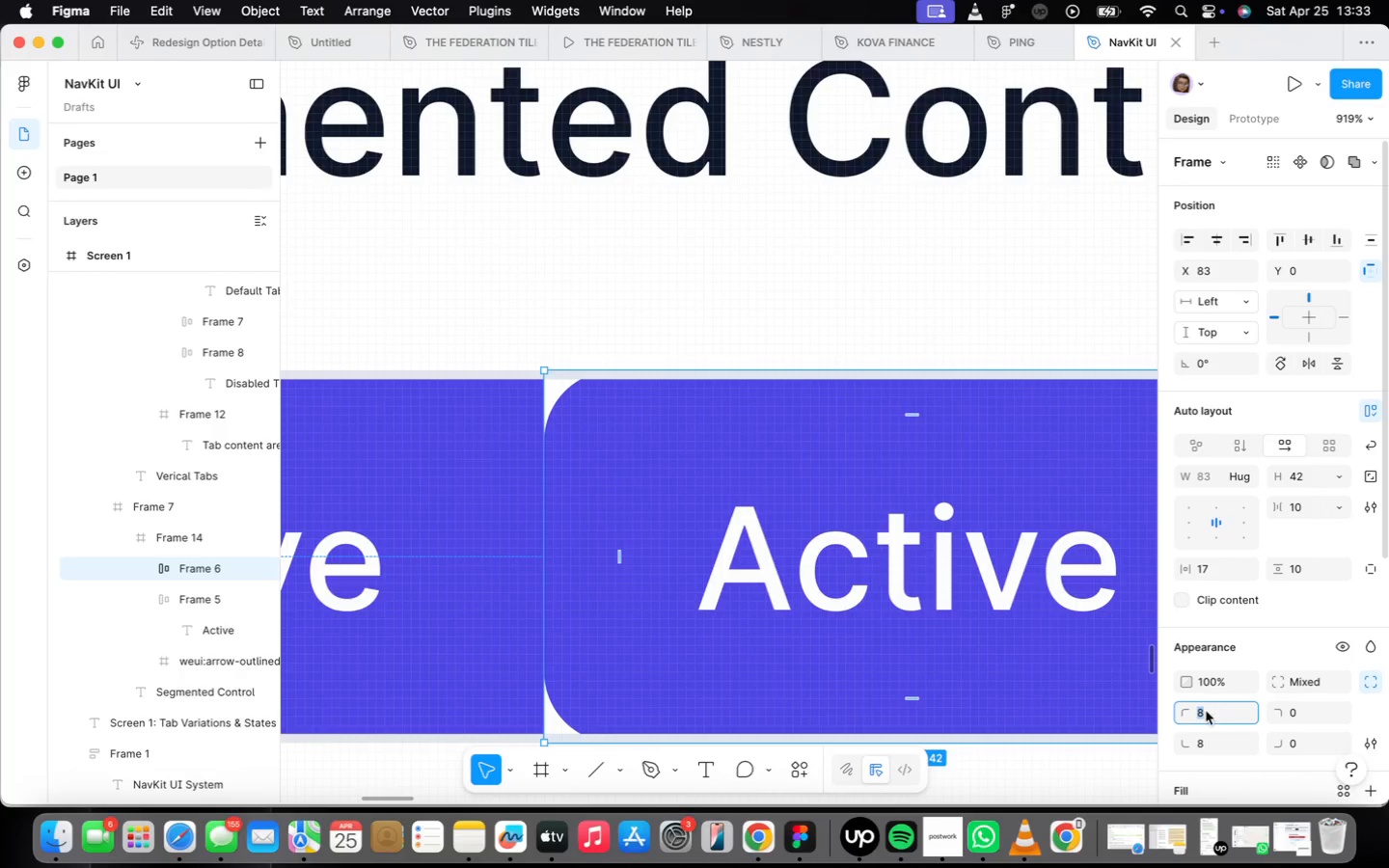 
key(0)
 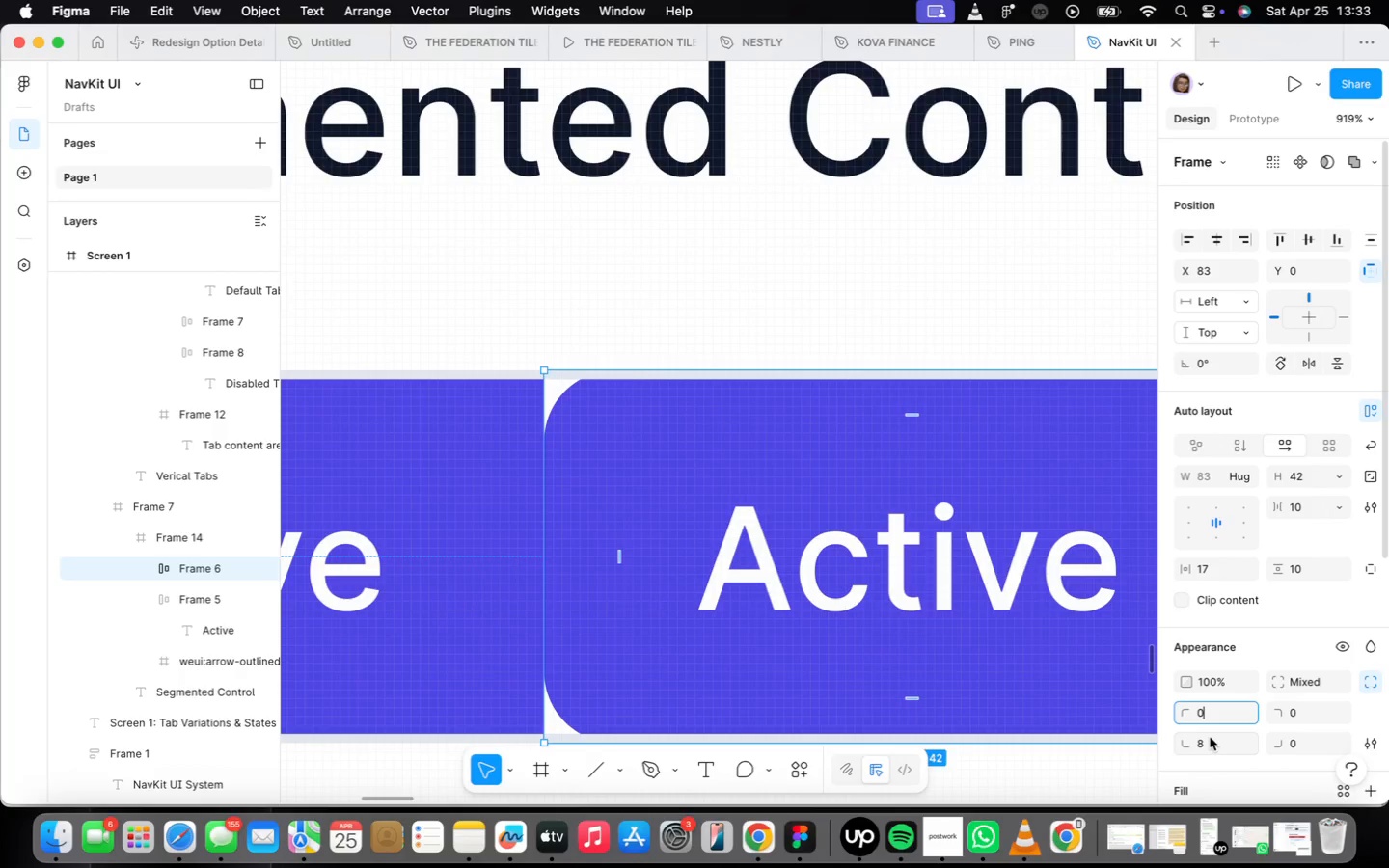 
left_click([1210, 738])
 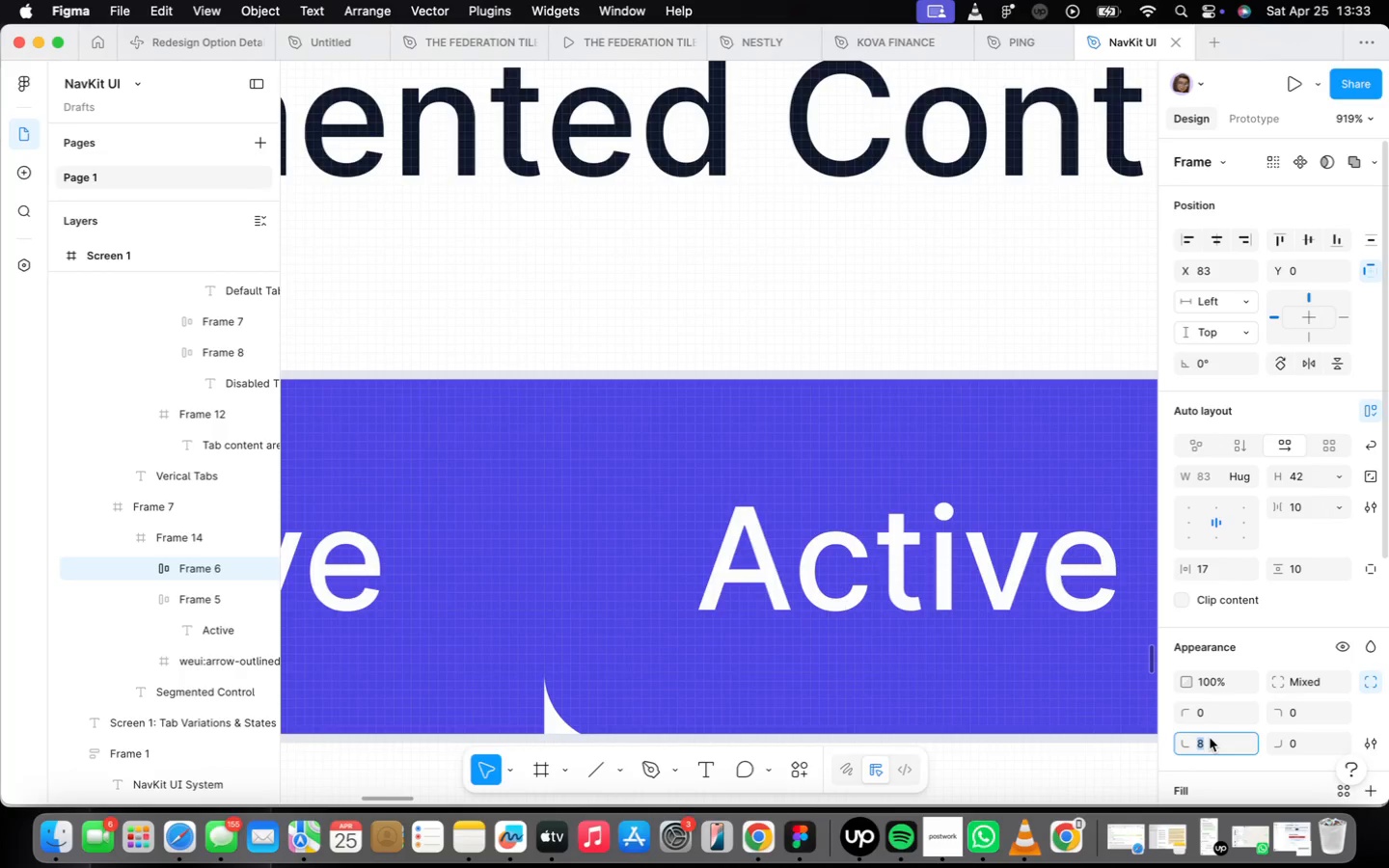 
key(0)
 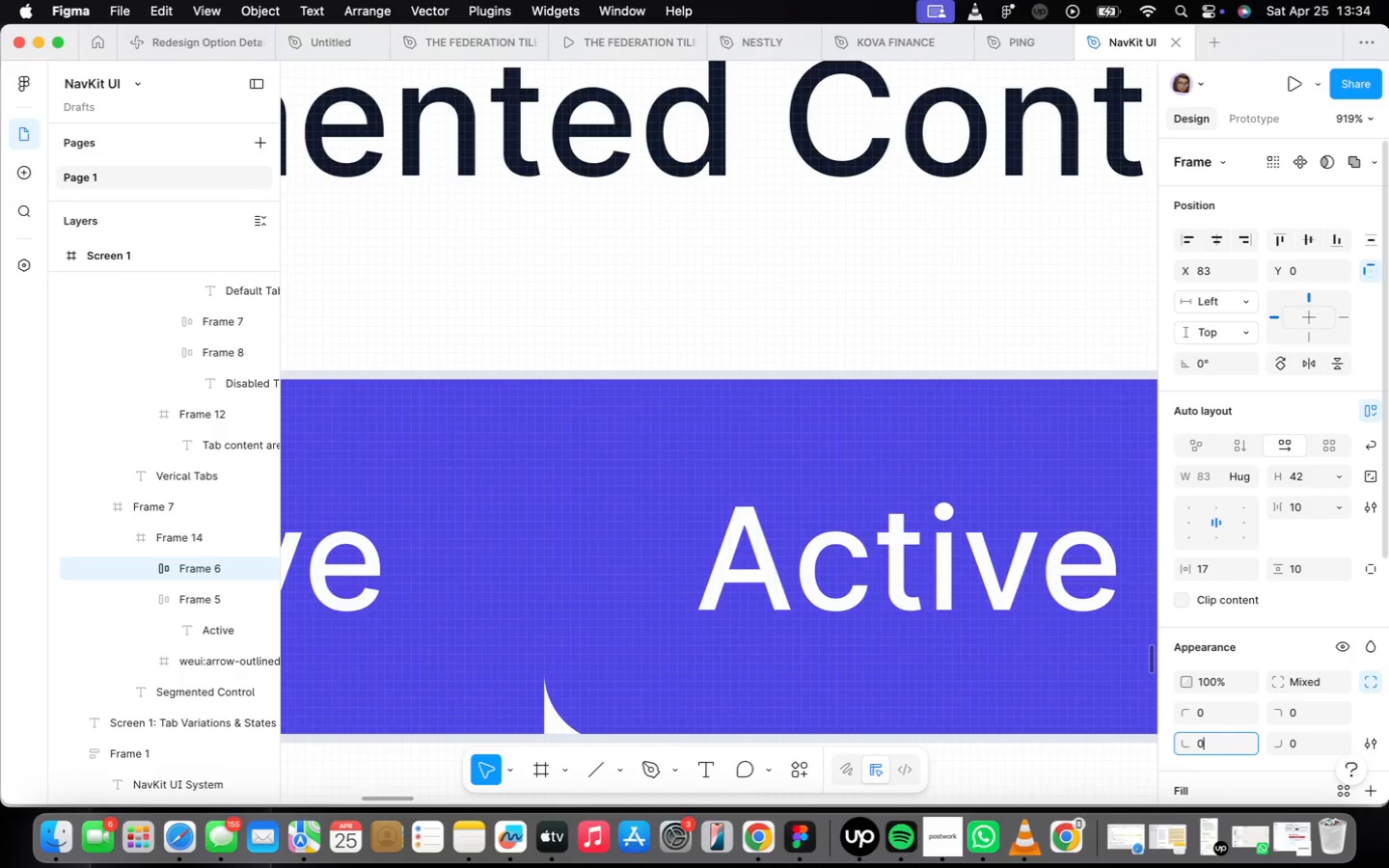 
key(Enter)
 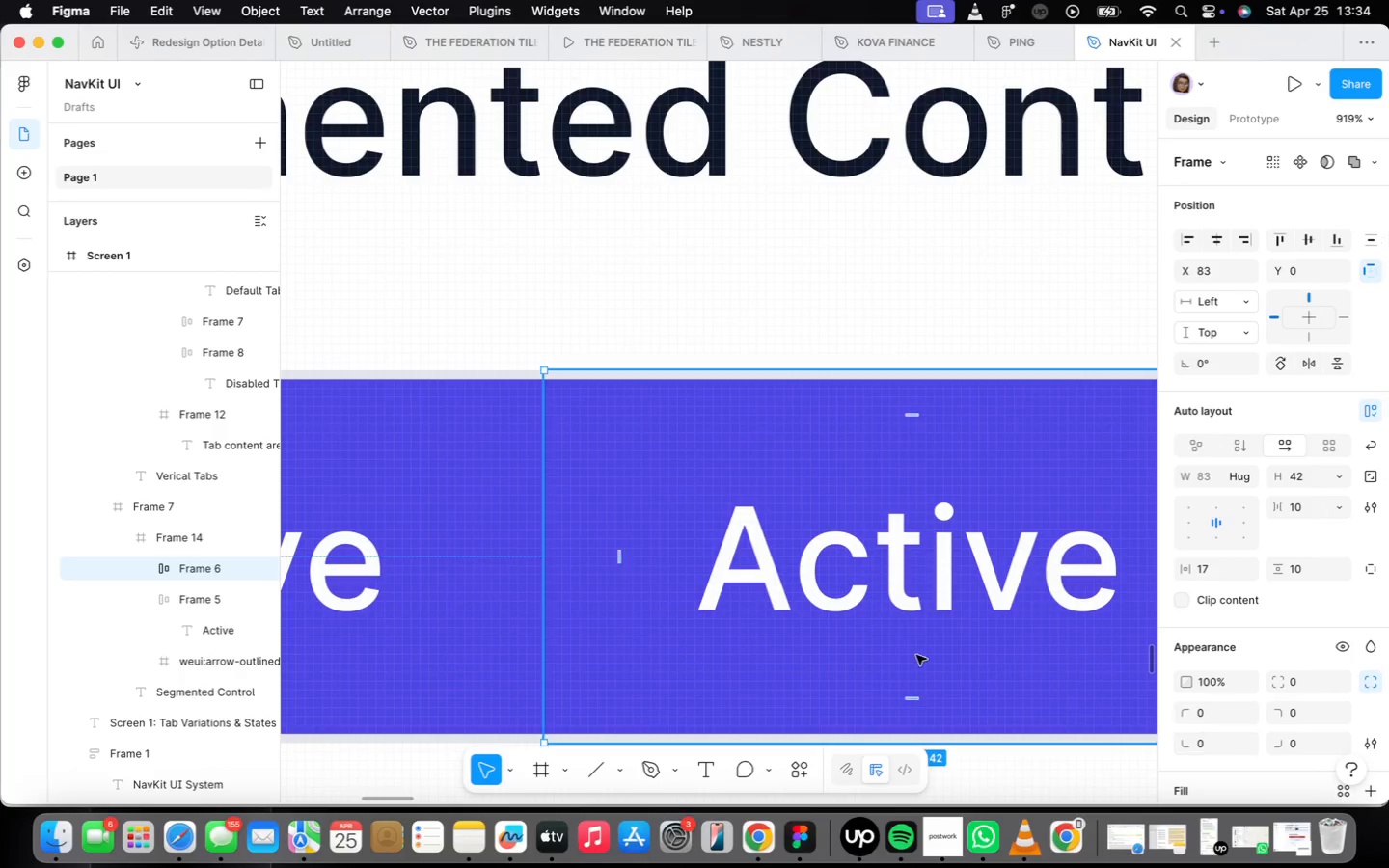 
scroll: coordinate [1289, 645], scroll_direction: down, amount: 12.0
 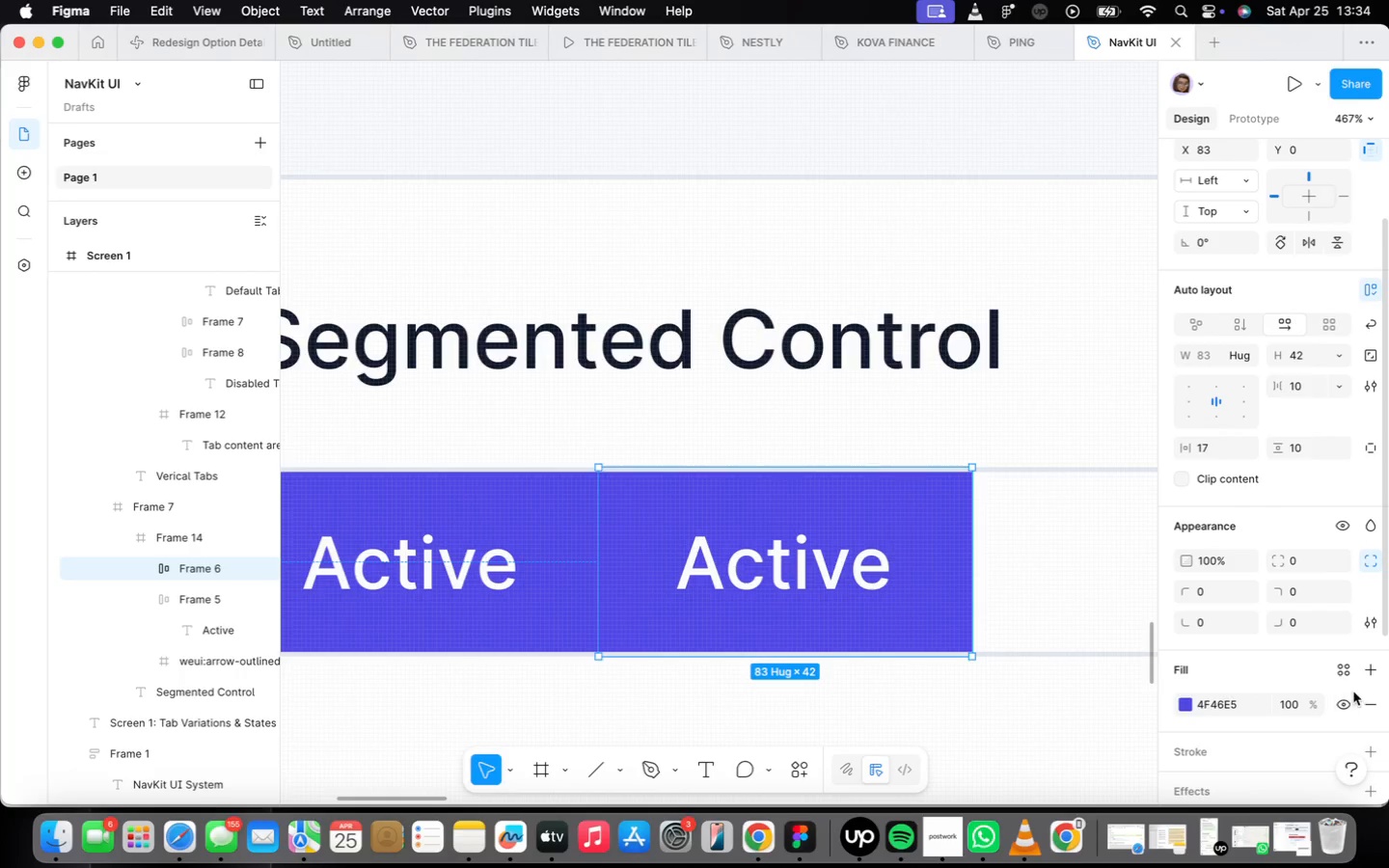 
left_click([1351, 699])
 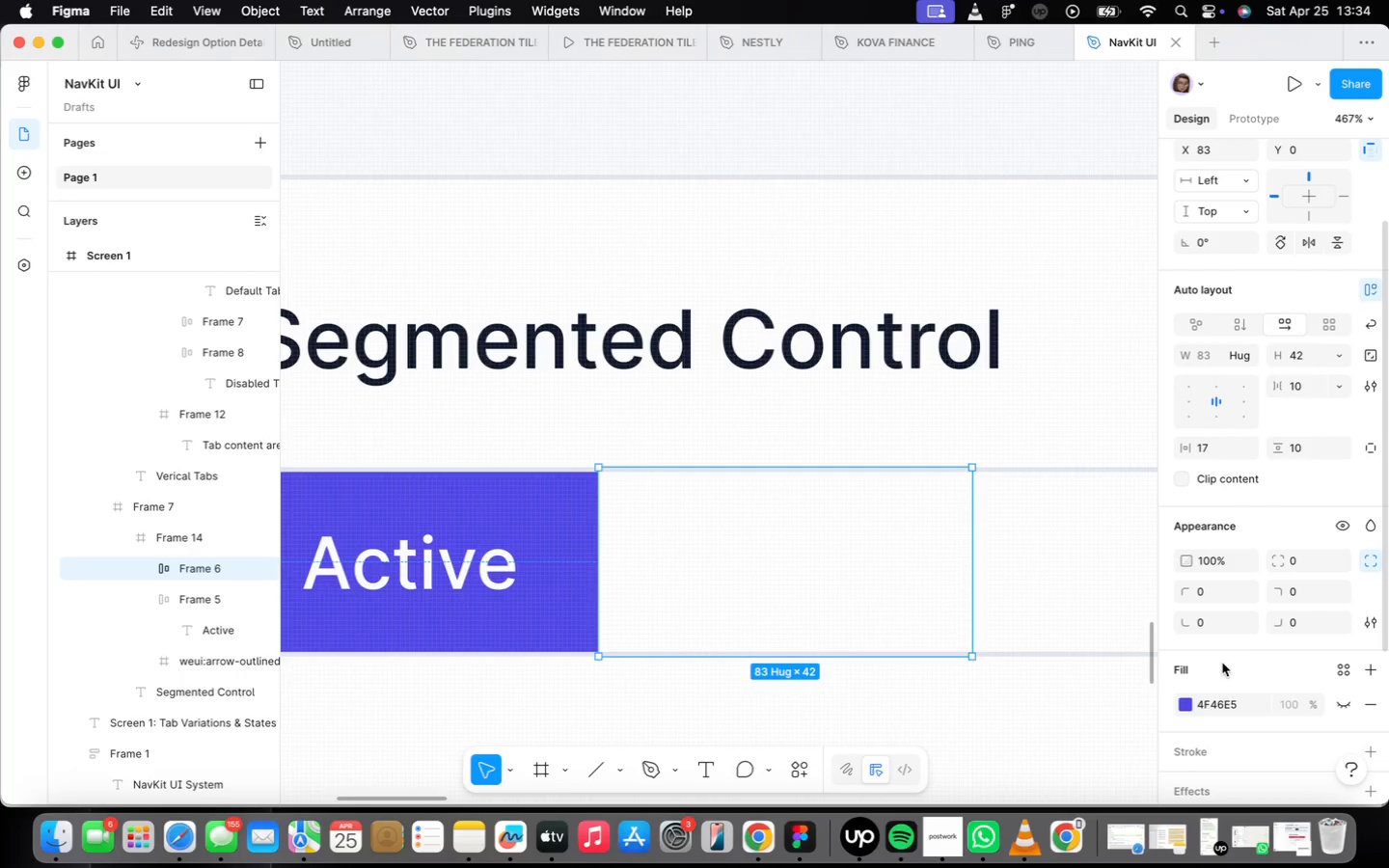 
scroll: coordinate [1270, 656], scroll_direction: down, amount: 2.0
 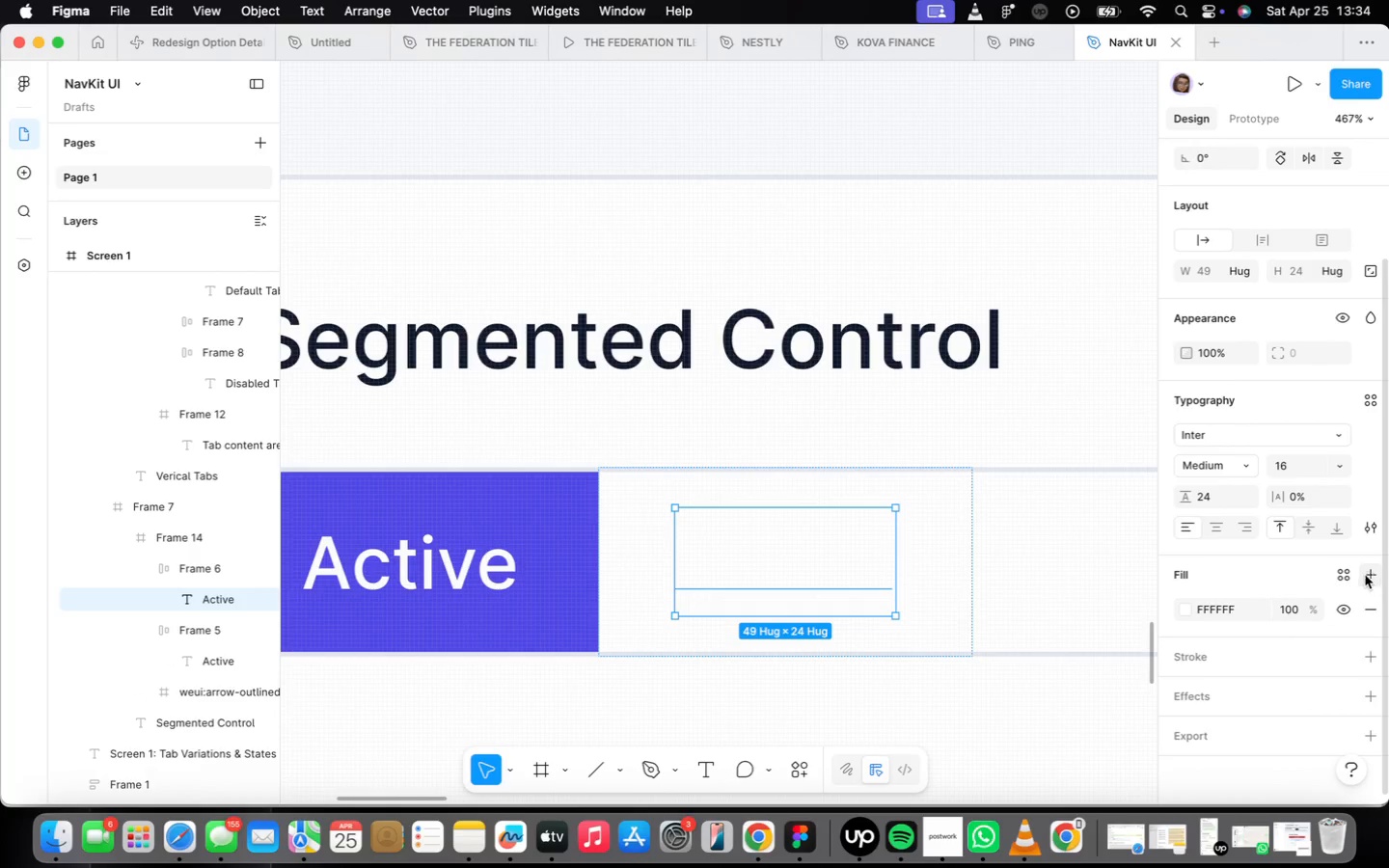 
left_click([979, 728])
 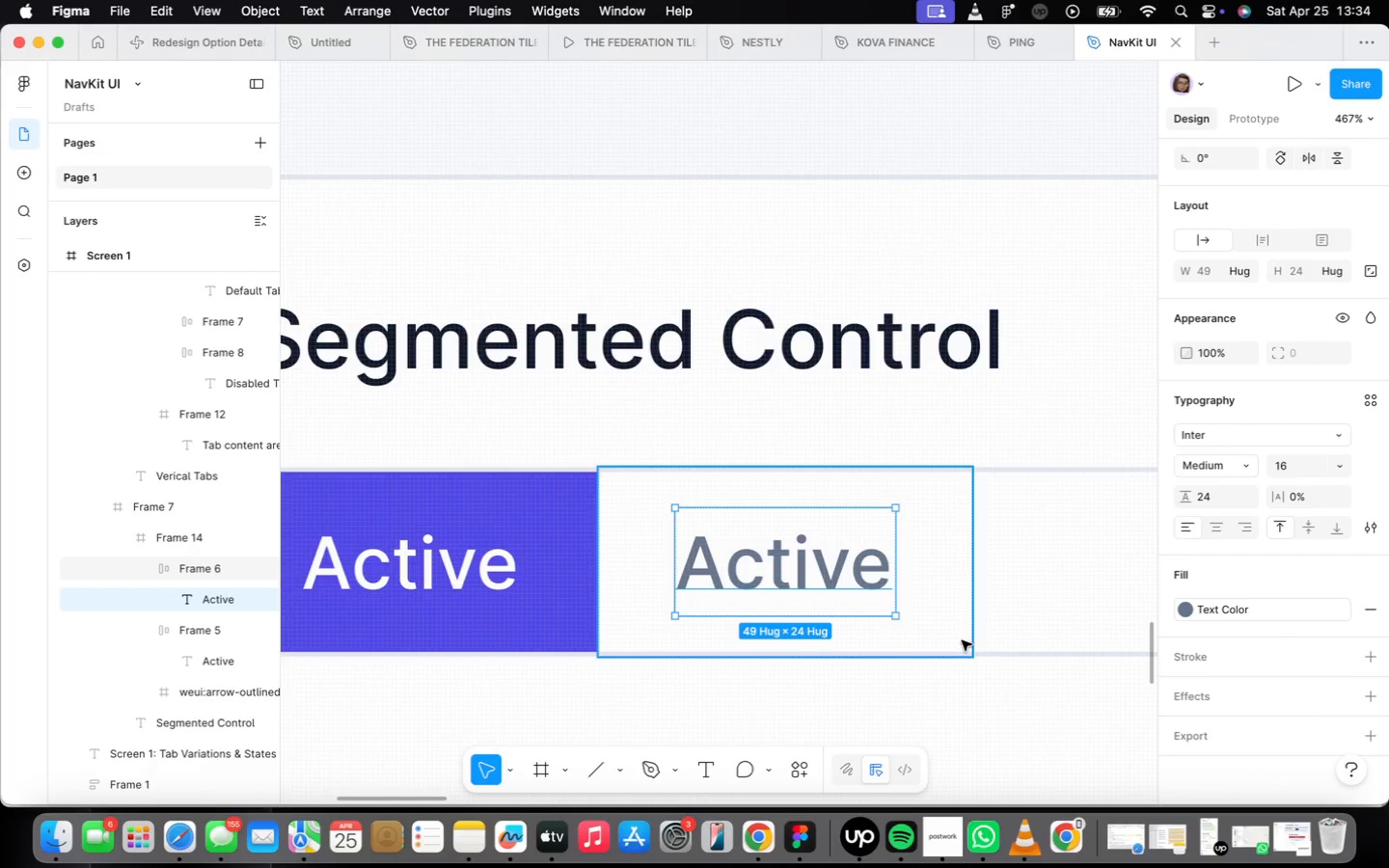 
left_click([958, 631])
 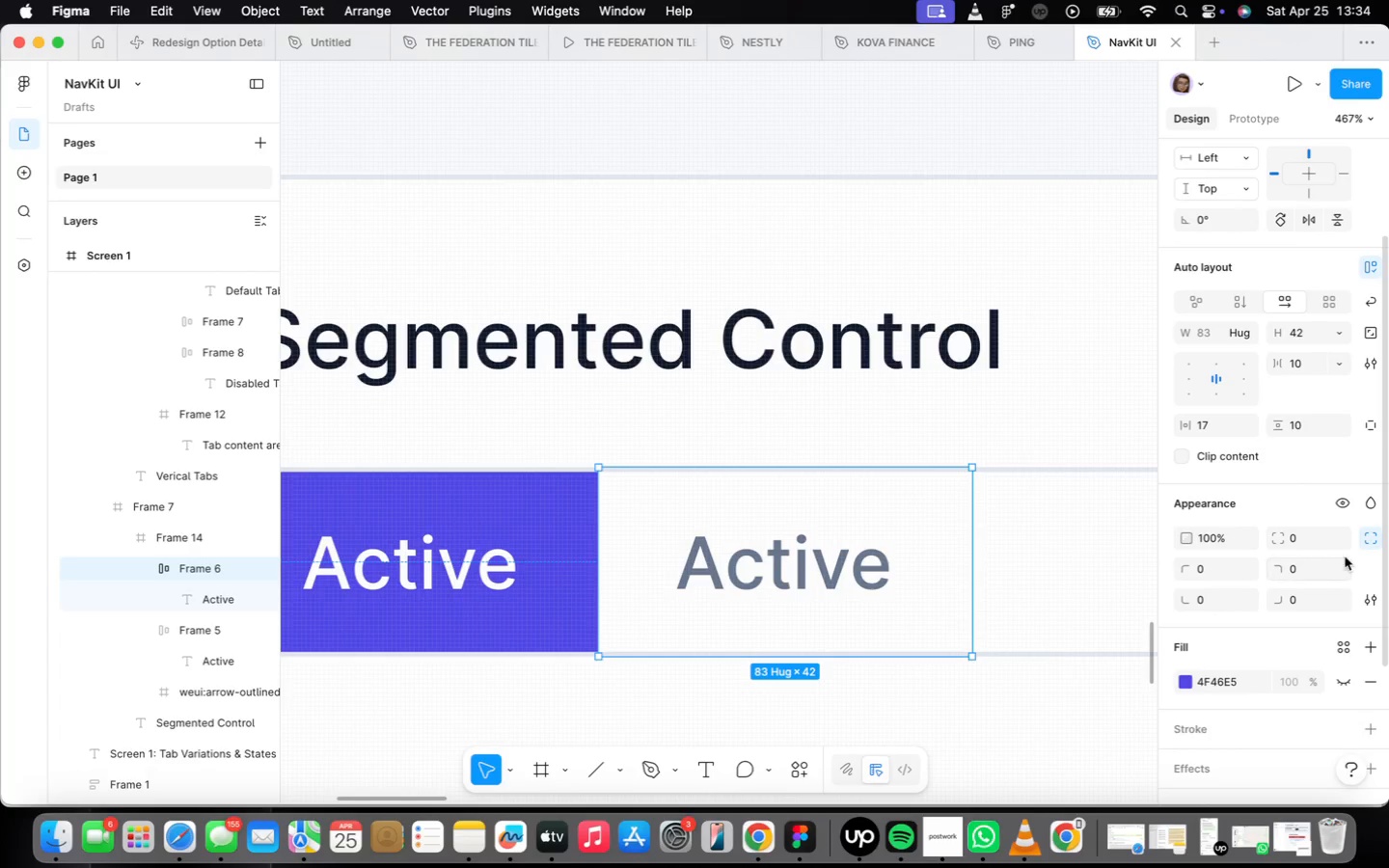 
scroll: coordinate [1294, 643], scroll_direction: down, amount: 4.0
 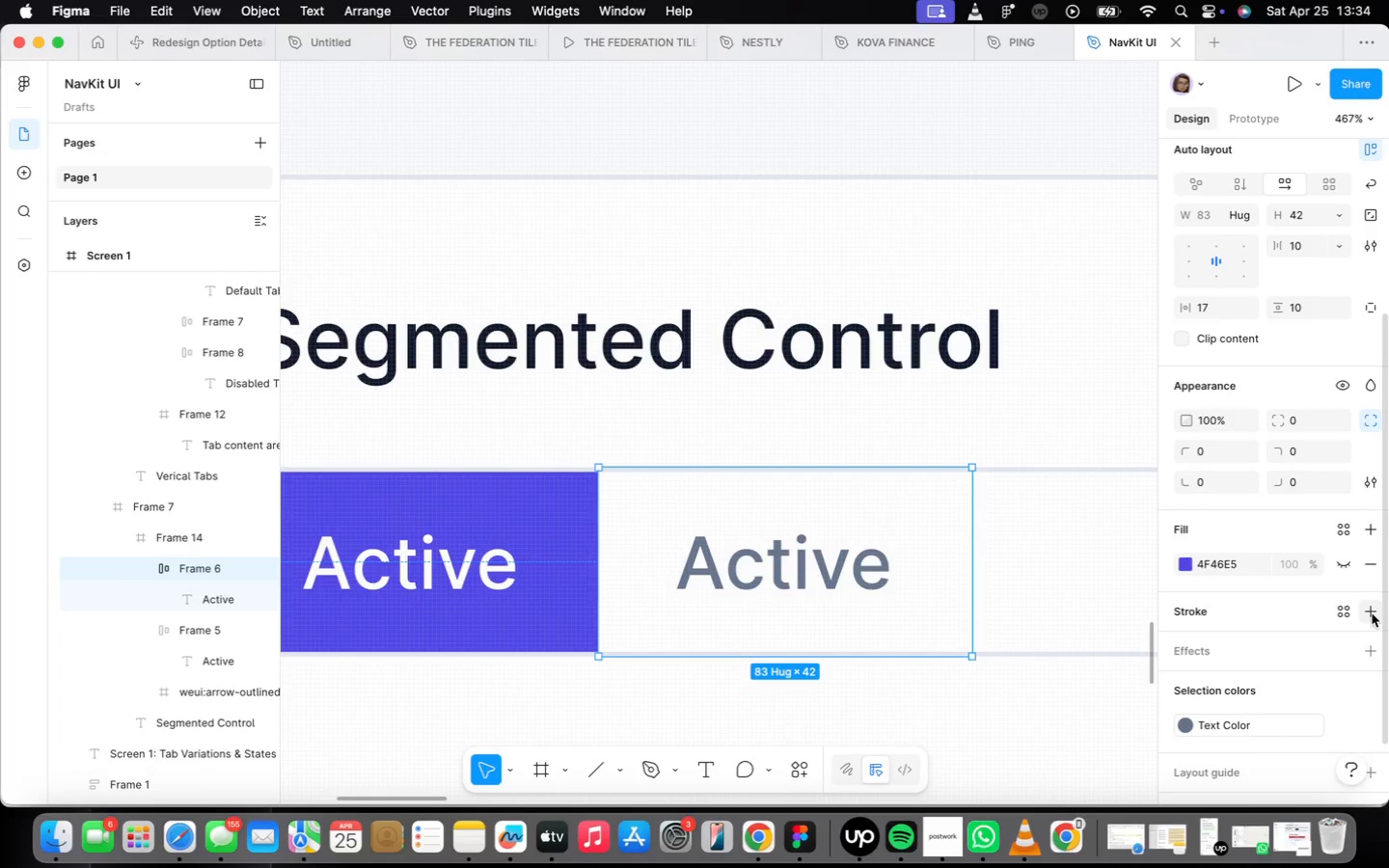 
left_click([1372, 611])
 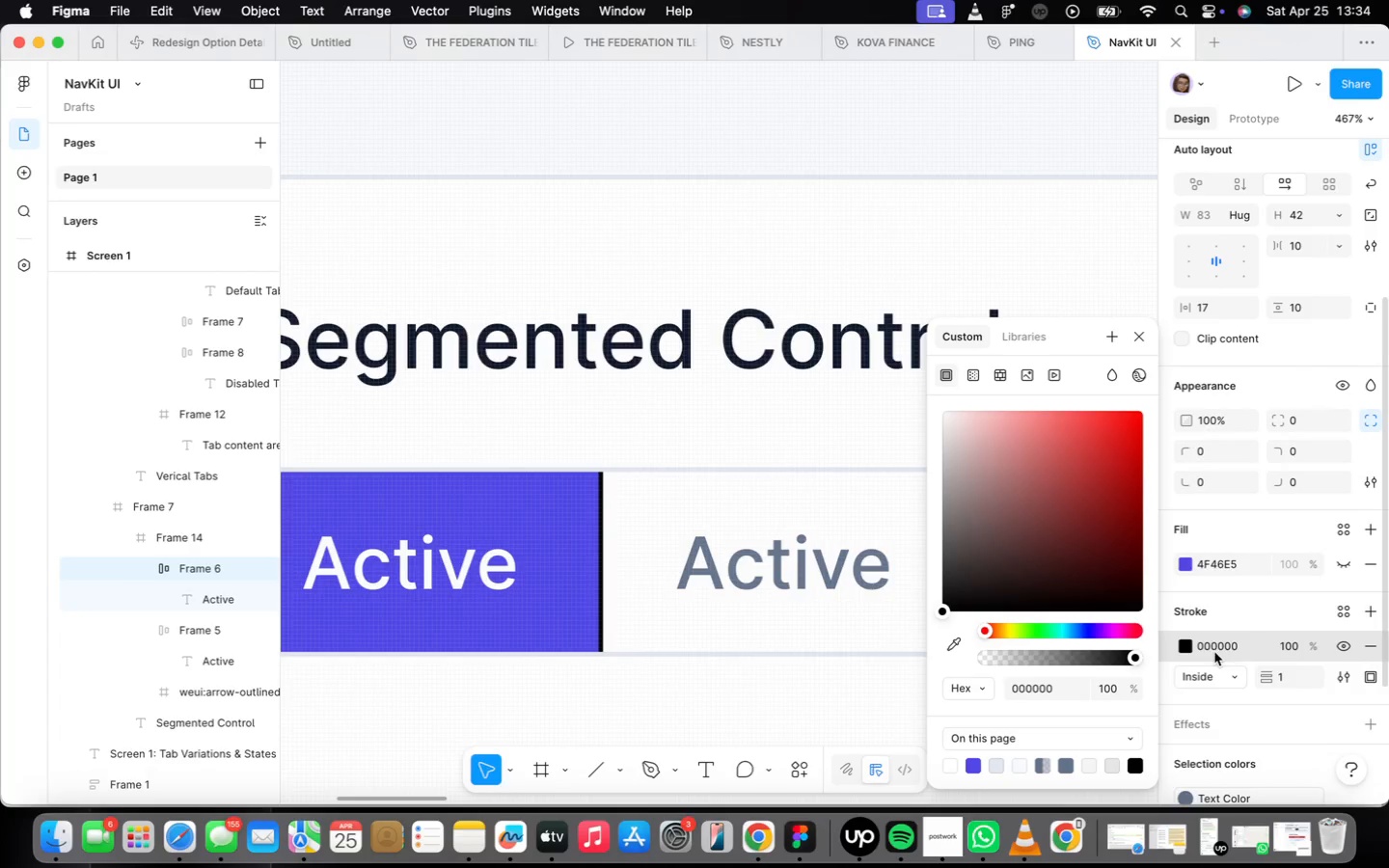 
left_click([1249, 644])
 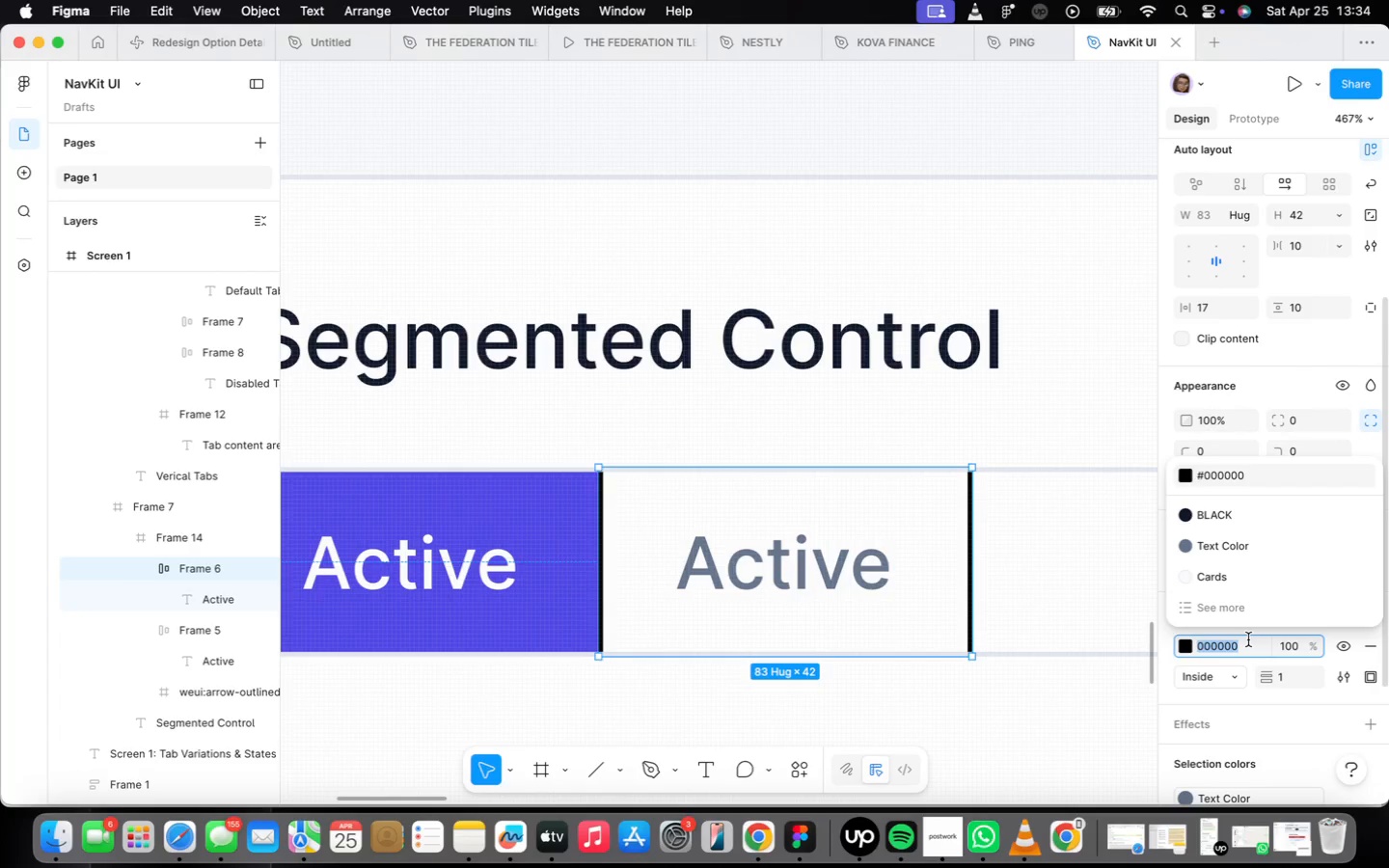 
type(e2e)
 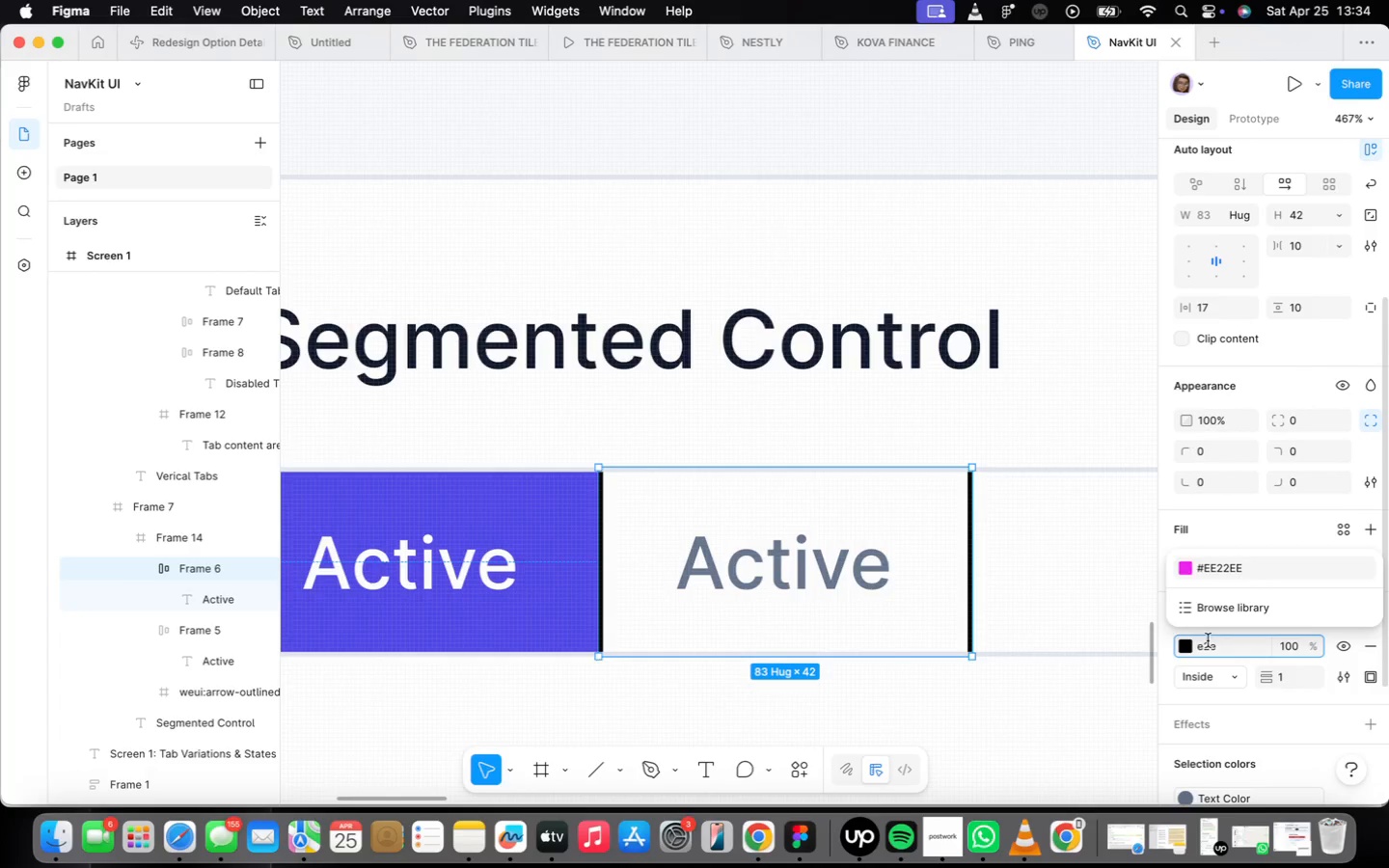 
type(8f0)
 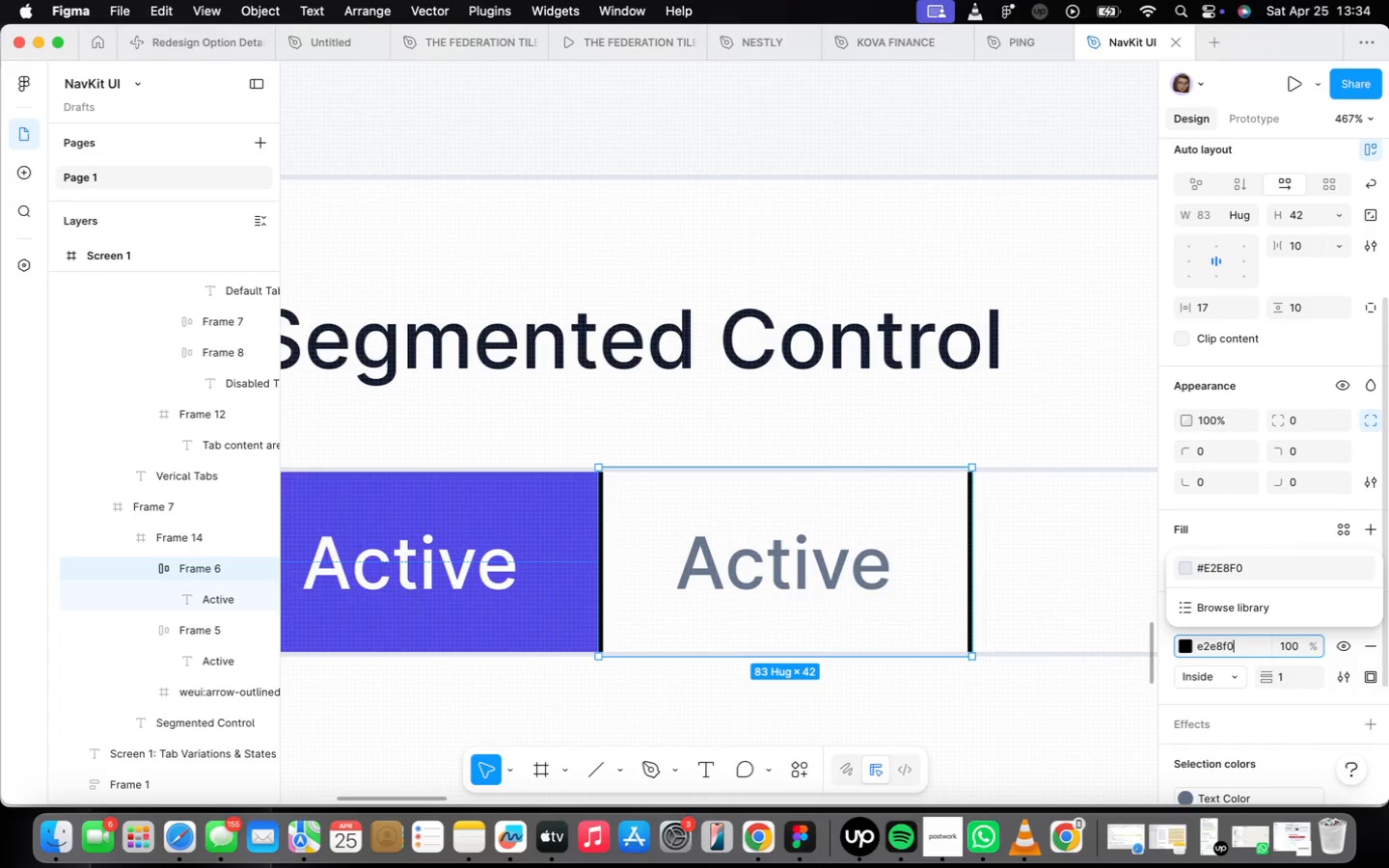 
key(Enter)
 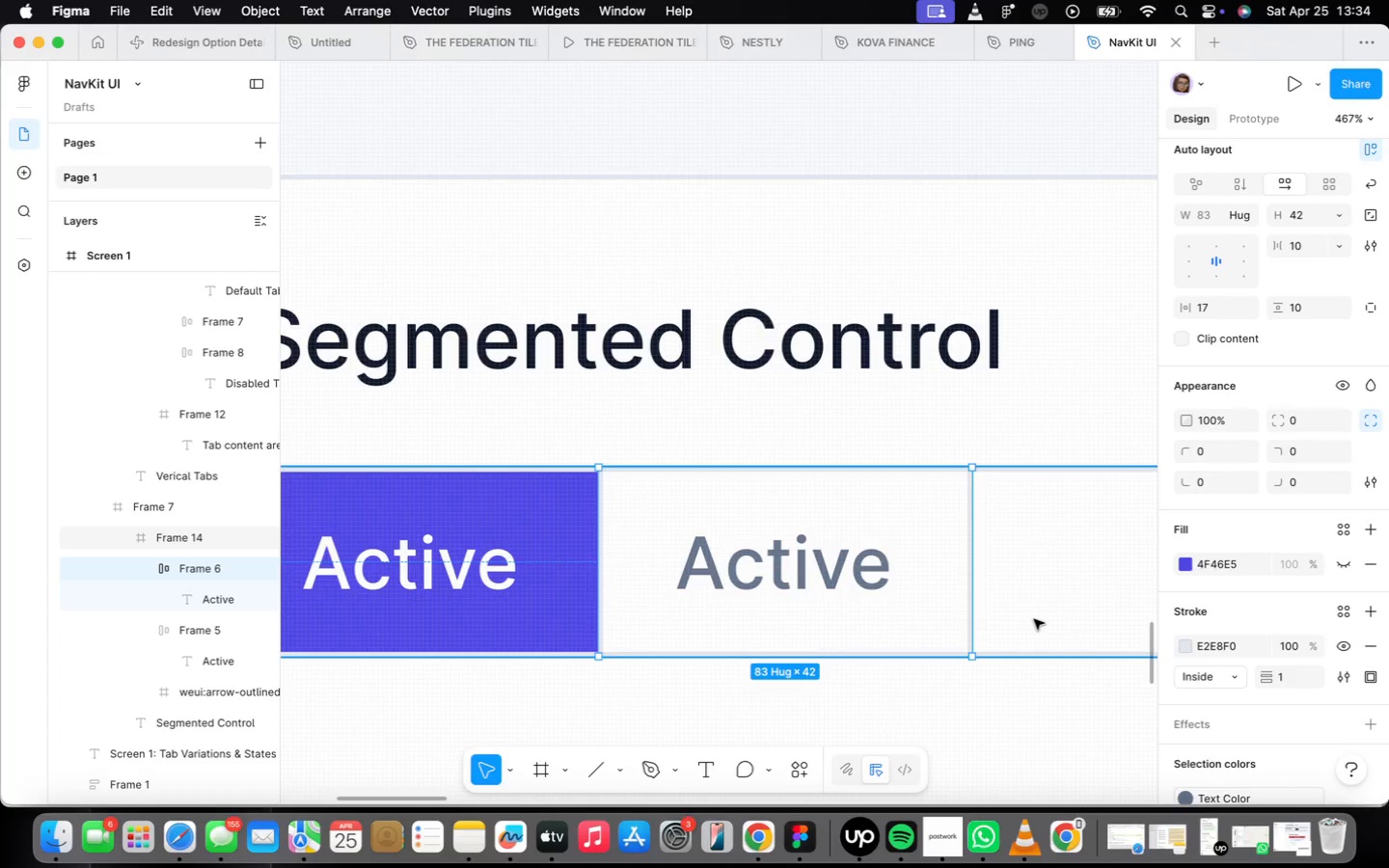 
wait(19.61)
 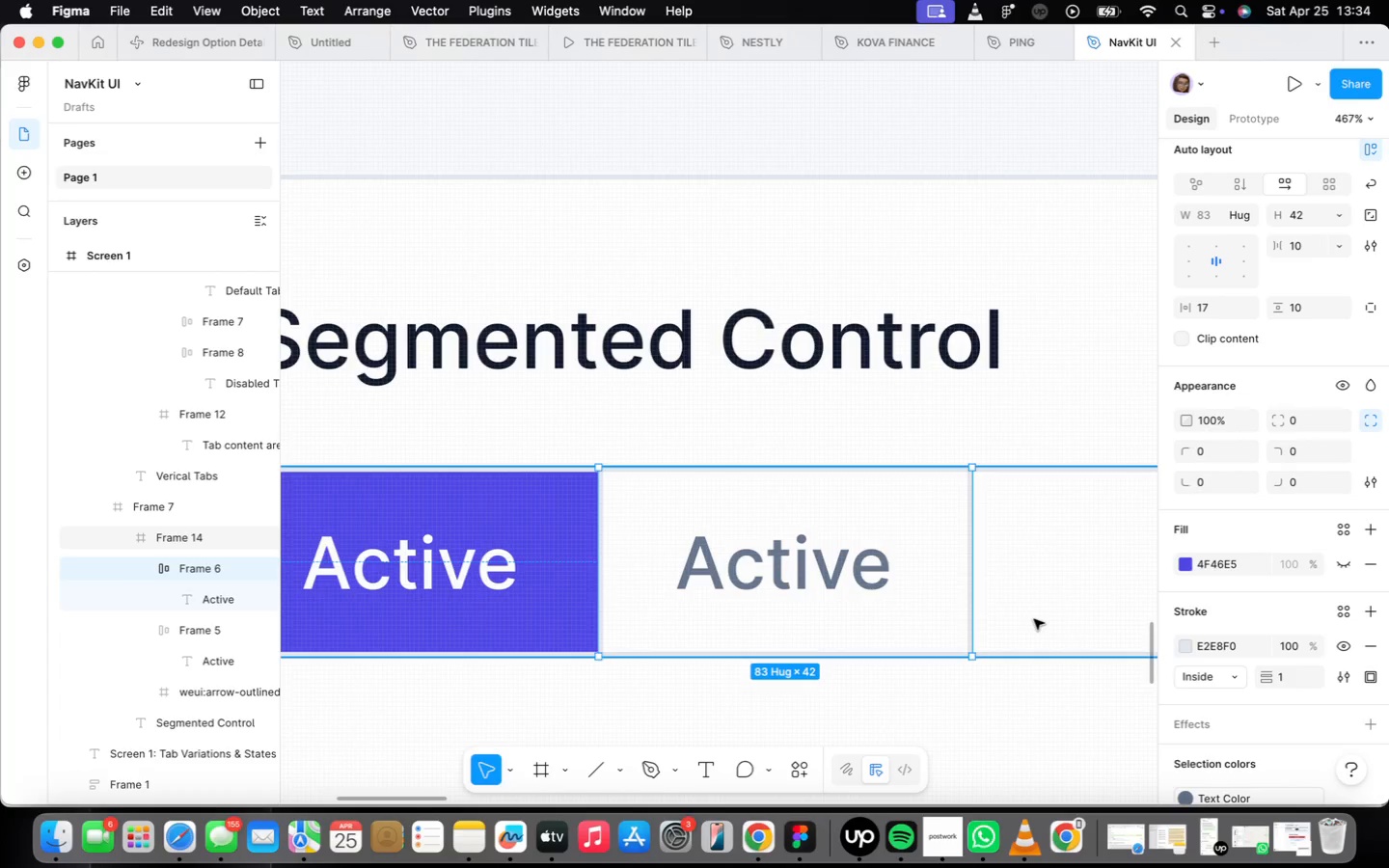 
hold_key(key=ShiftLeft, duration=0.66)
left_click([498, 568])
 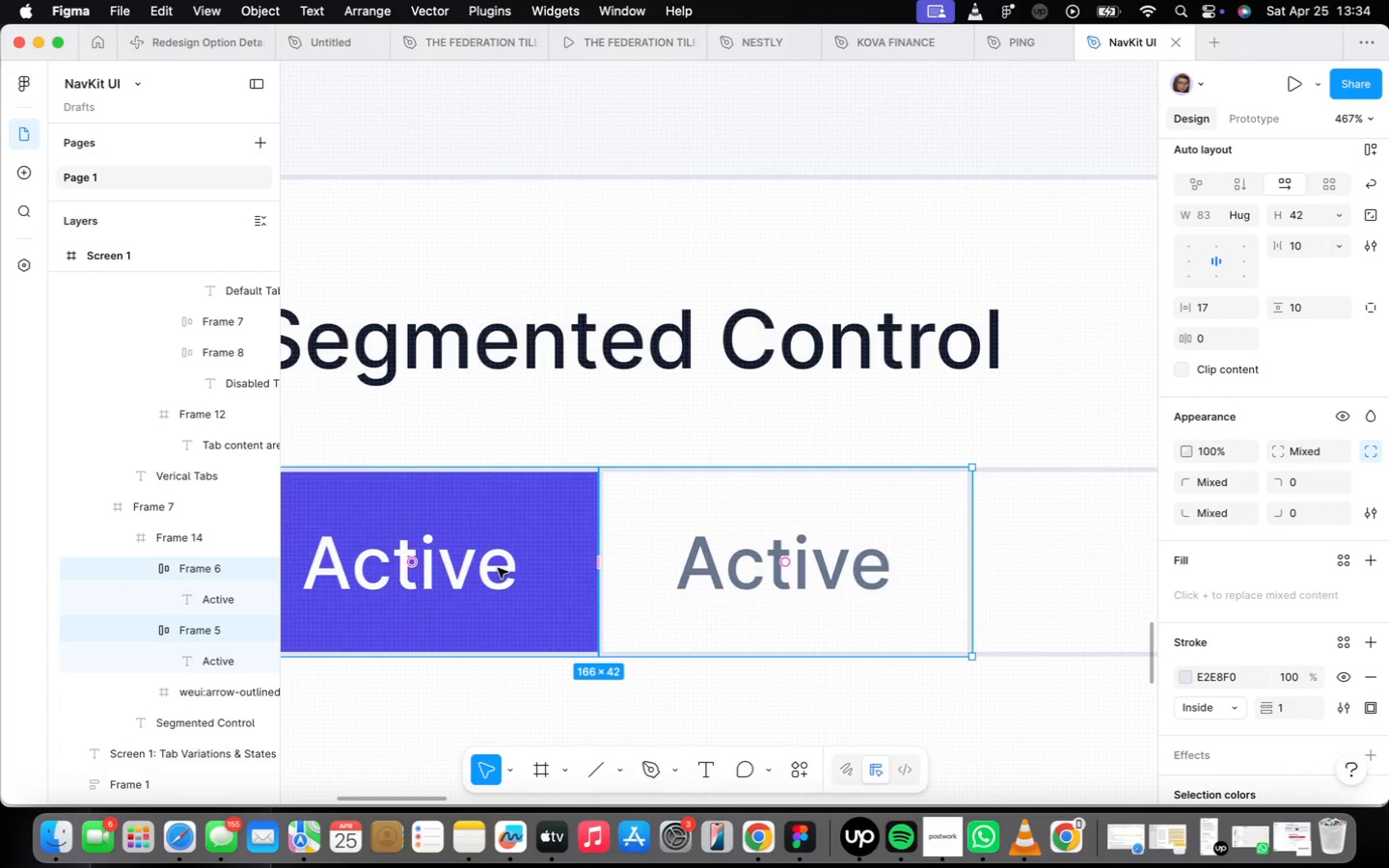 
key(Shift+A)
 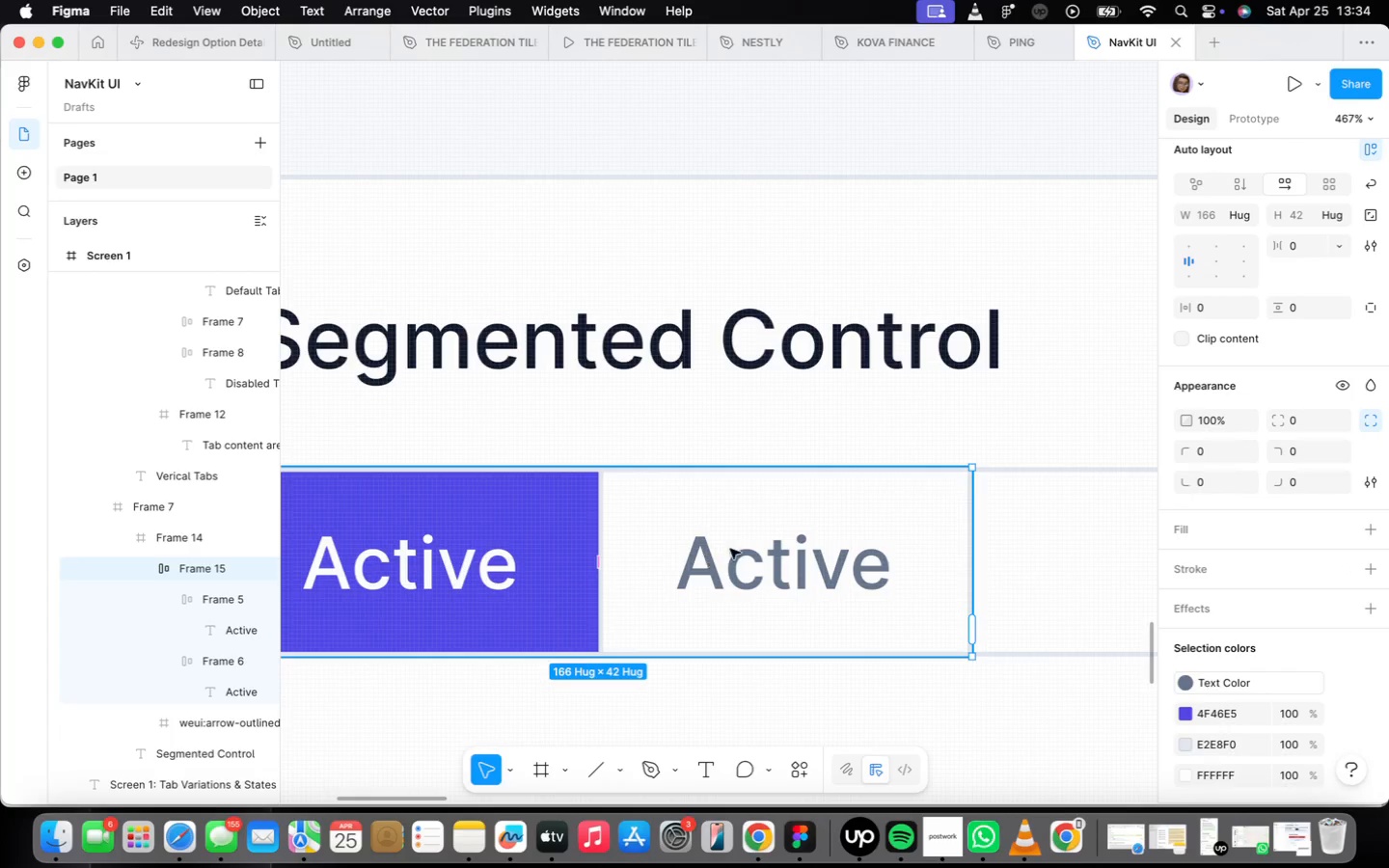 
double_click([730, 549])
 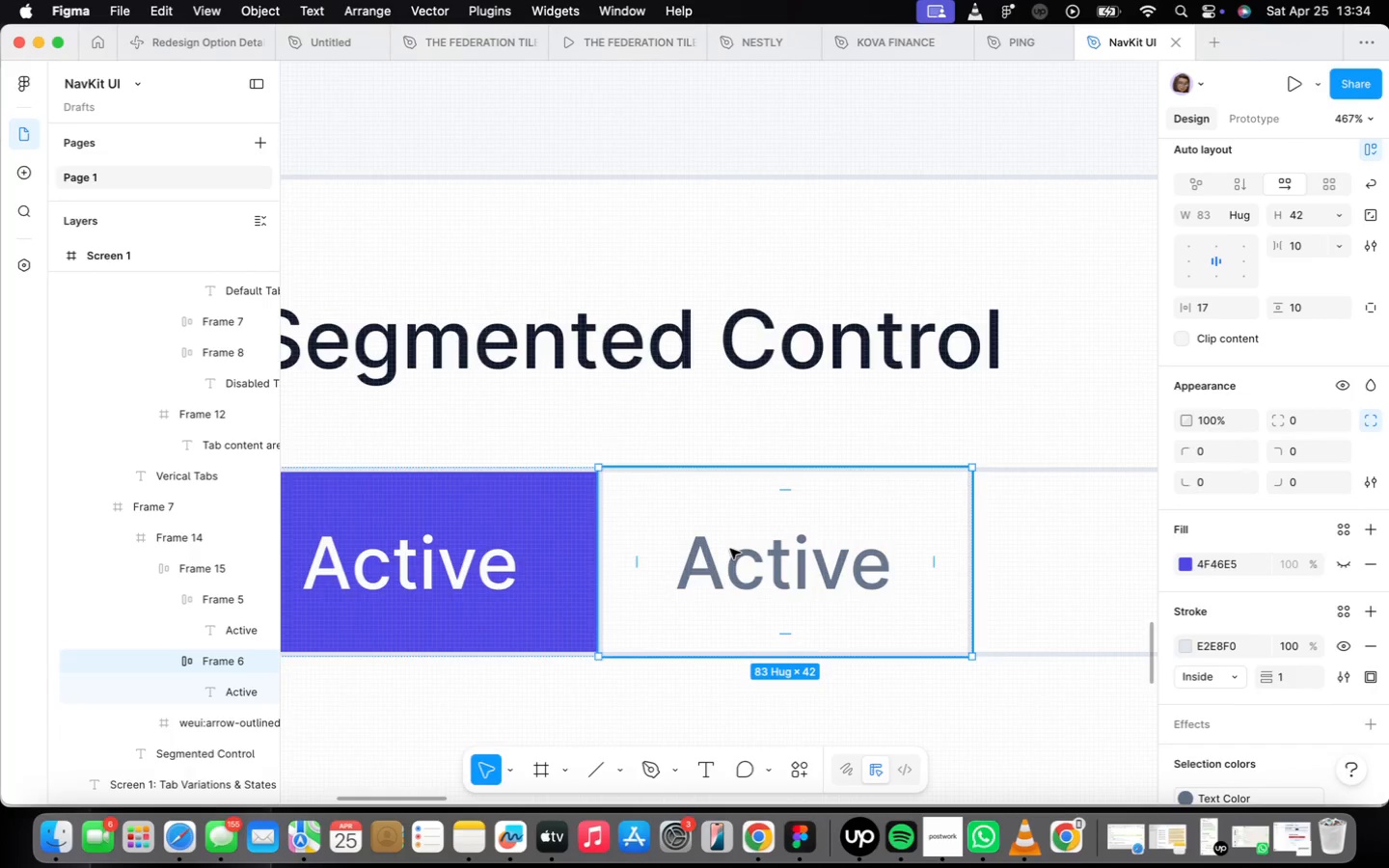 
key(Meta+D)
 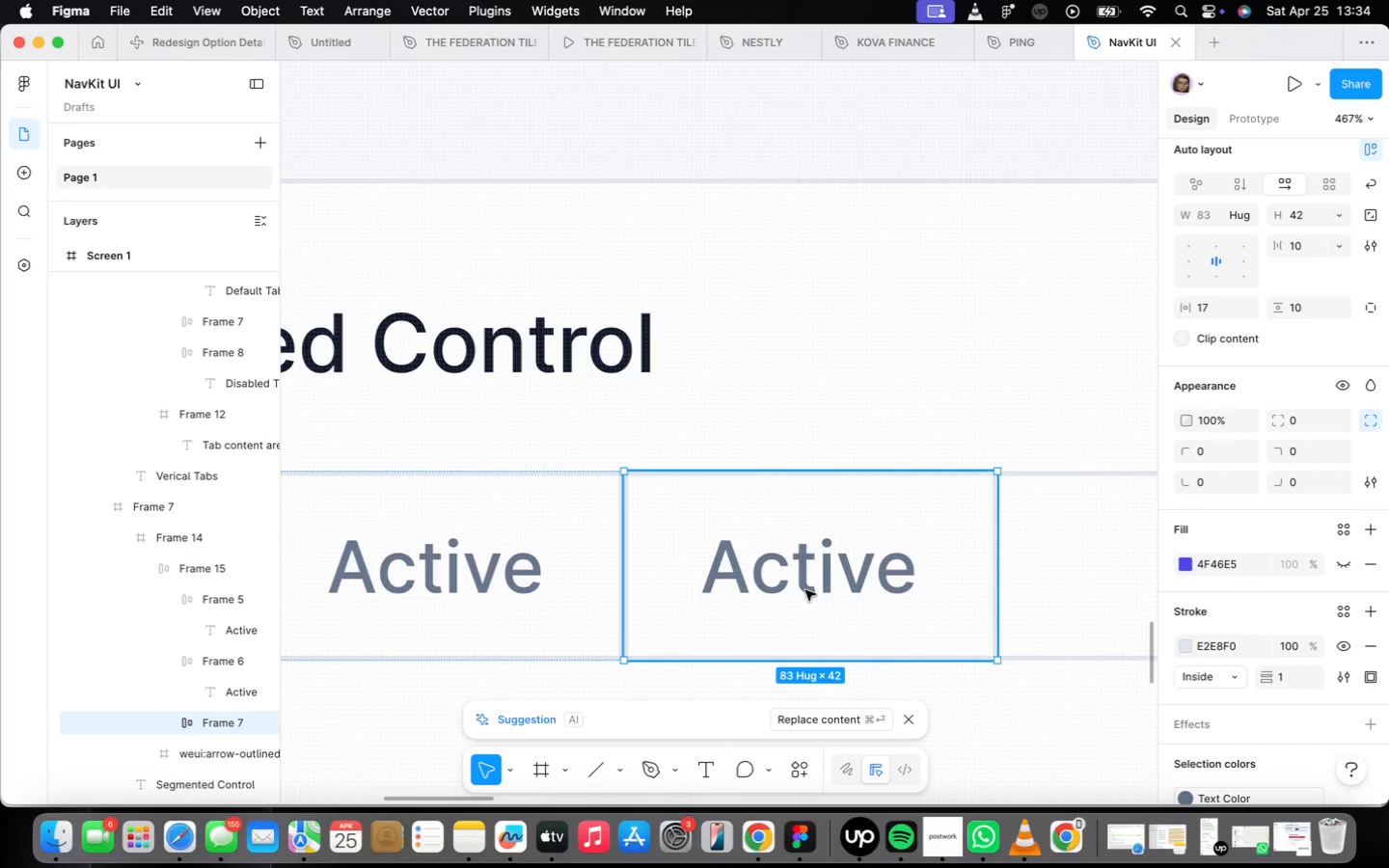 
double_click([806, 588])
 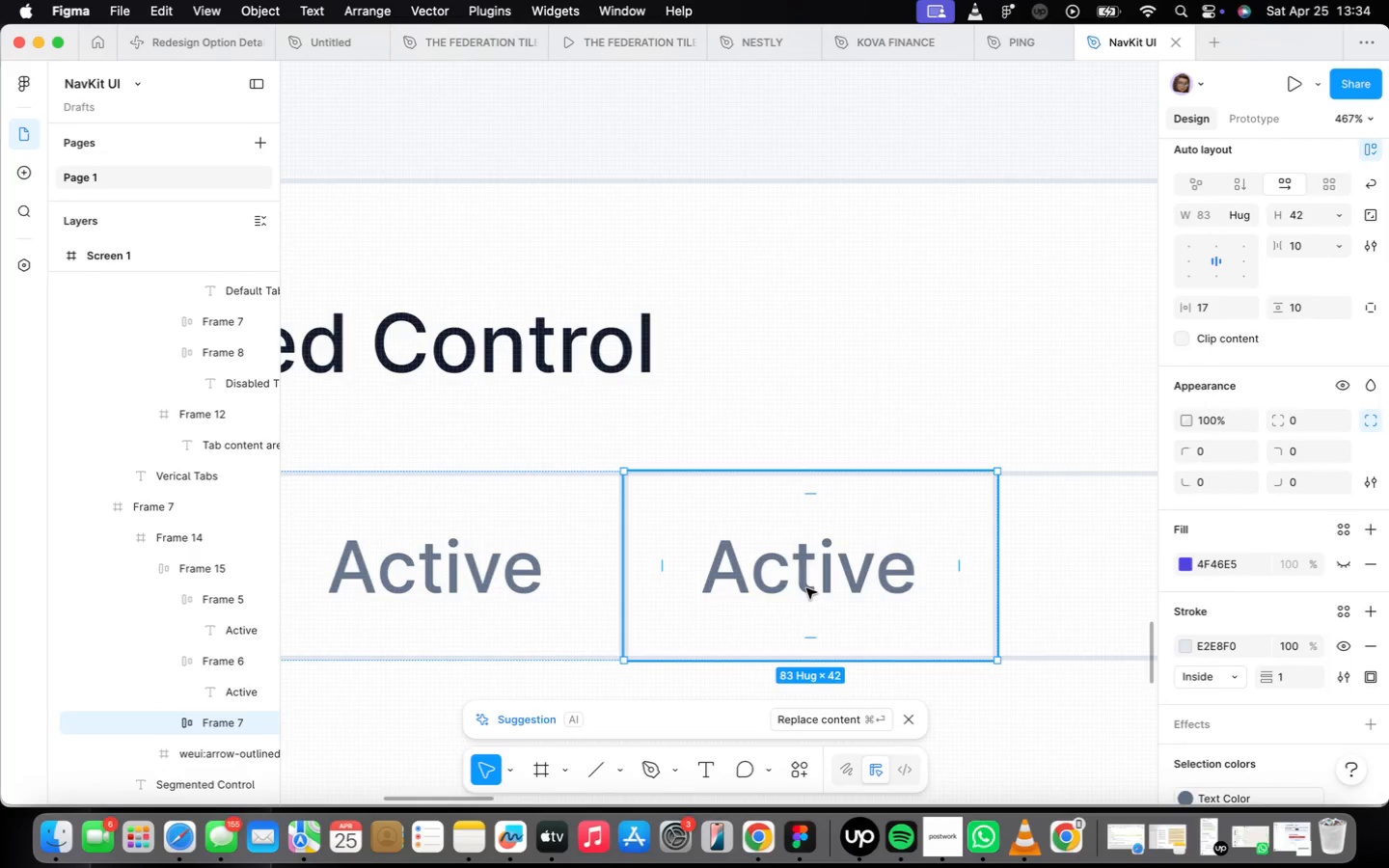 
triple_click([806, 588])
 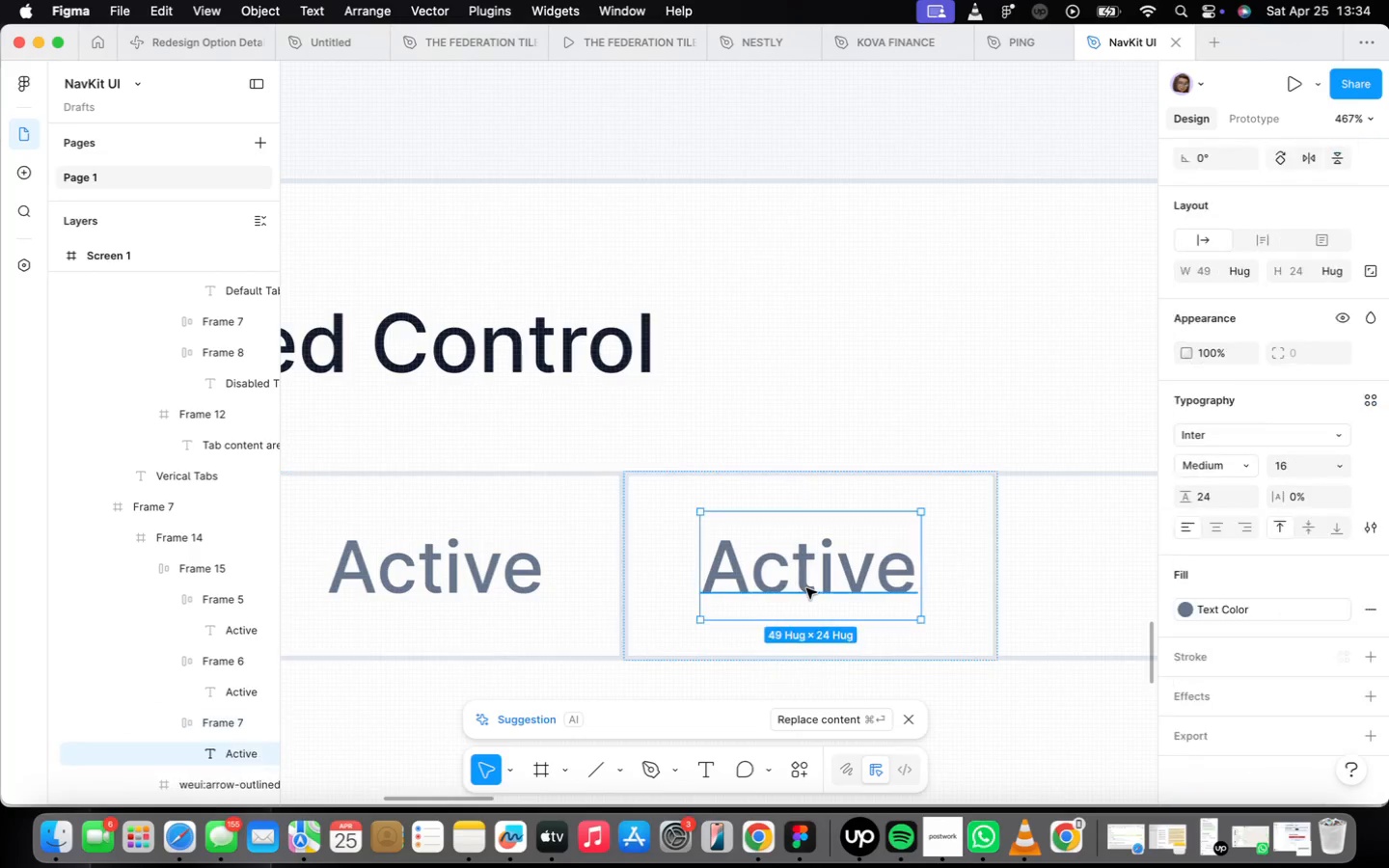 
triple_click([806, 588])
 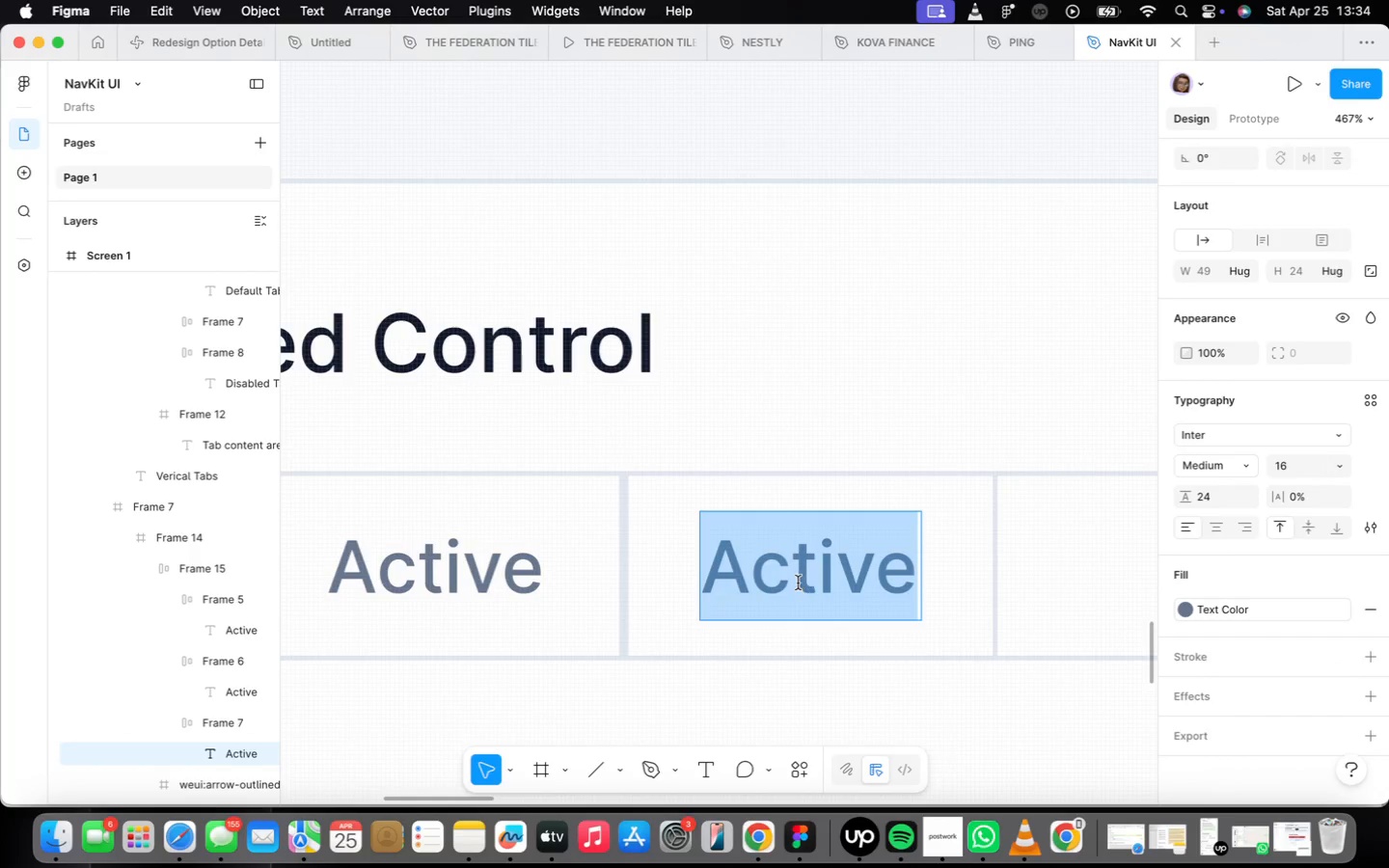 
type(Hover)
 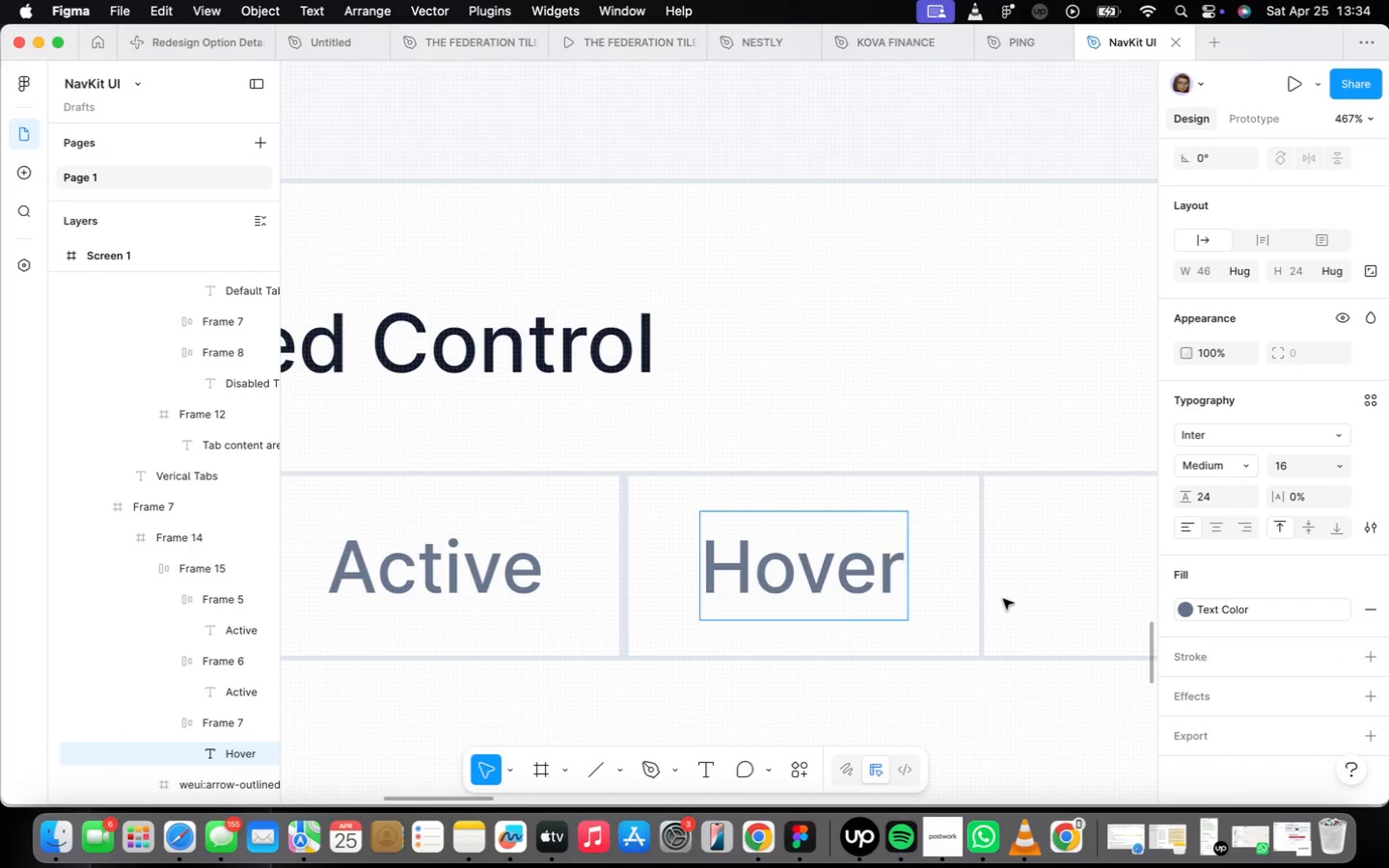 
left_click([890, 608])
 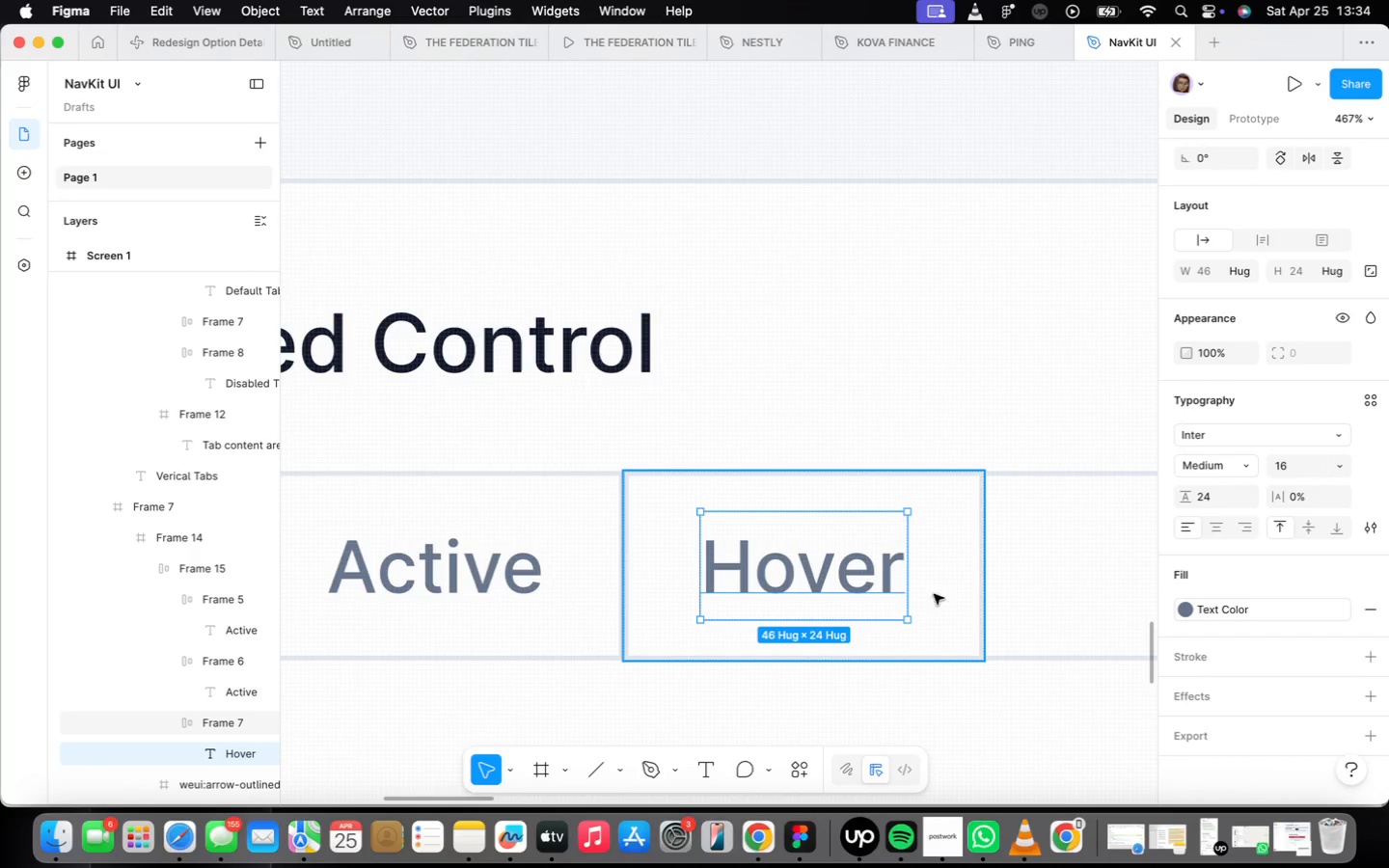 
left_click([953, 589])
 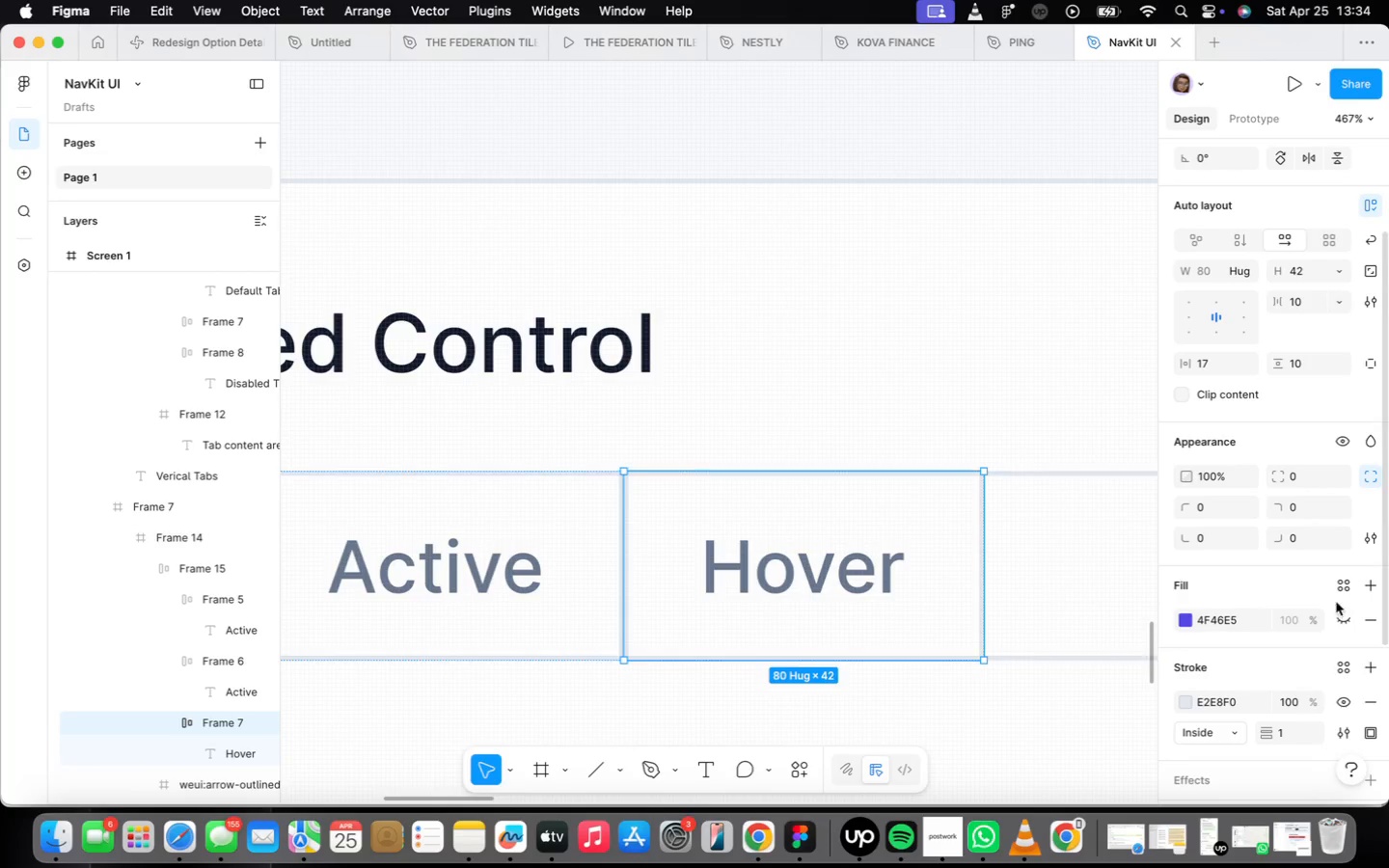 
scroll: coordinate [1341, 646], scroll_direction: down, amount: 2.0
 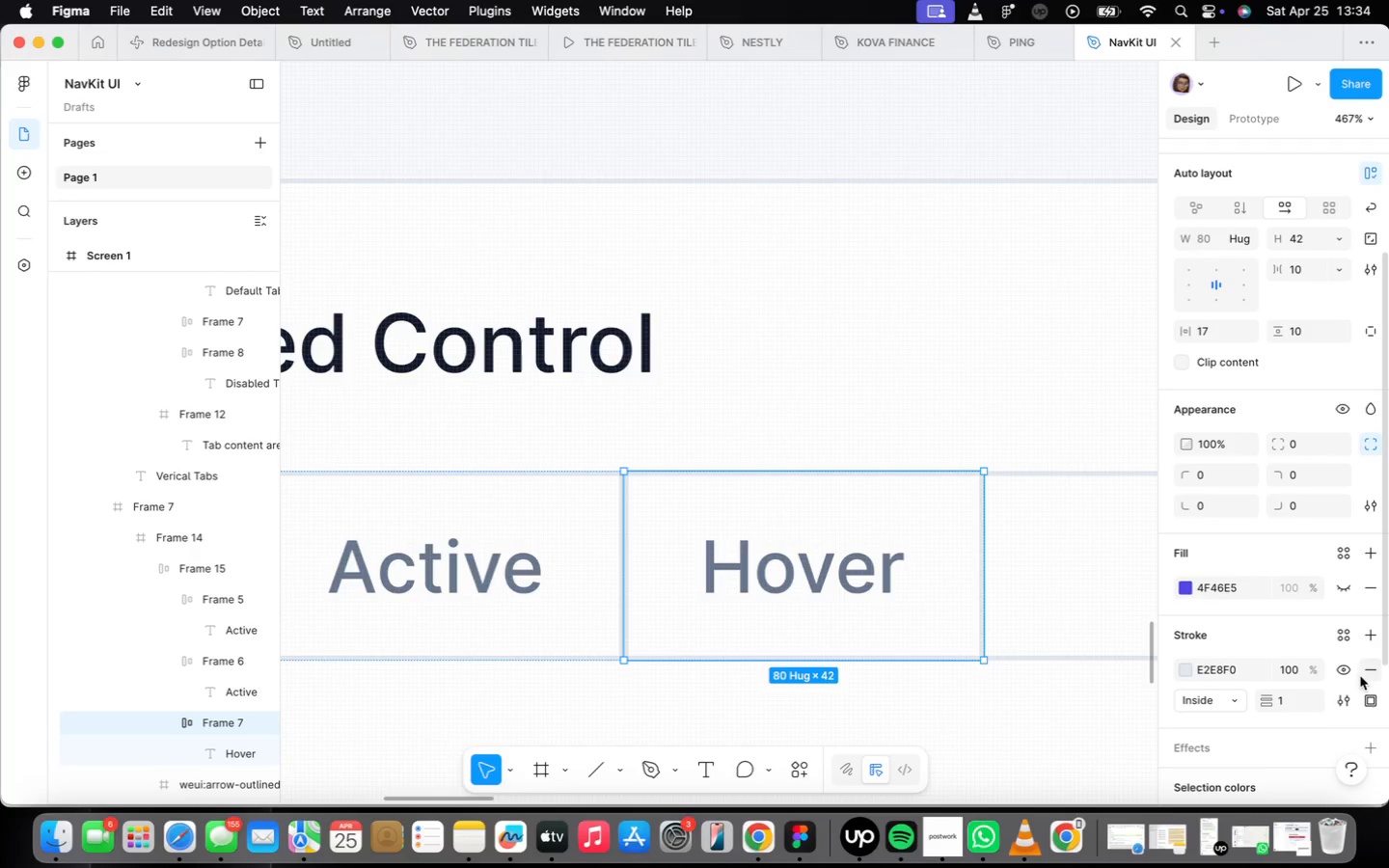 
mouse_move([1352, 670])
 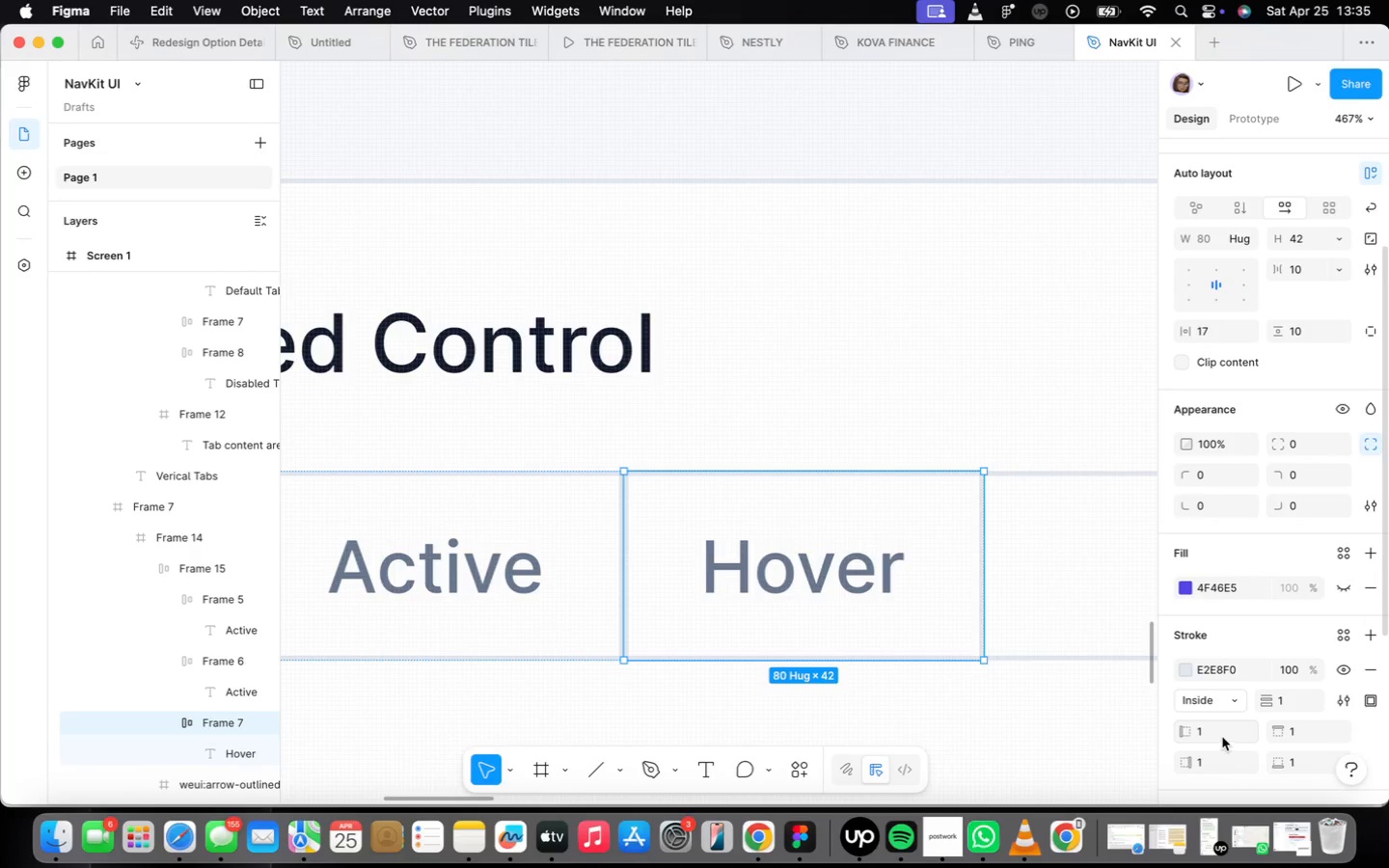 
scroll: coordinate [1267, 728], scroll_direction: down, amount: 2.0
 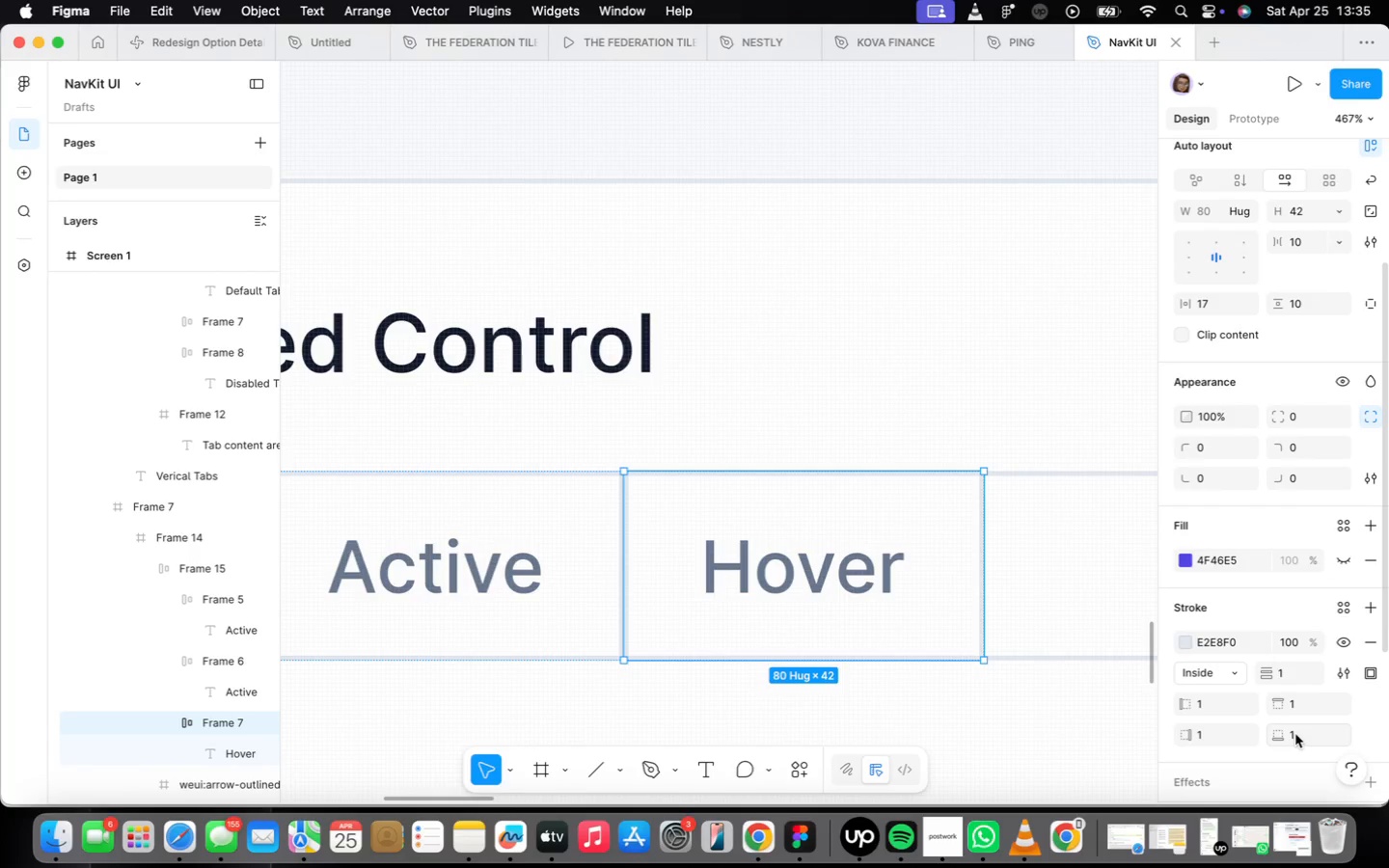 
left_click([1210, 707])
 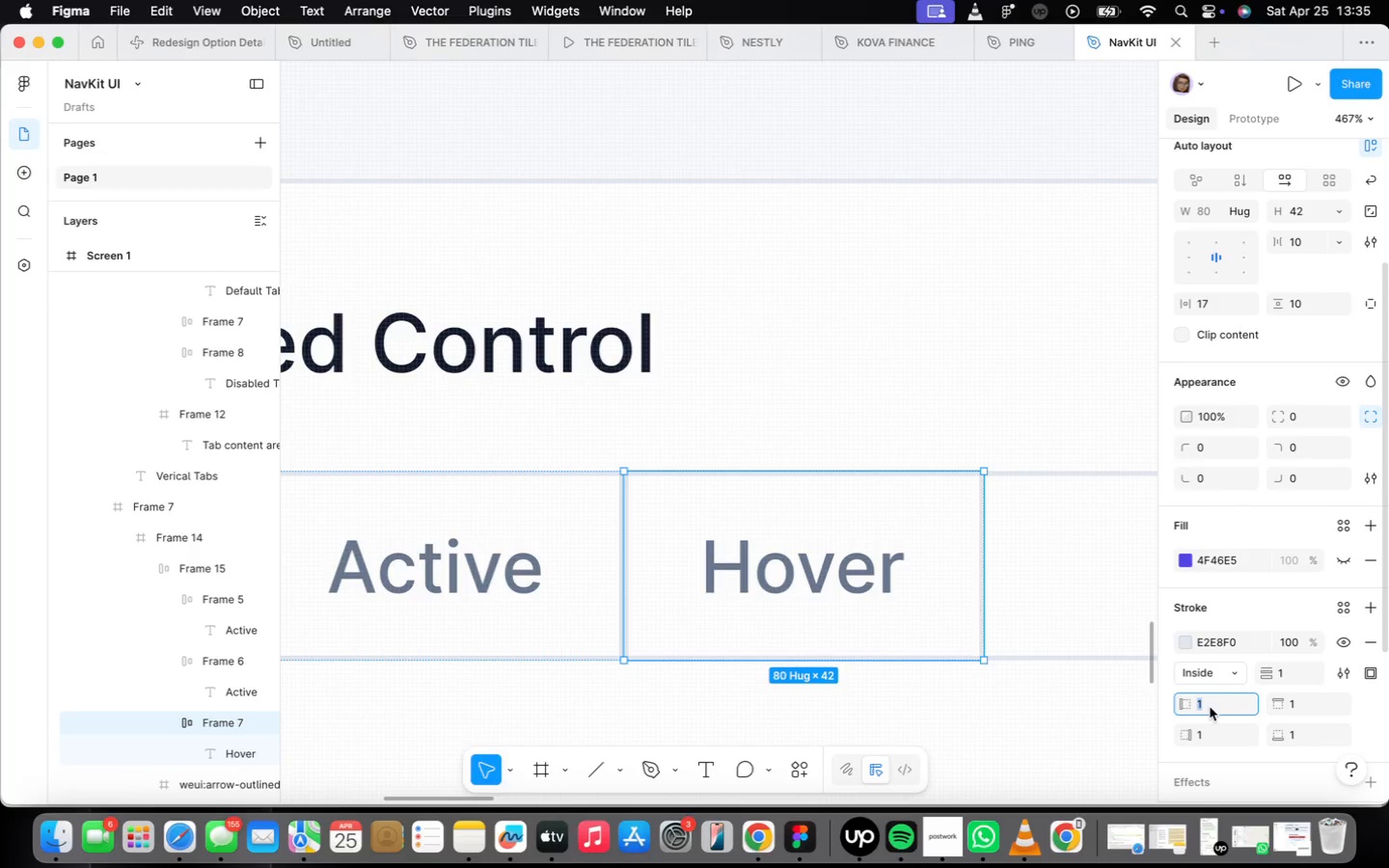 
key(0)
 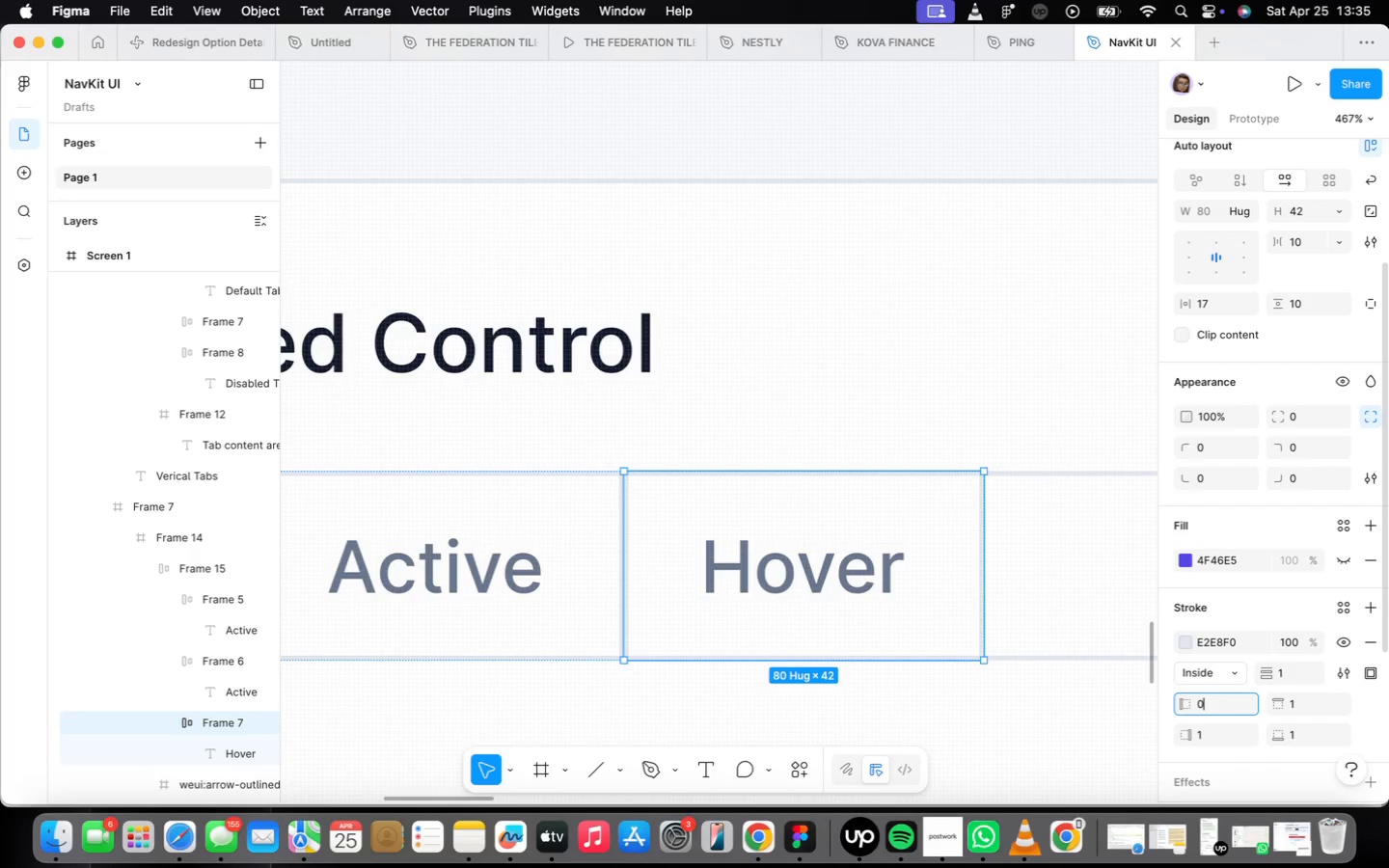 
key(Enter)
 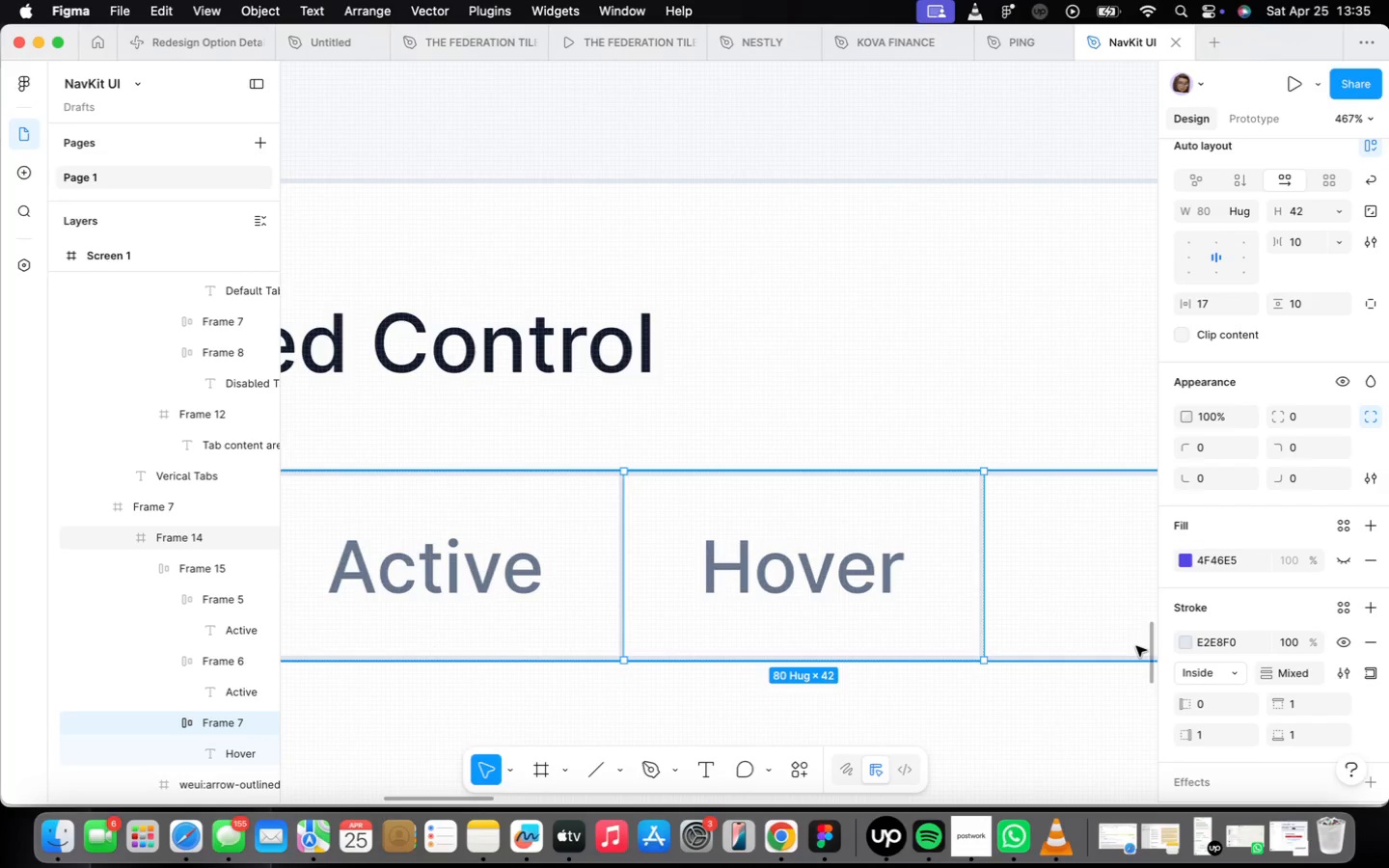 
wait(55.12)
 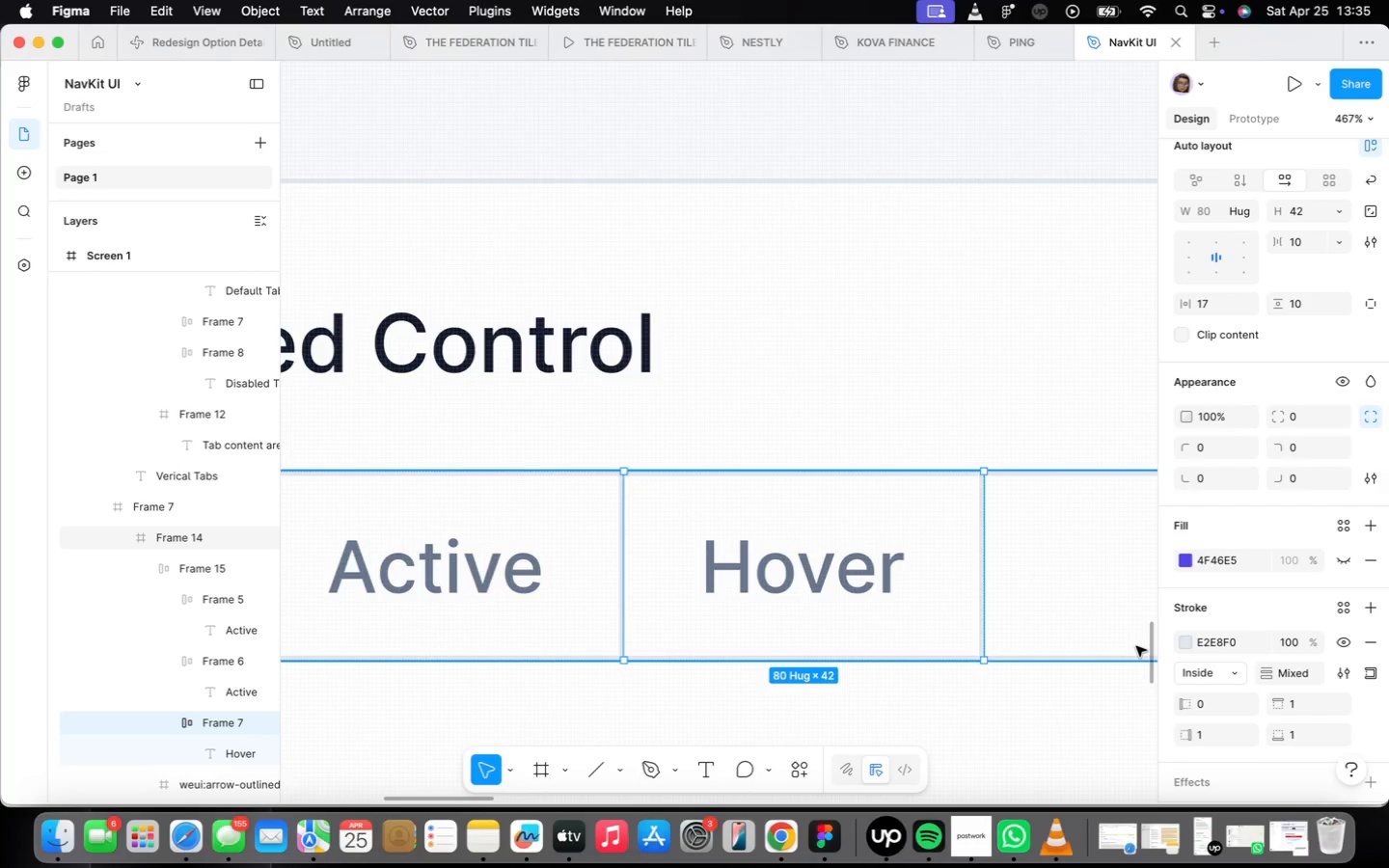 
mouse_move([1254, 639])
 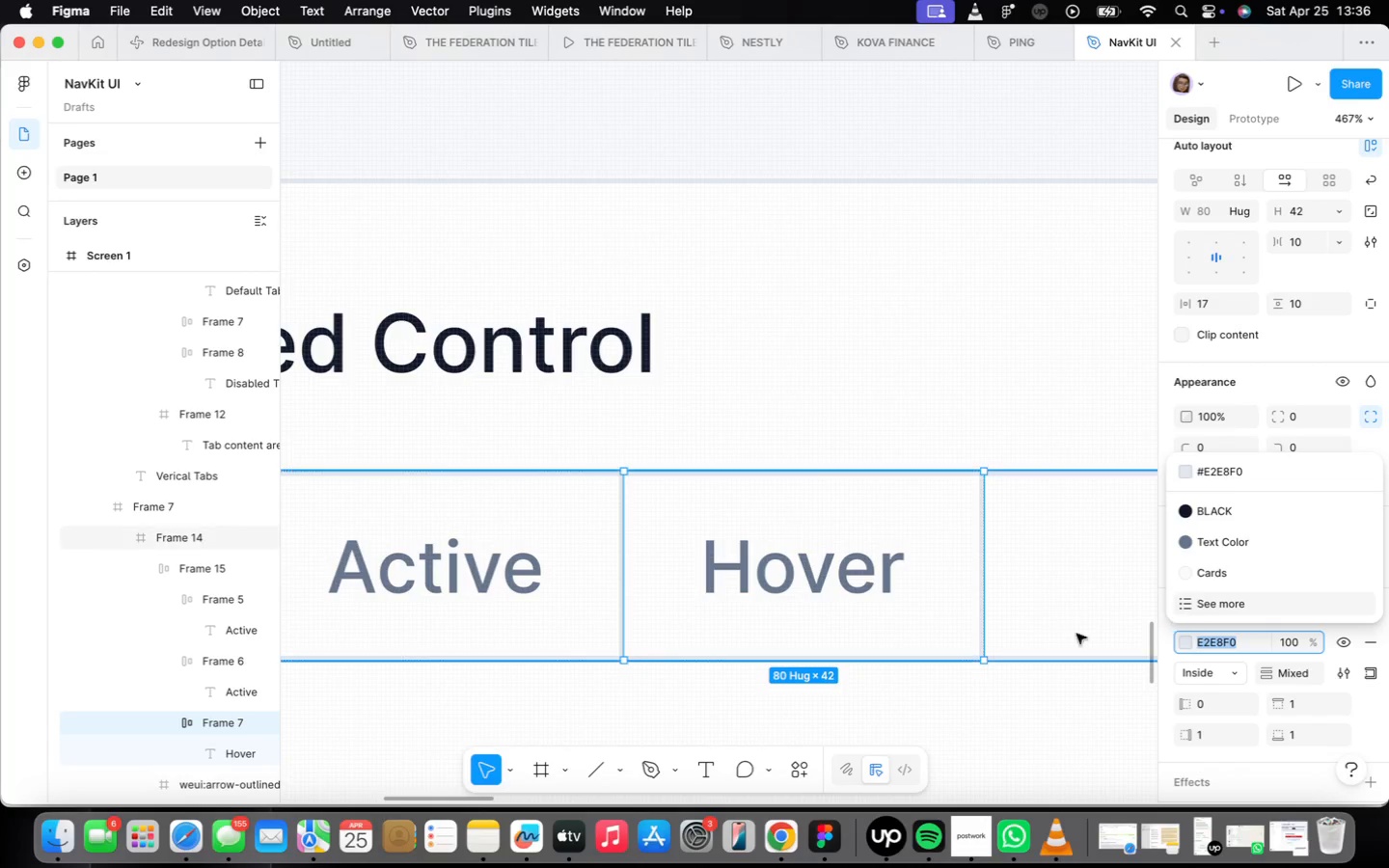 
left_click([985, 593])
 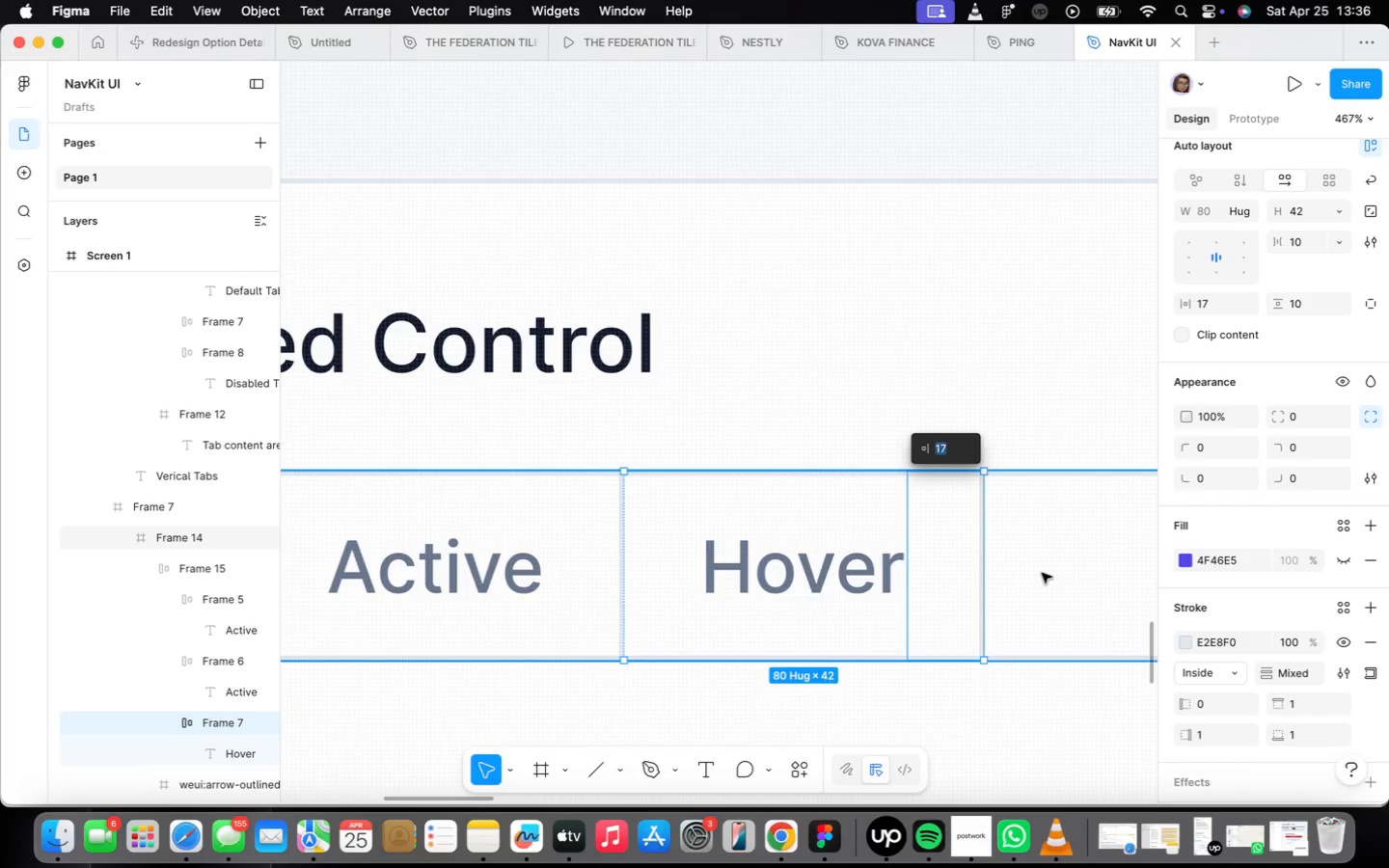 
double_click([818, 587])
 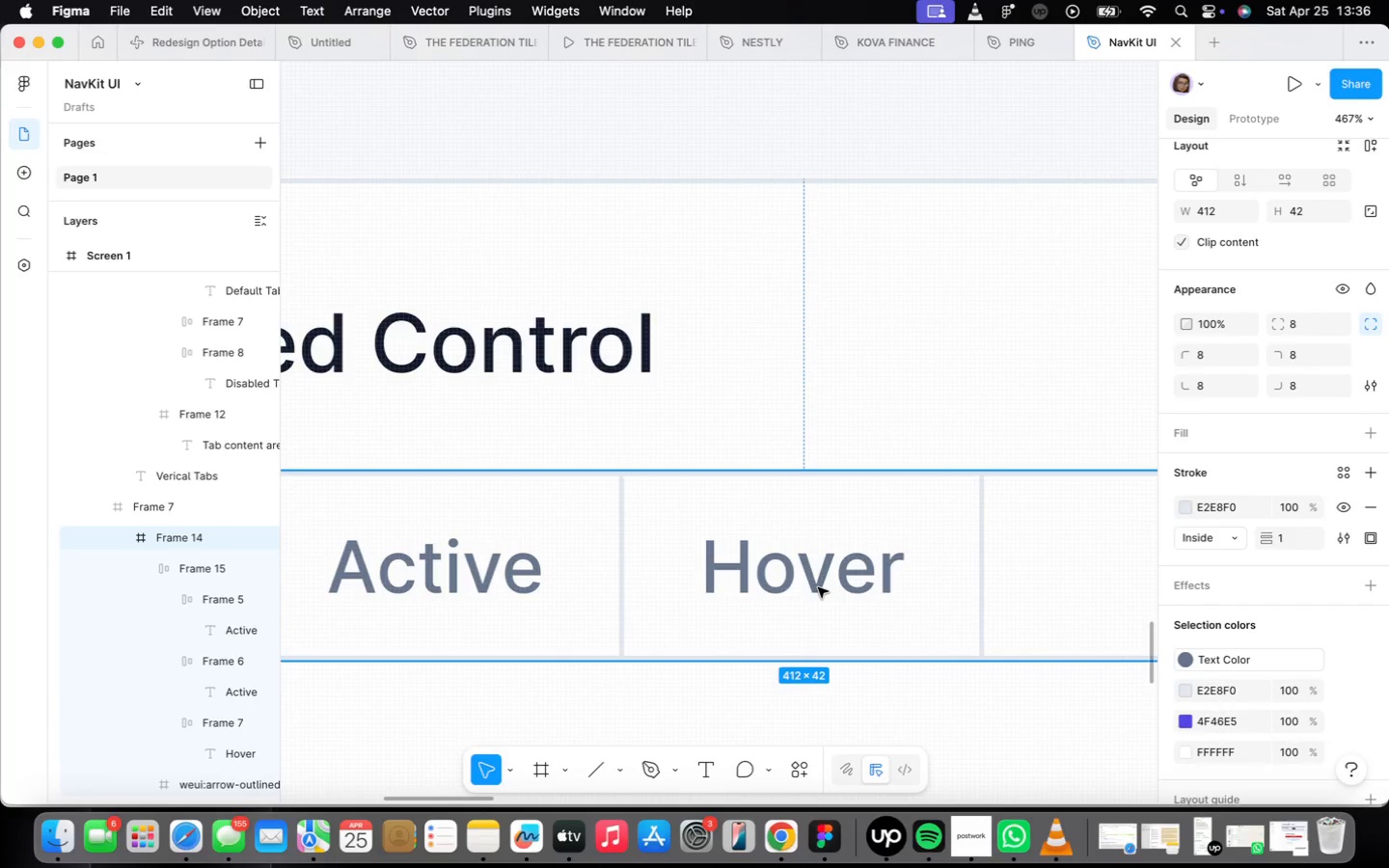 
triple_click([816, 585])
 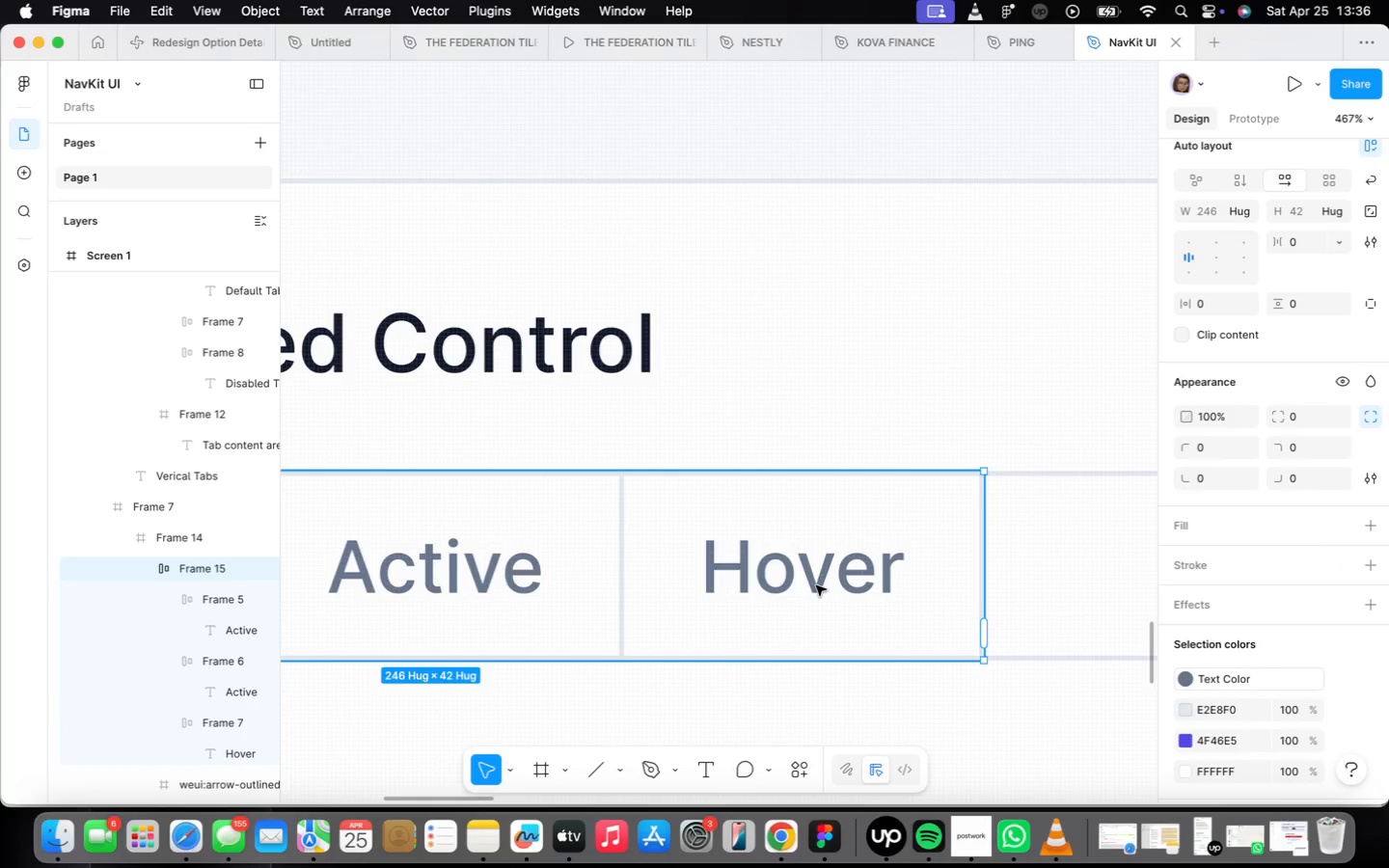 
triple_click([816, 585])
 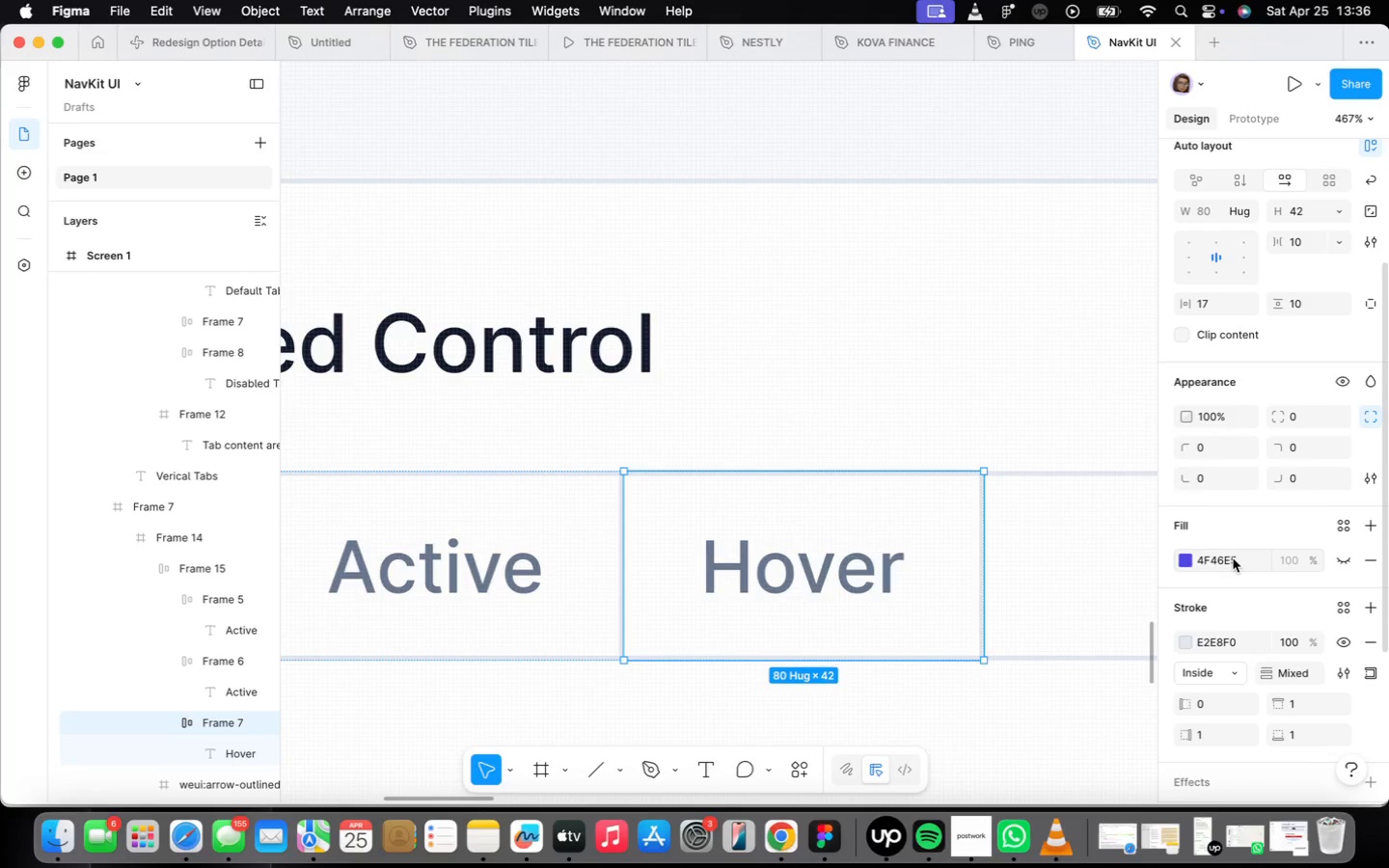 
left_click([1239, 560])
 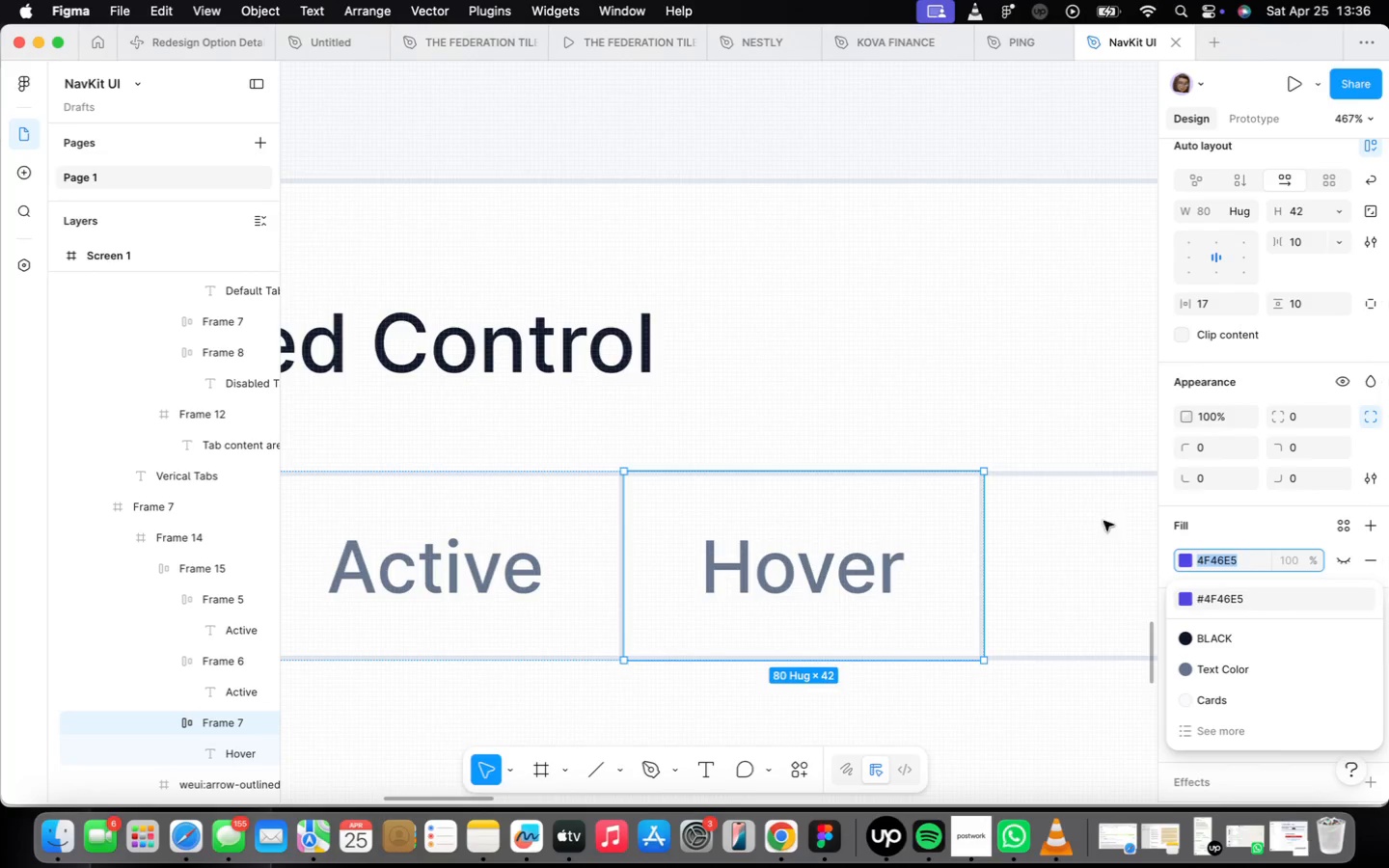 
left_click([950, 556])
 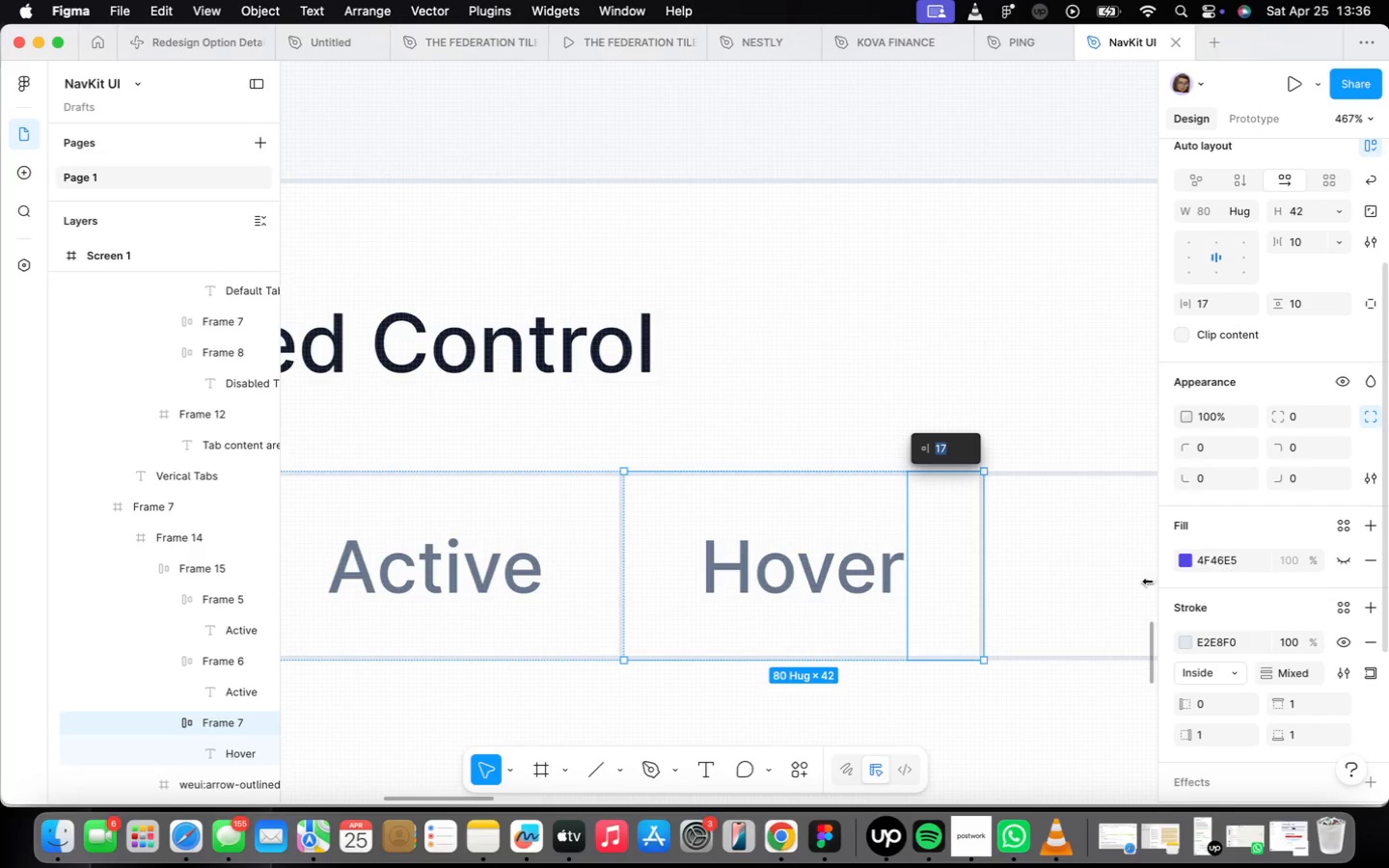 
left_click([1063, 546])
 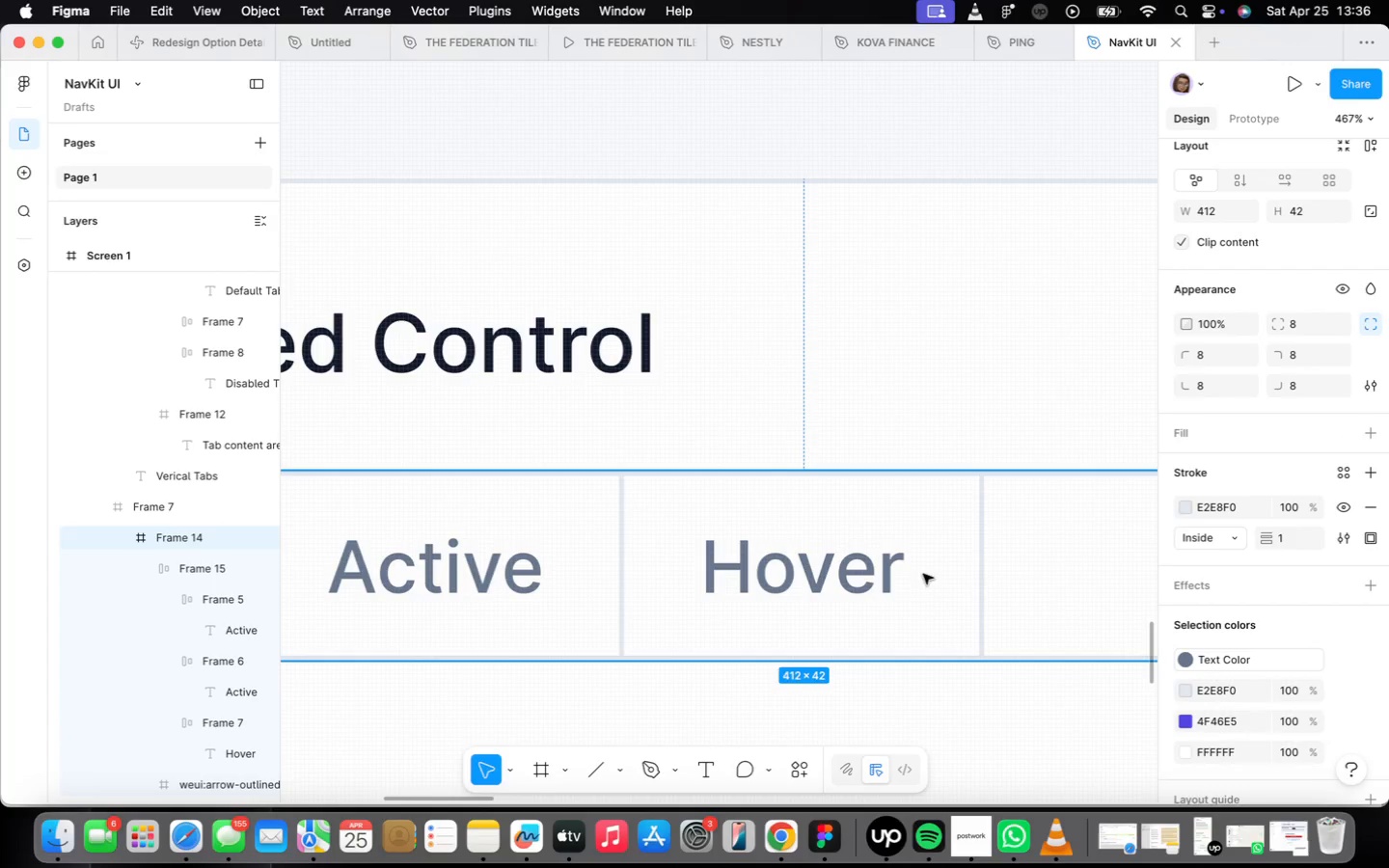 
left_click([860, 578])
 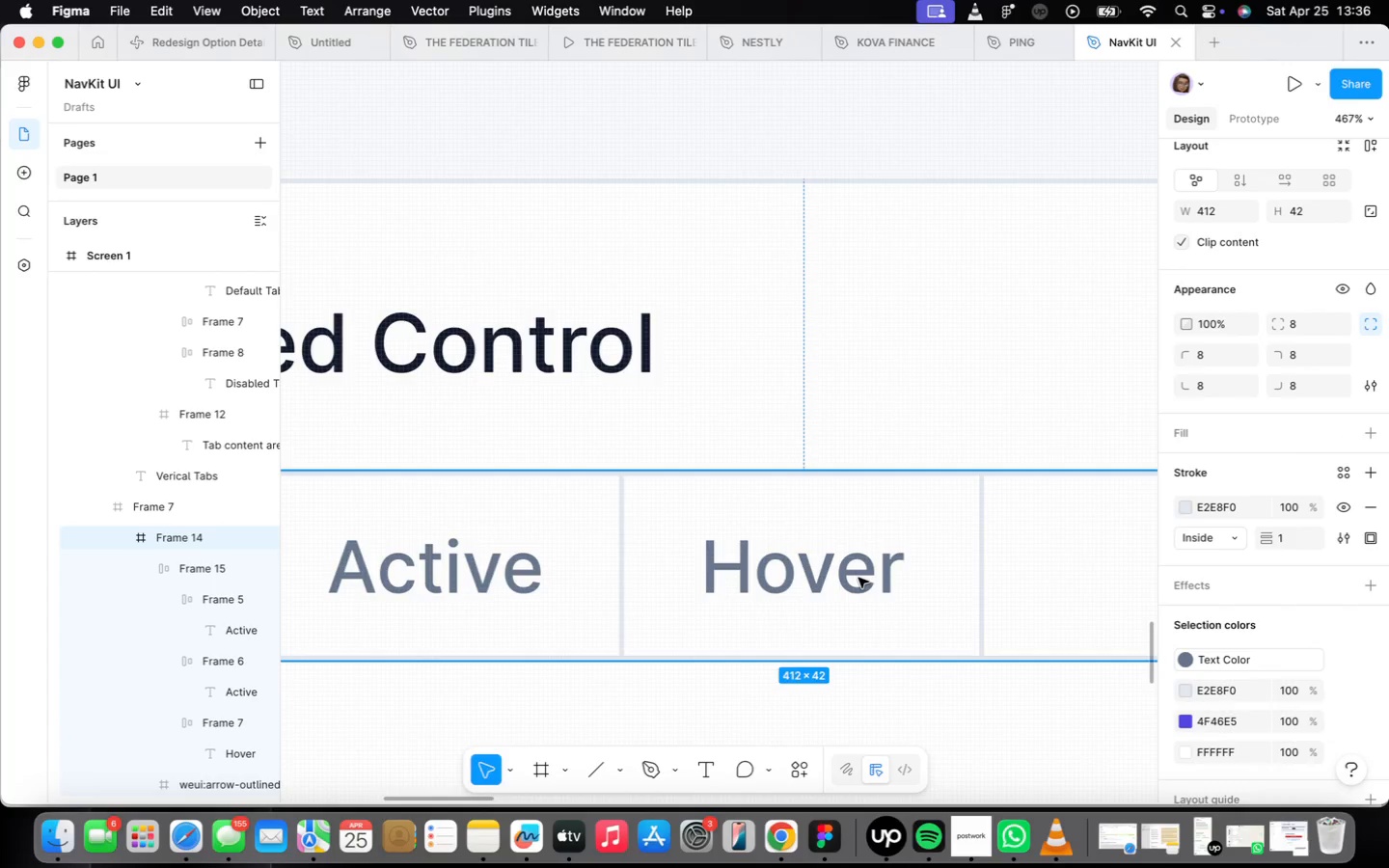 
double_click([858, 578])
 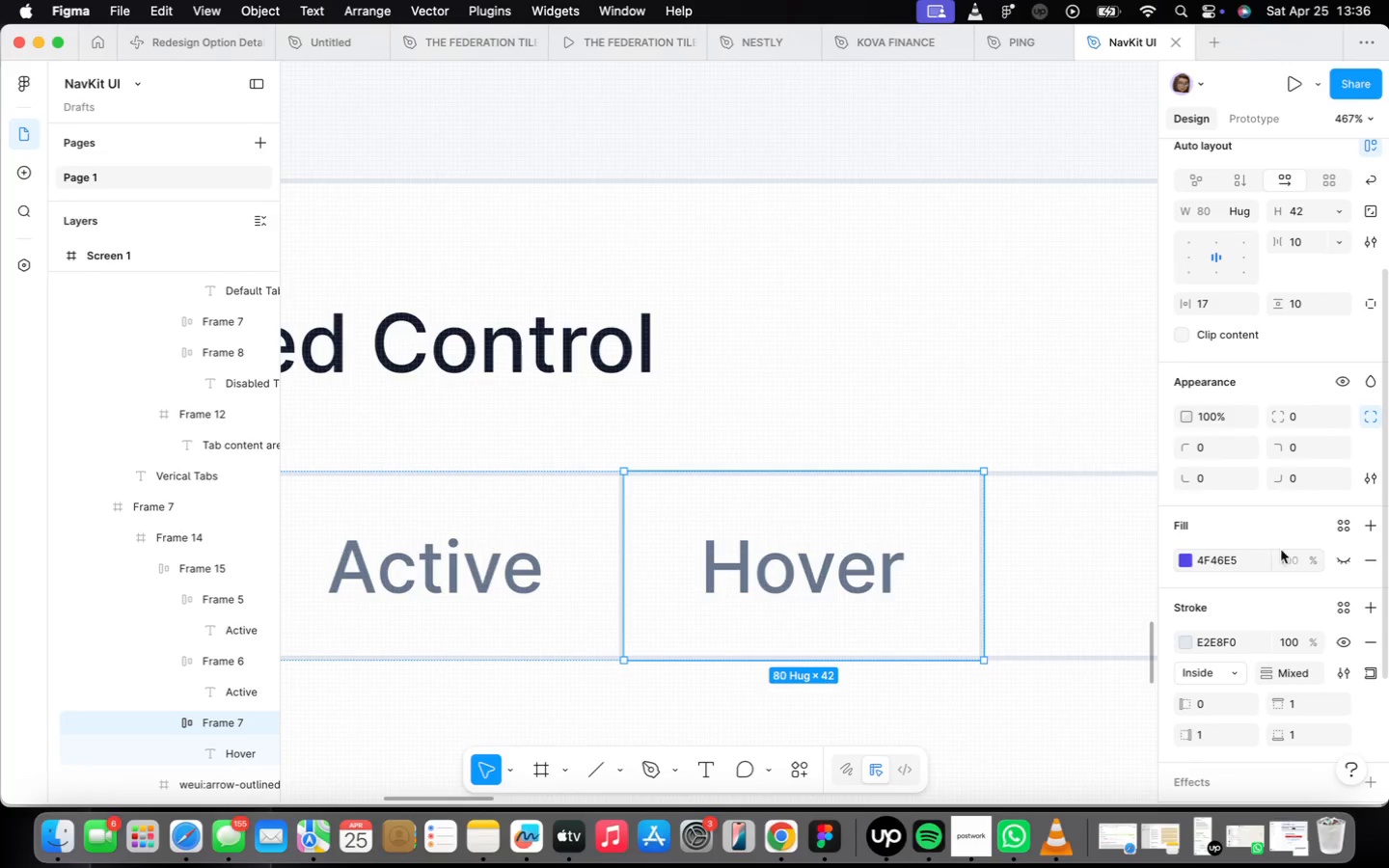 
left_click([1347, 560])
 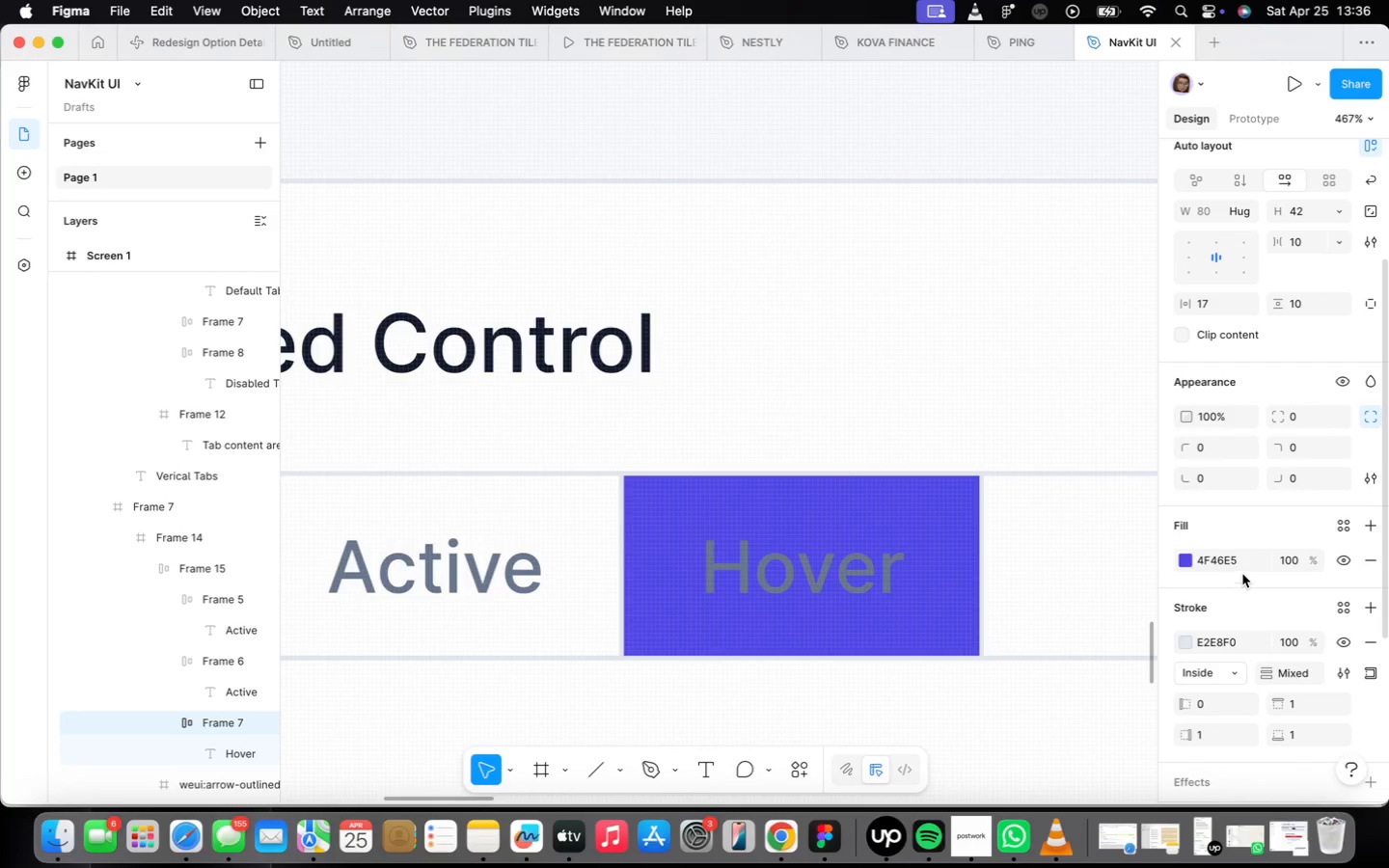 
left_click([1242, 566])
 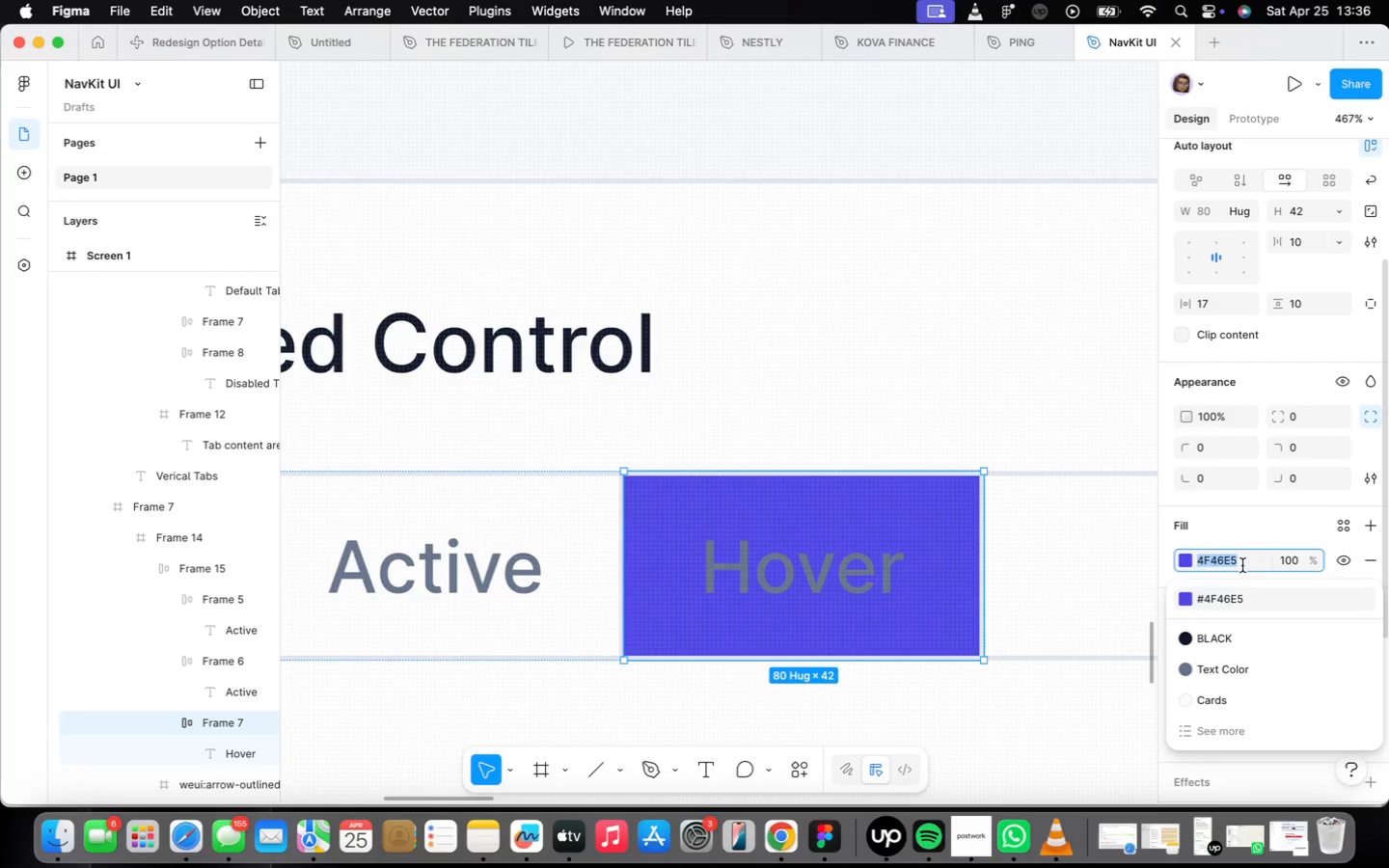 
type(f8fafc)
 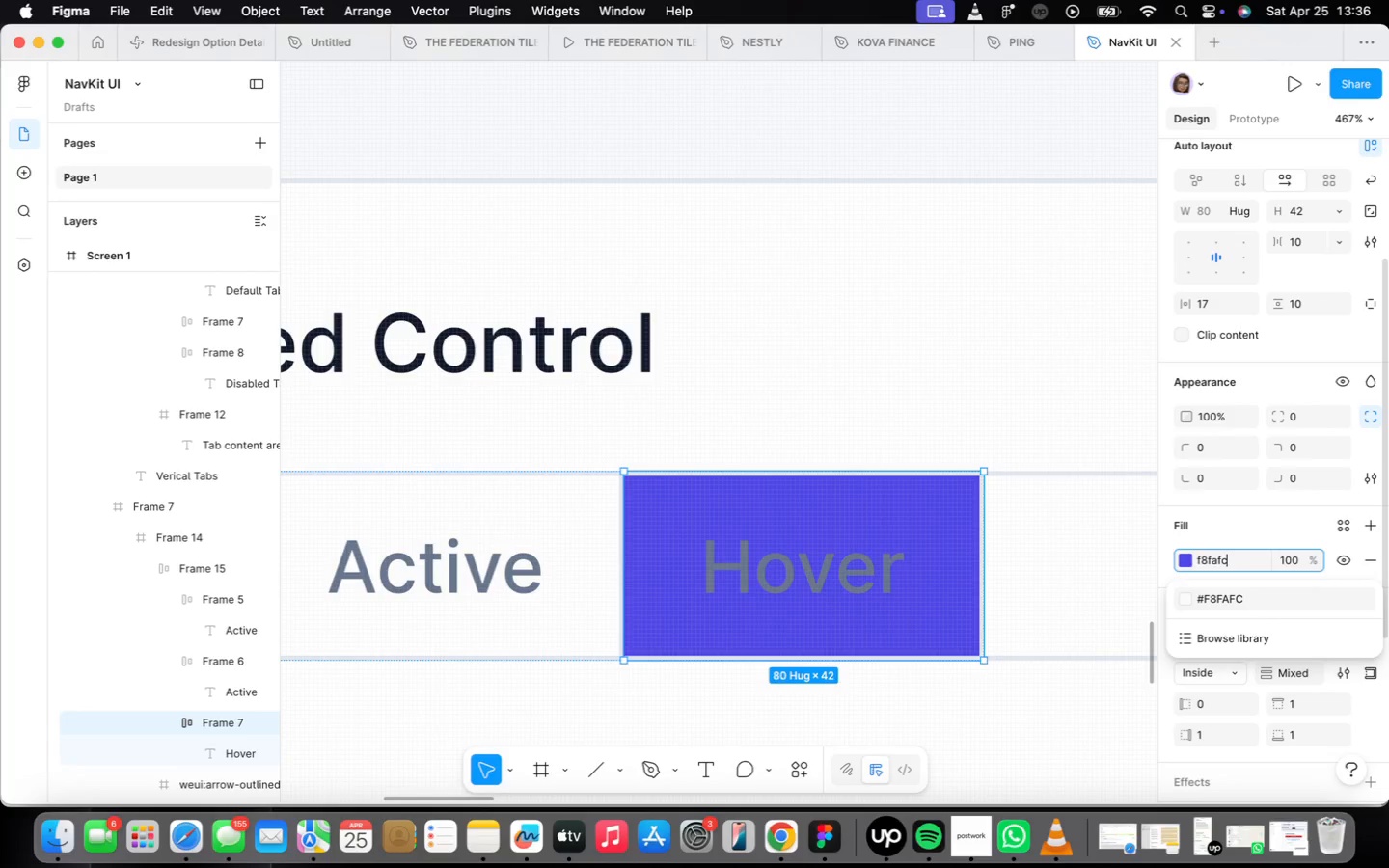 
key(Enter)
 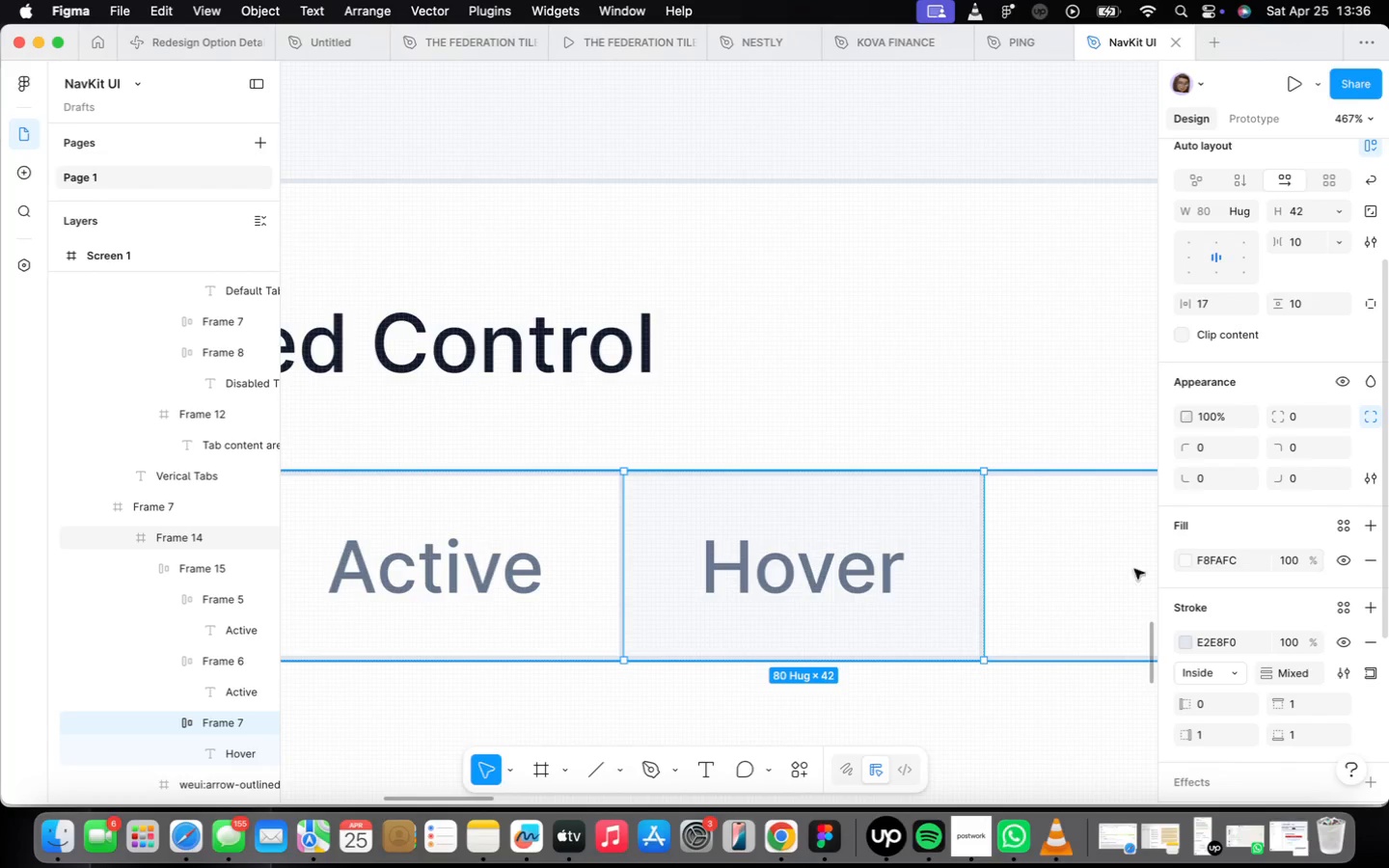 
left_click([1001, 604])
 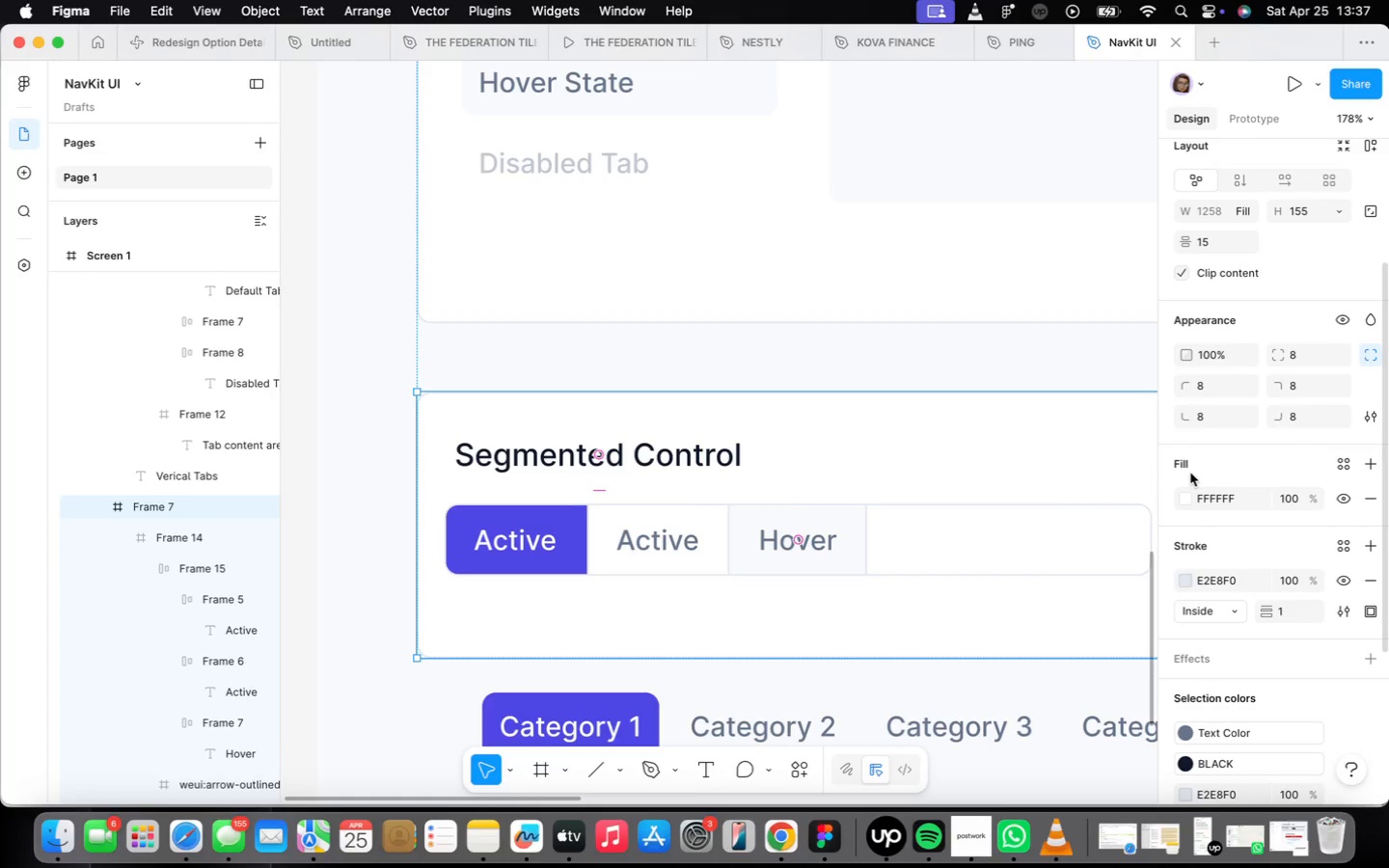 
scroll: coordinate [1022, 529], scroll_direction: down, amount: 13.0
 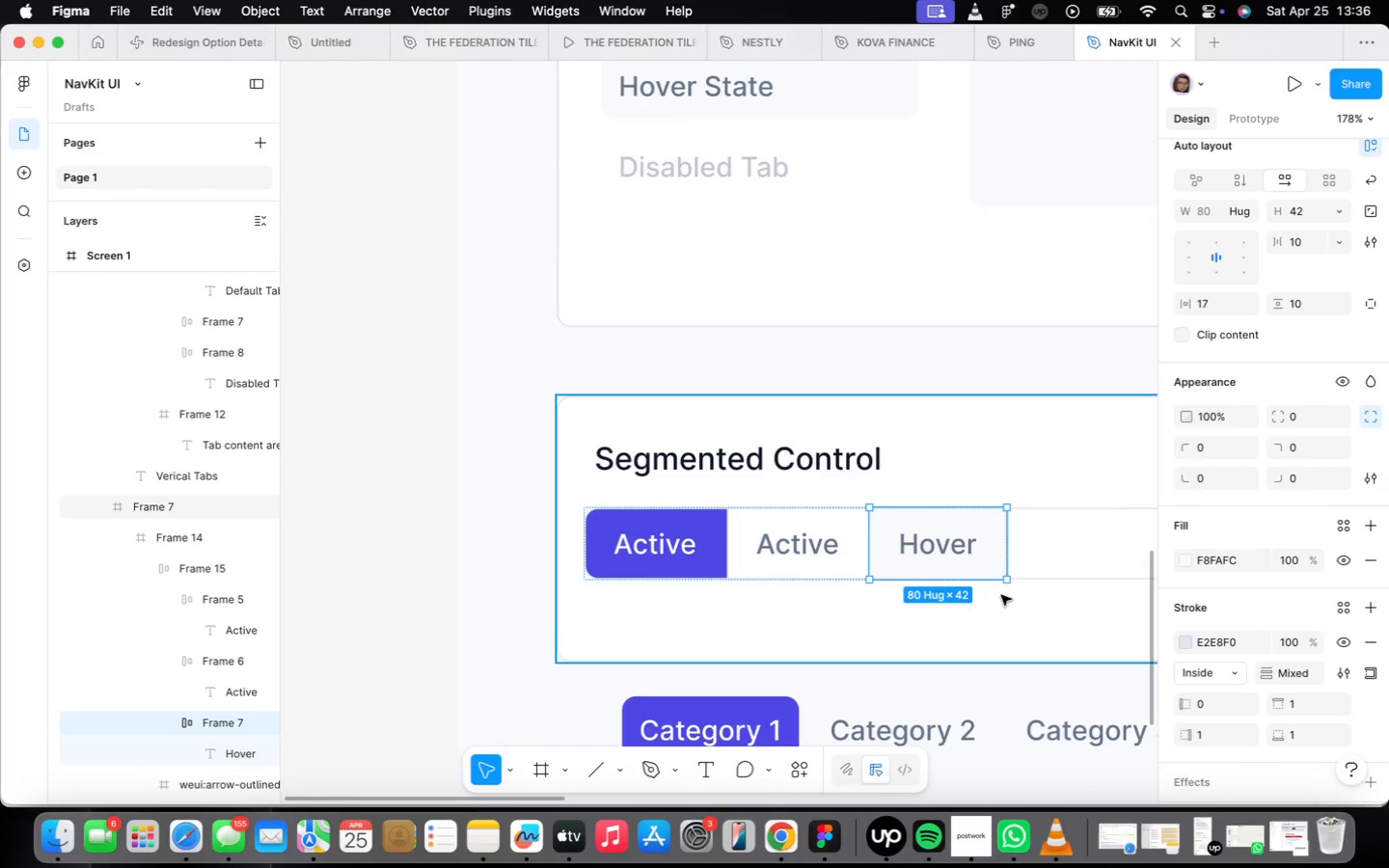 
wait(49.78)
 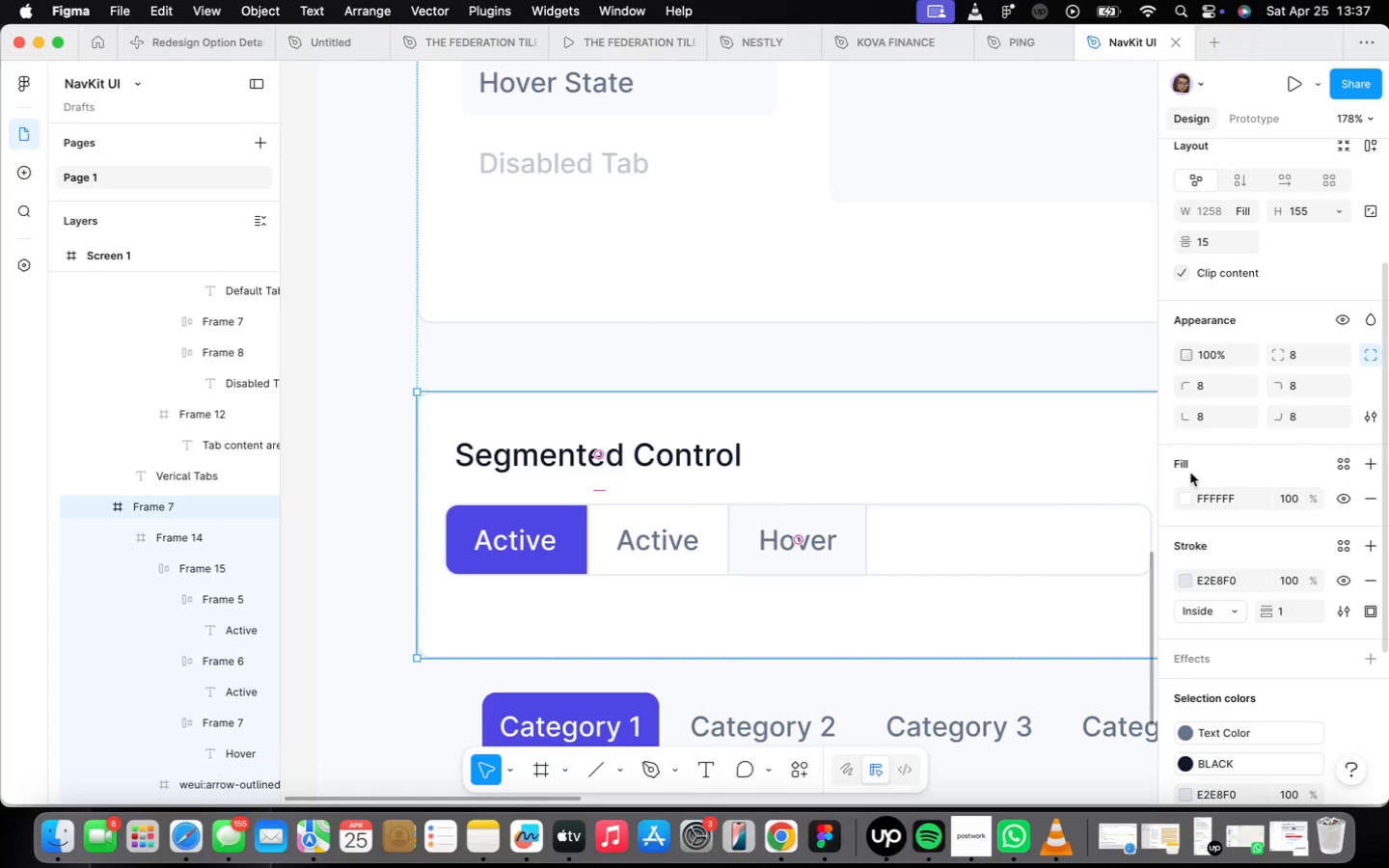 
double_click([805, 554])
 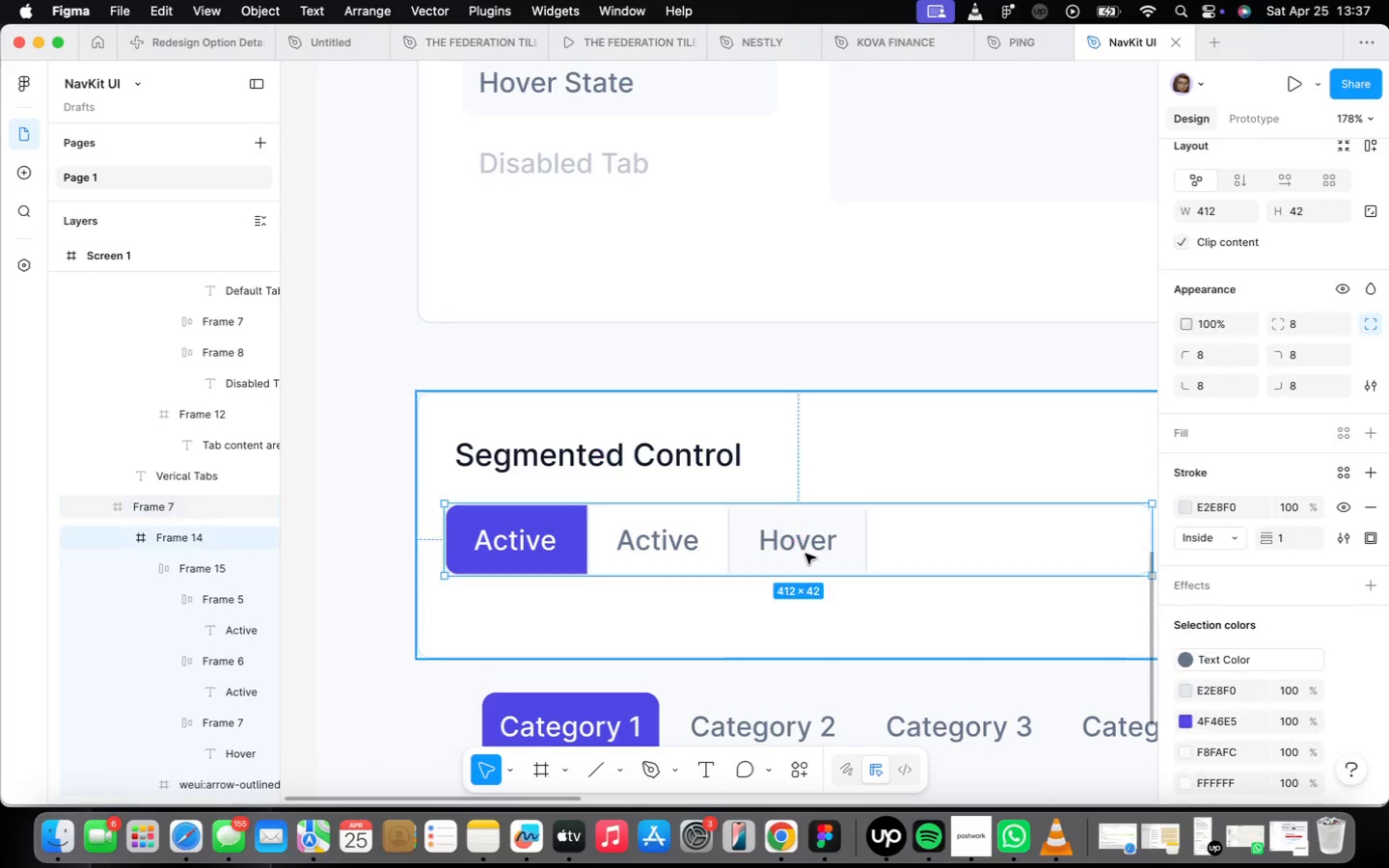 
triple_click([805, 554])
 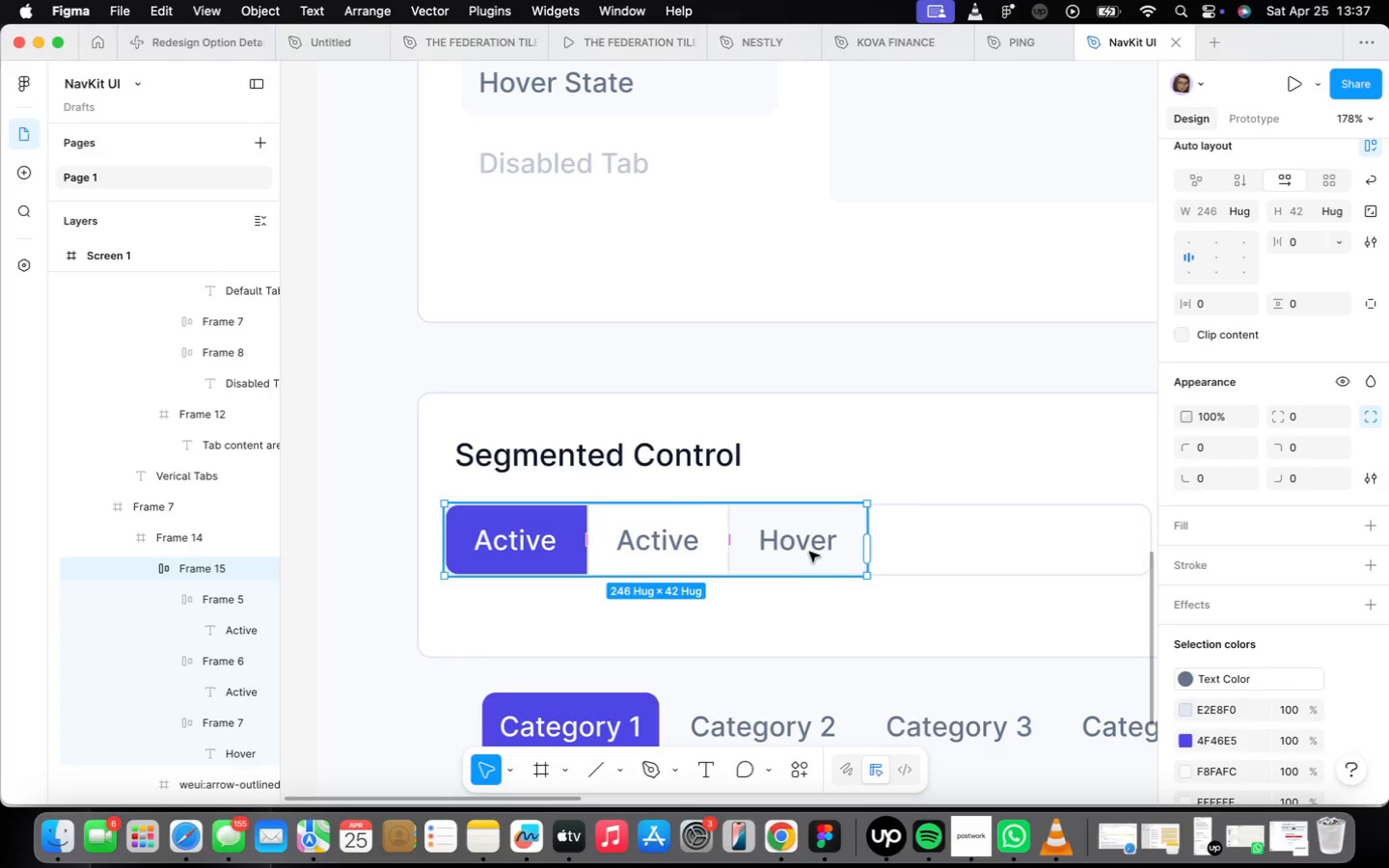 
double_click([808, 551])
 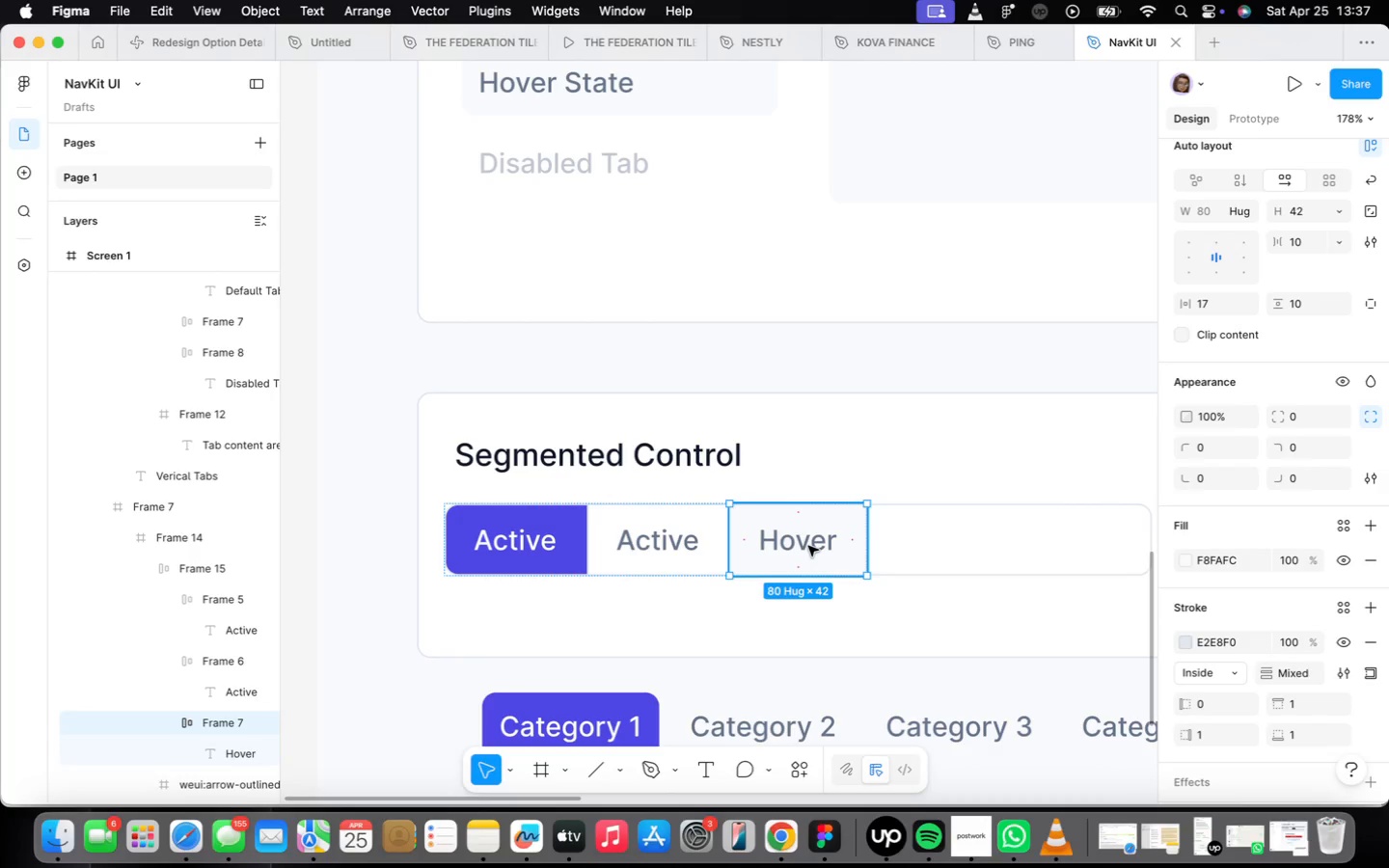 
key(Meta+D)
 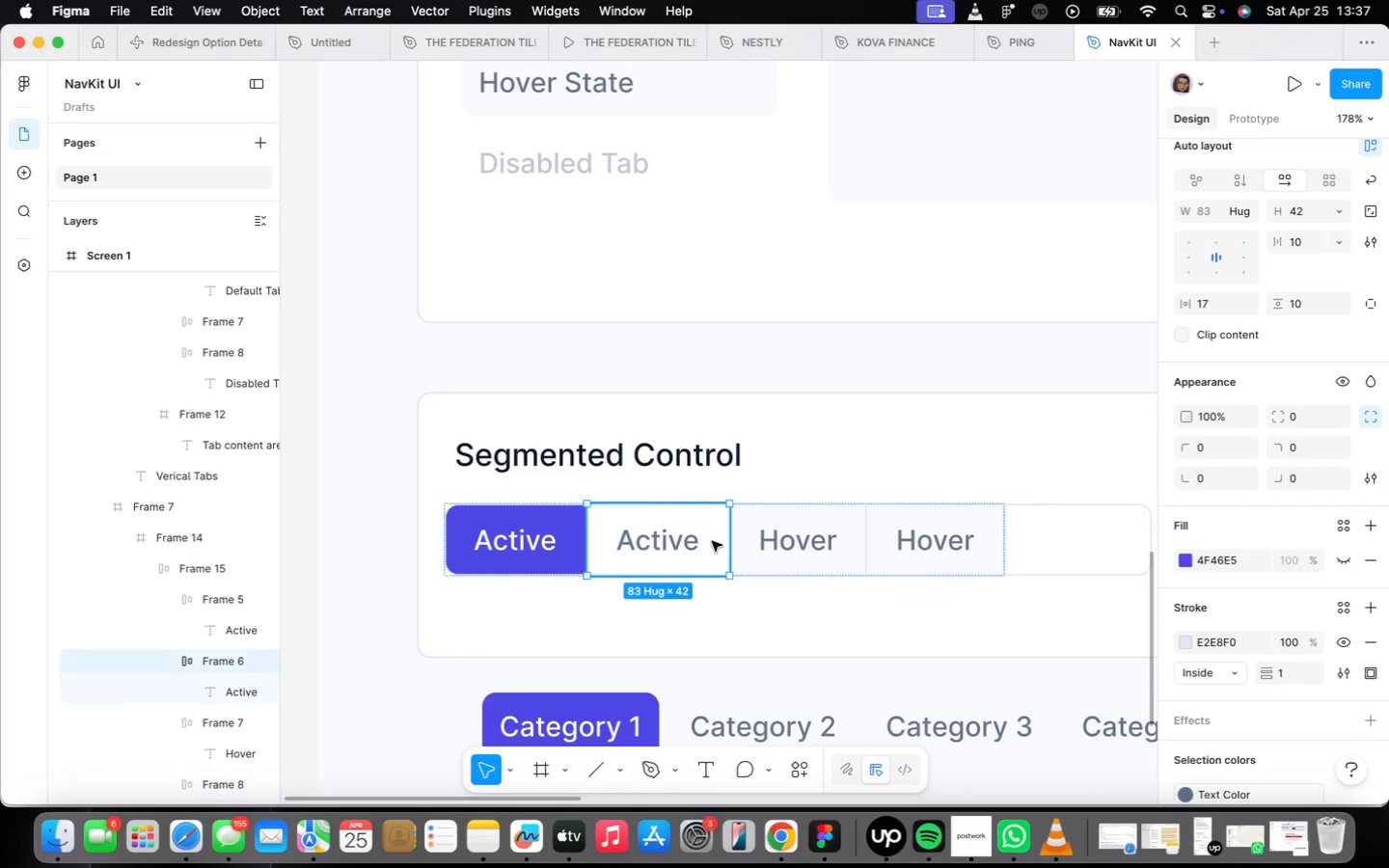 
wait(6.17)
 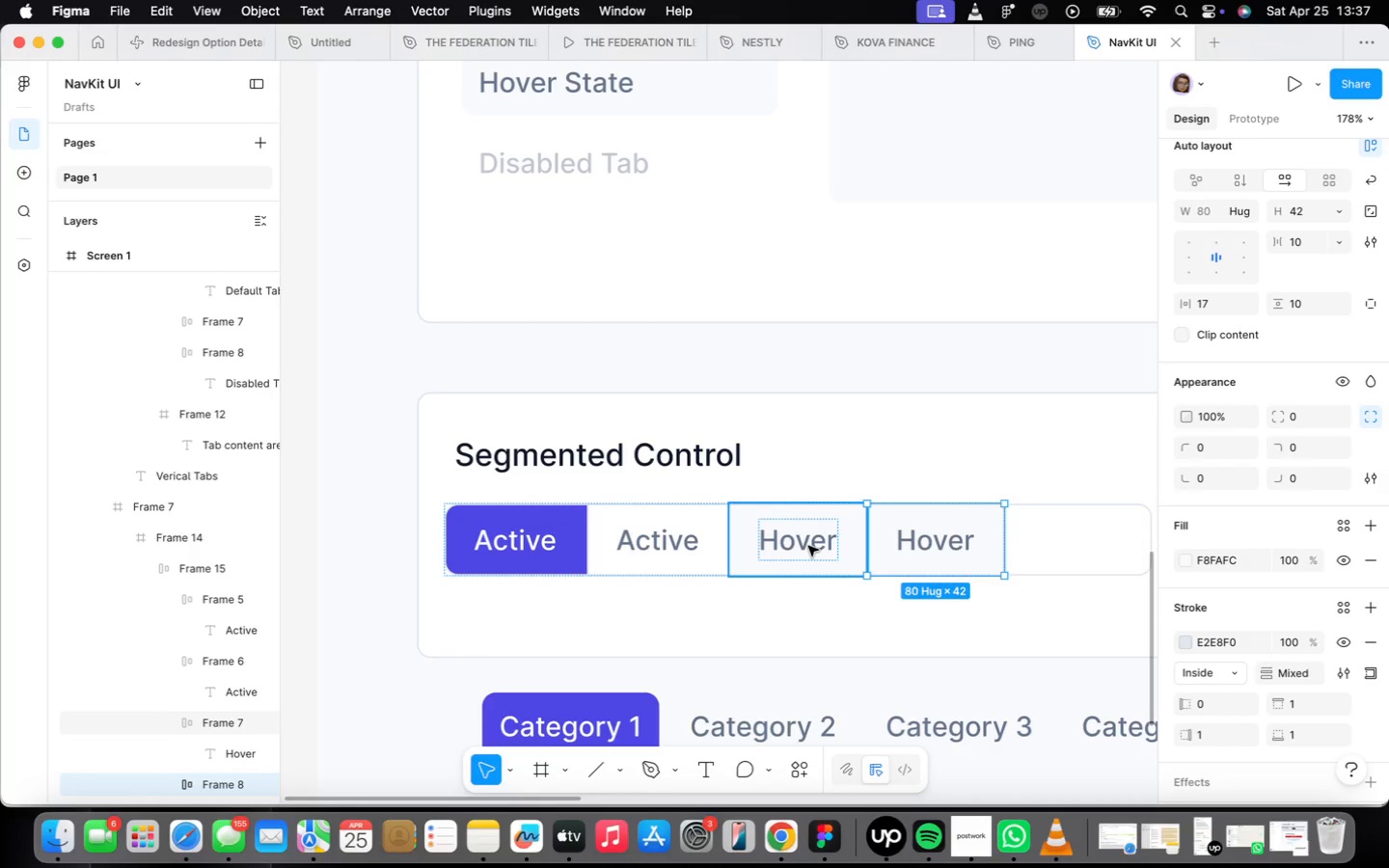 
double_click([671, 535])
 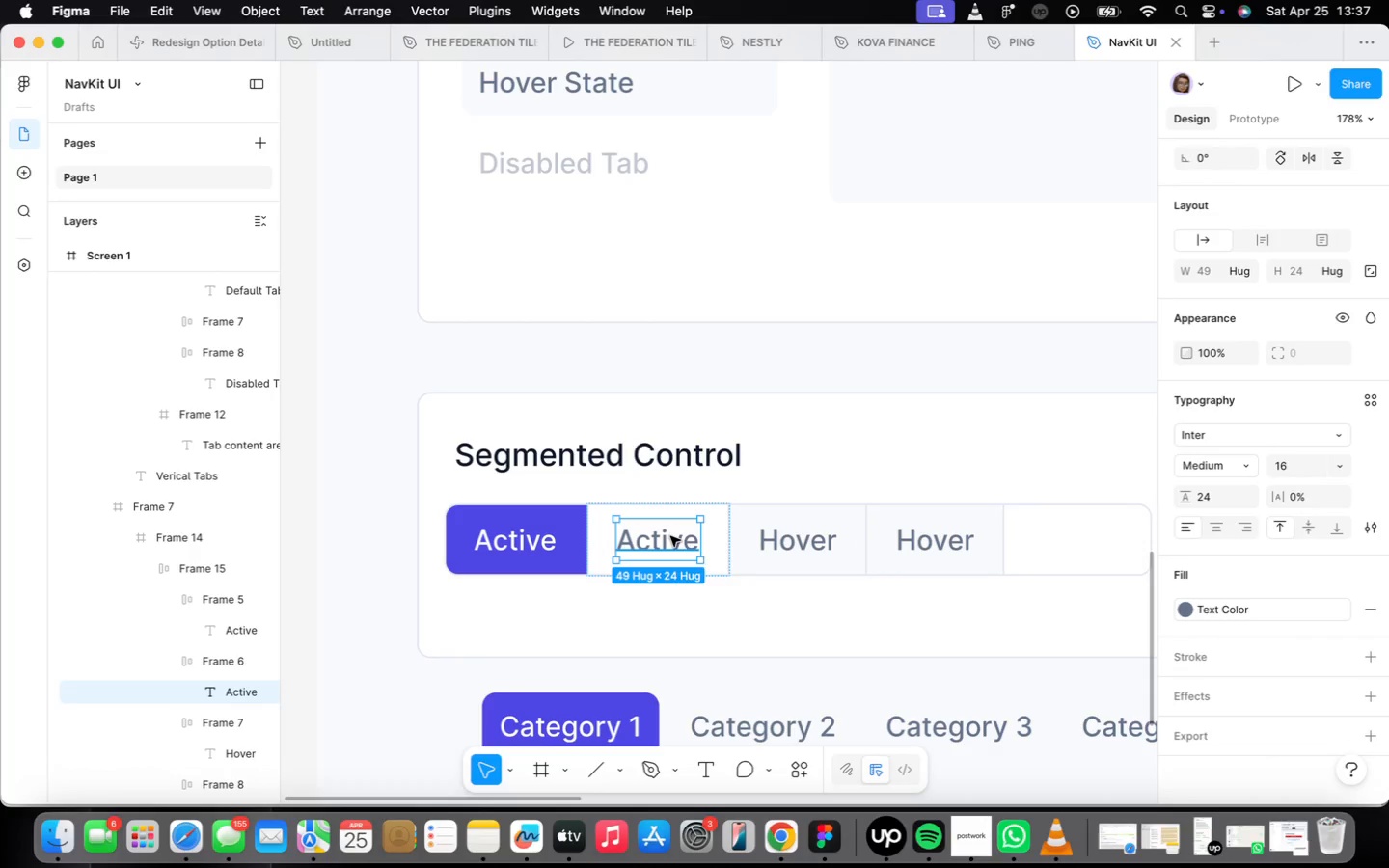 
triple_click([670, 536])
 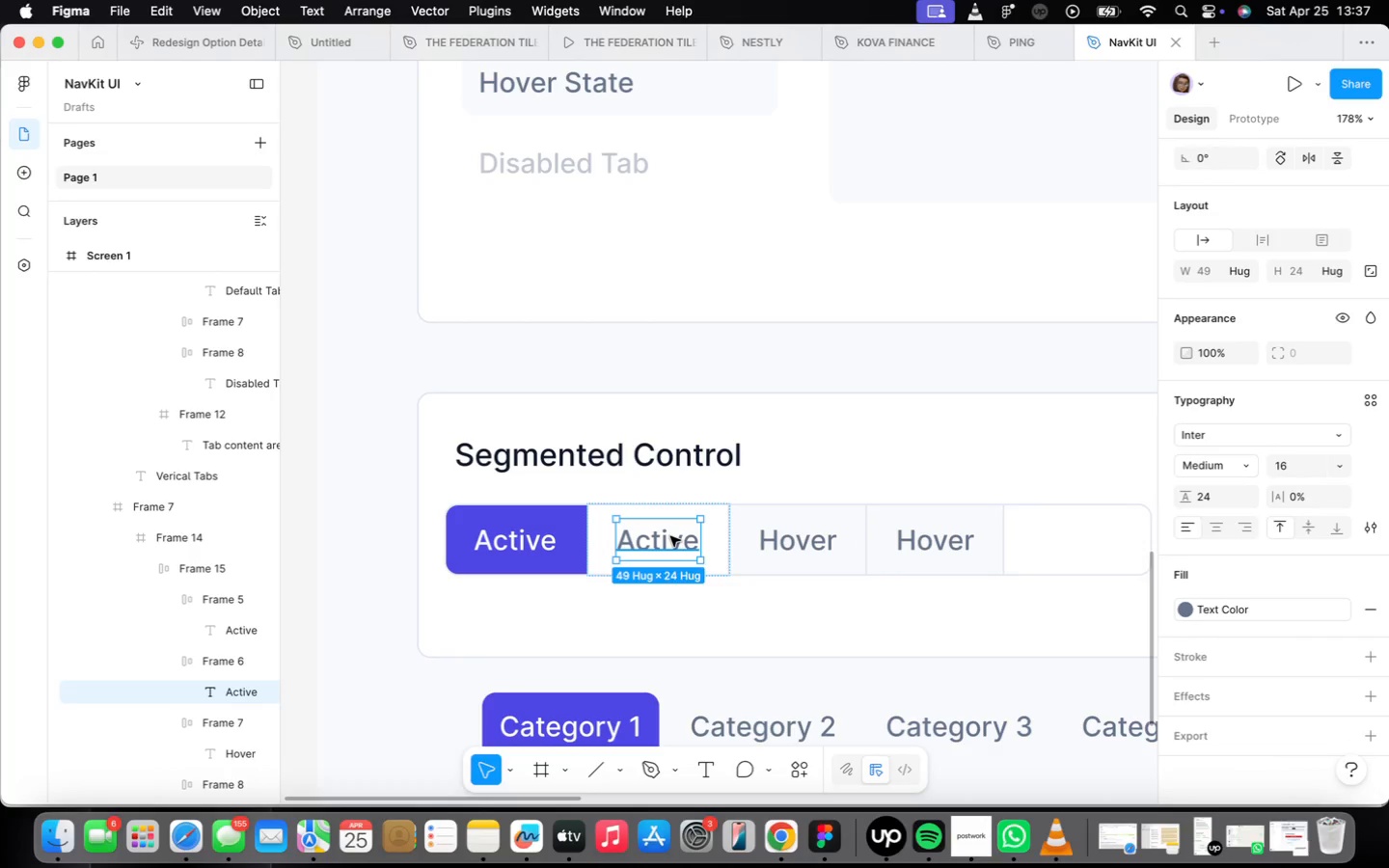 
triple_click([670, 536])
 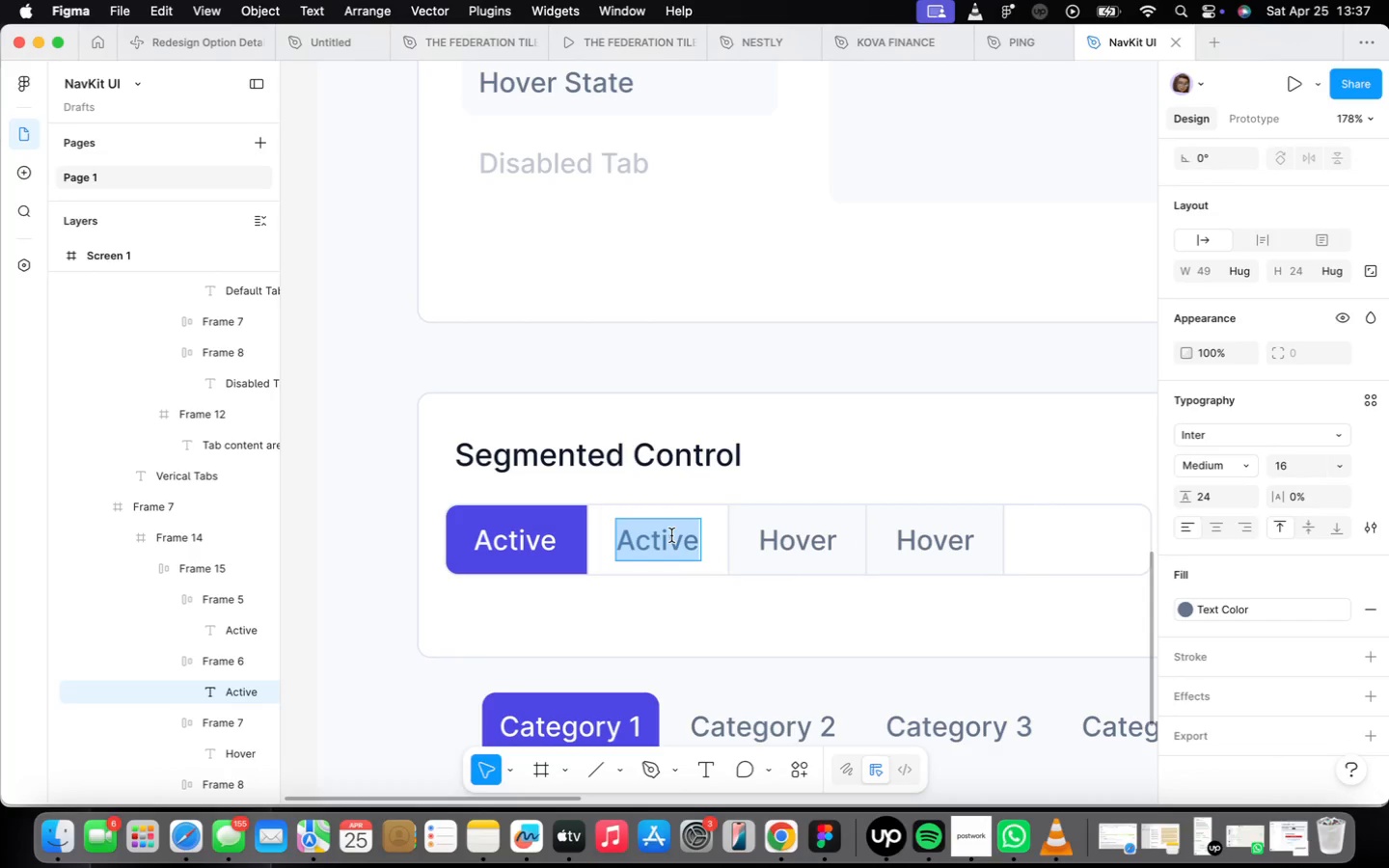 
type(Default)
 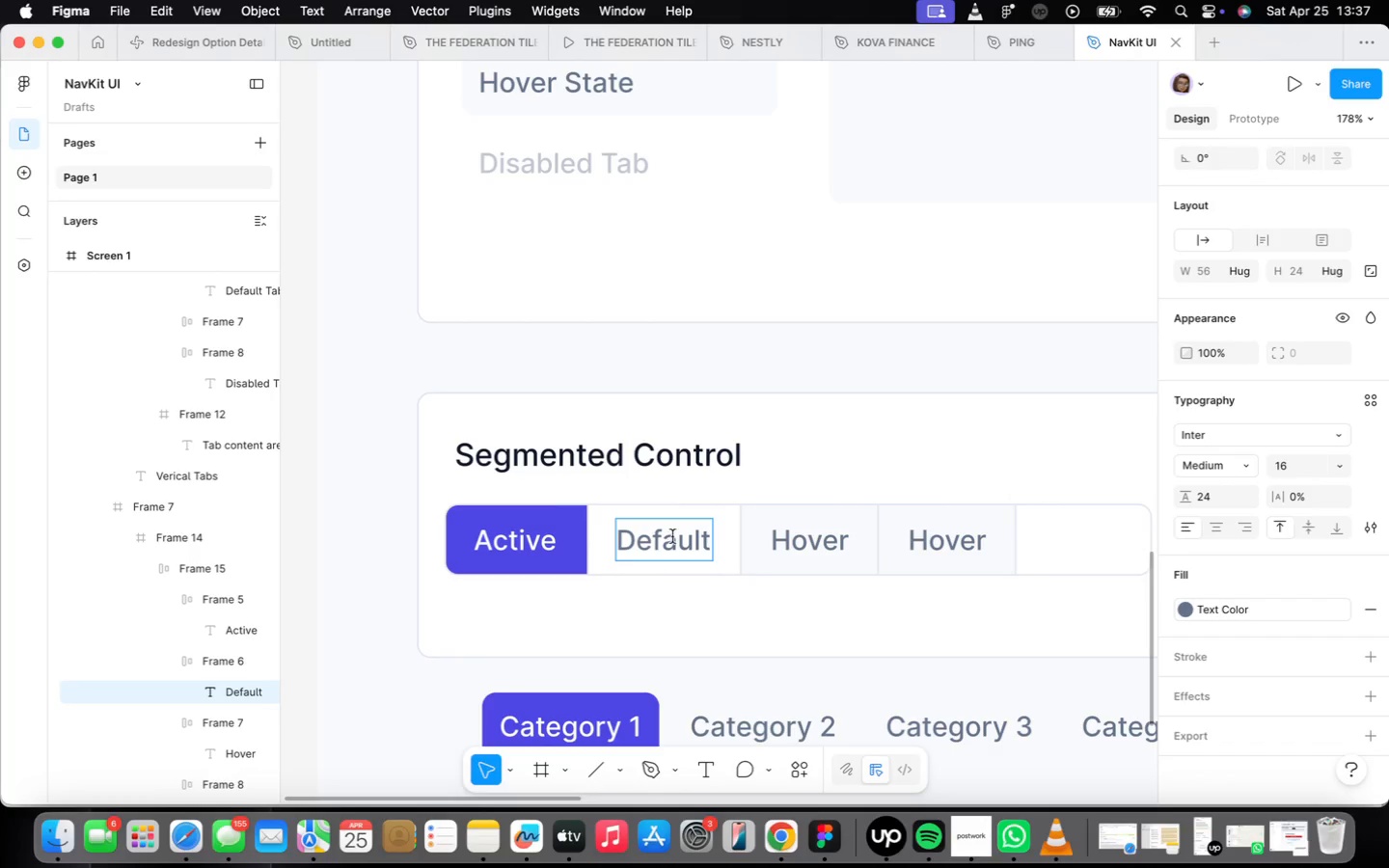 
left_click([672, 620])
 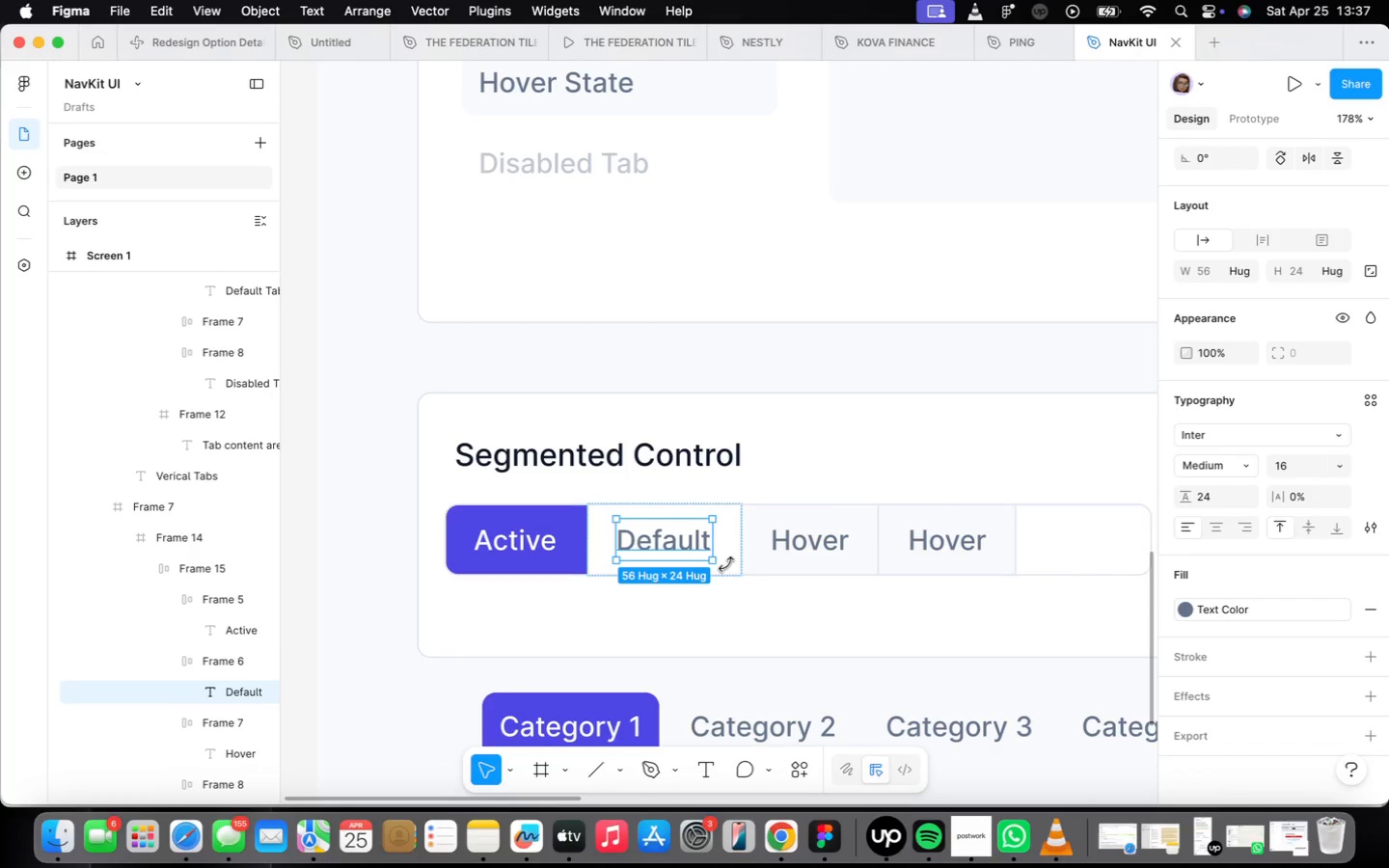 
left_click([730, 558])
 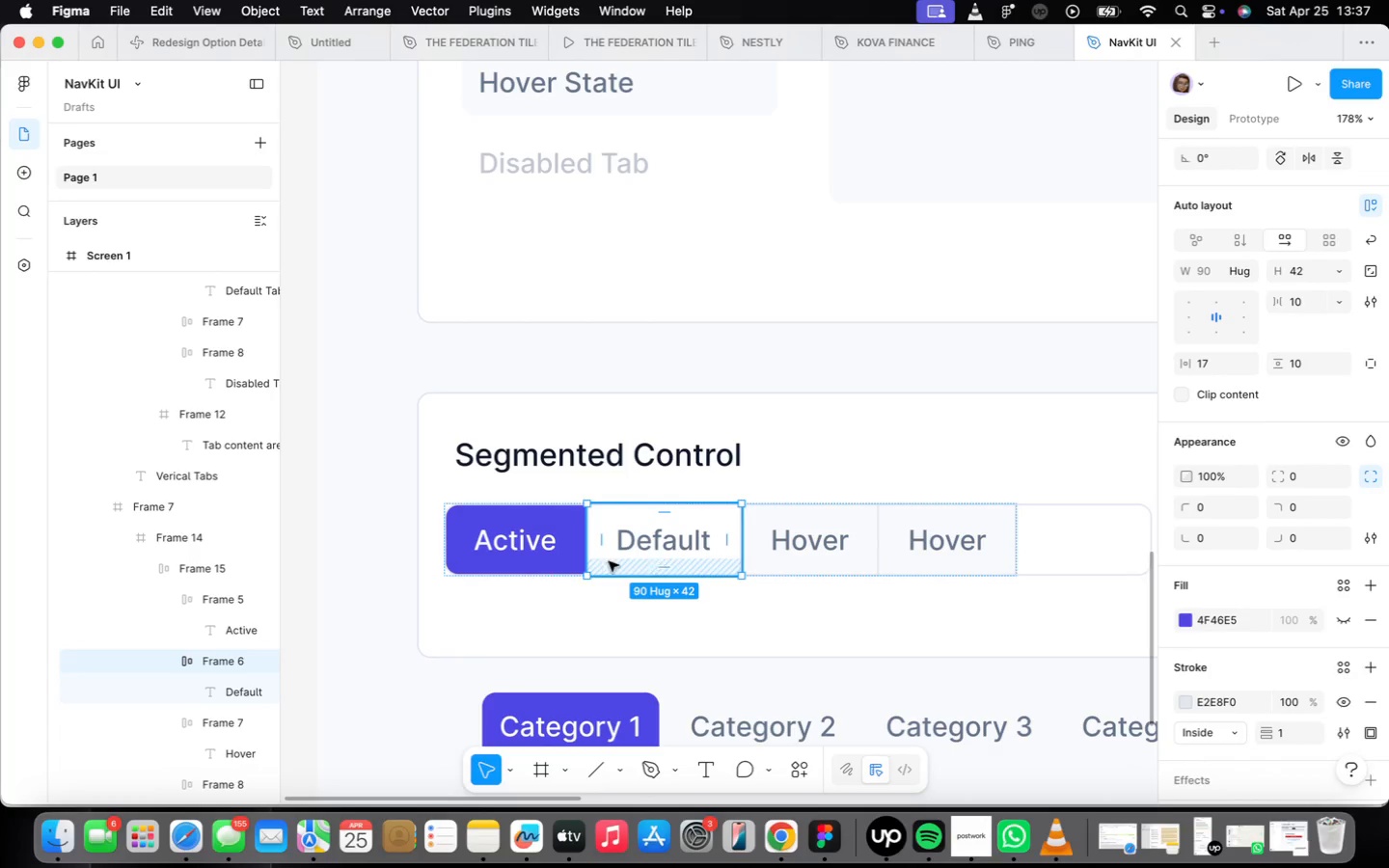 
left_click([526, 552])
 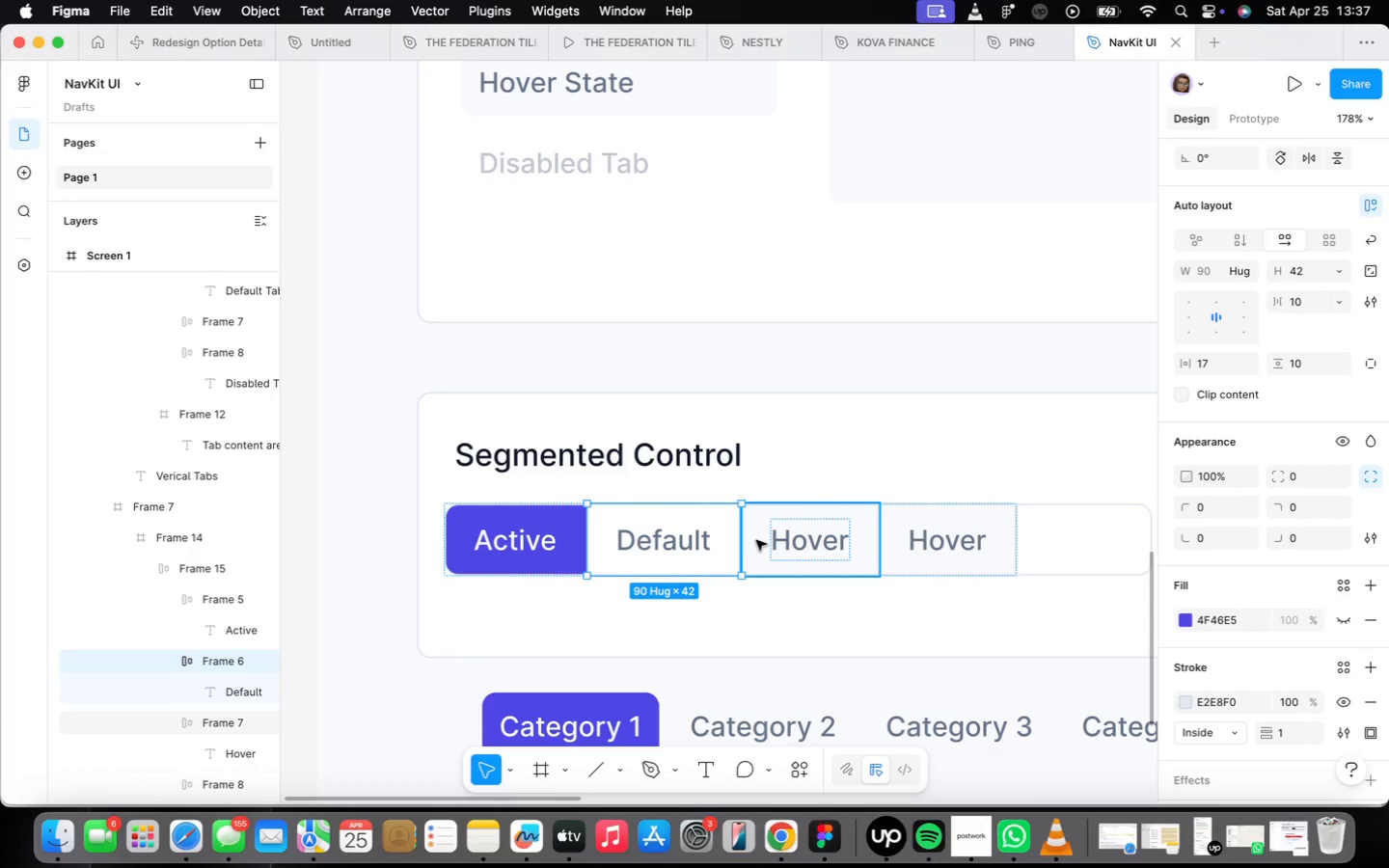 
left_click([793, 542])
 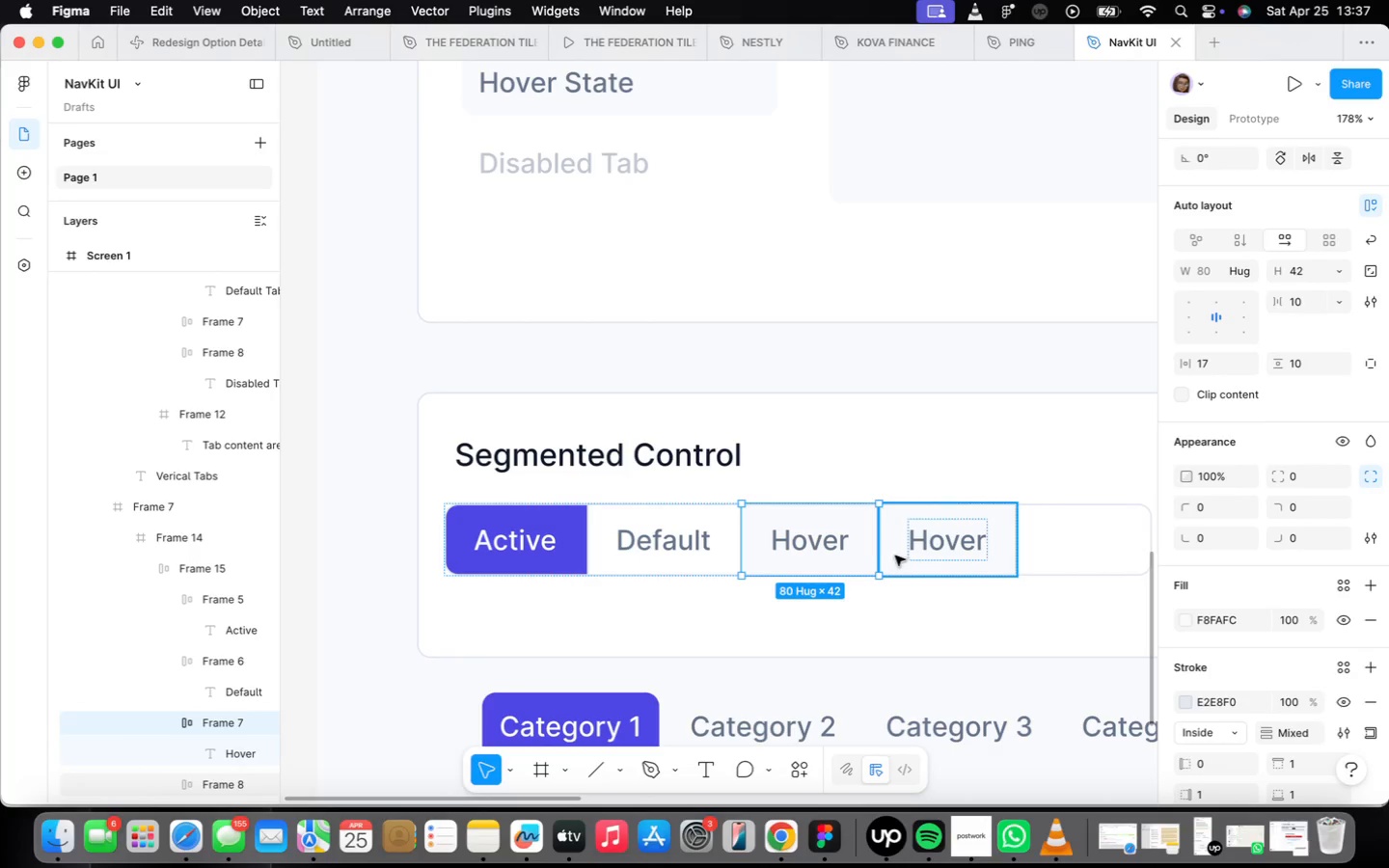 
left_click_drag(start_coordinate=[876, 550], to_coordinate=[900, 549])
 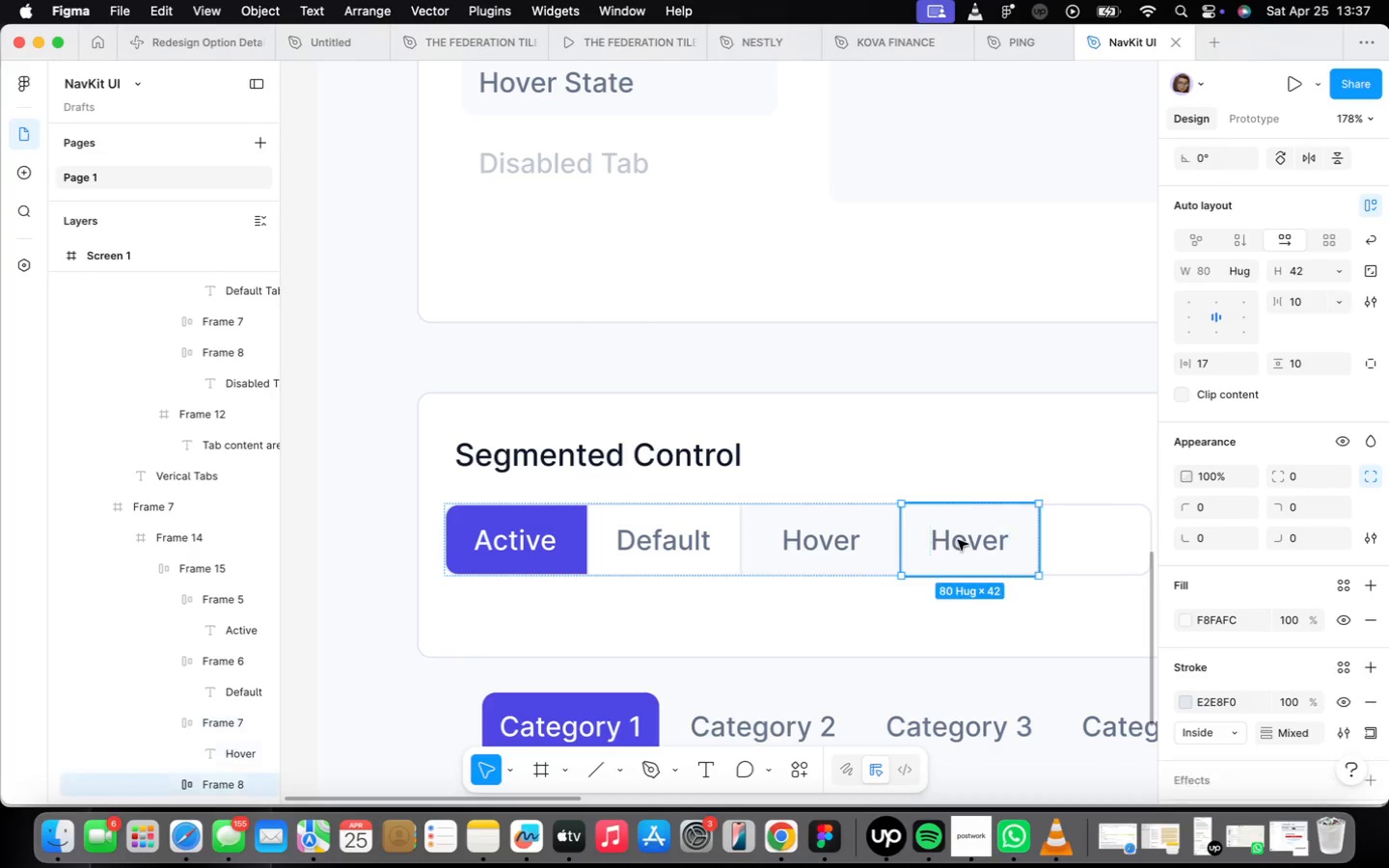 
double_click([997, 532])
 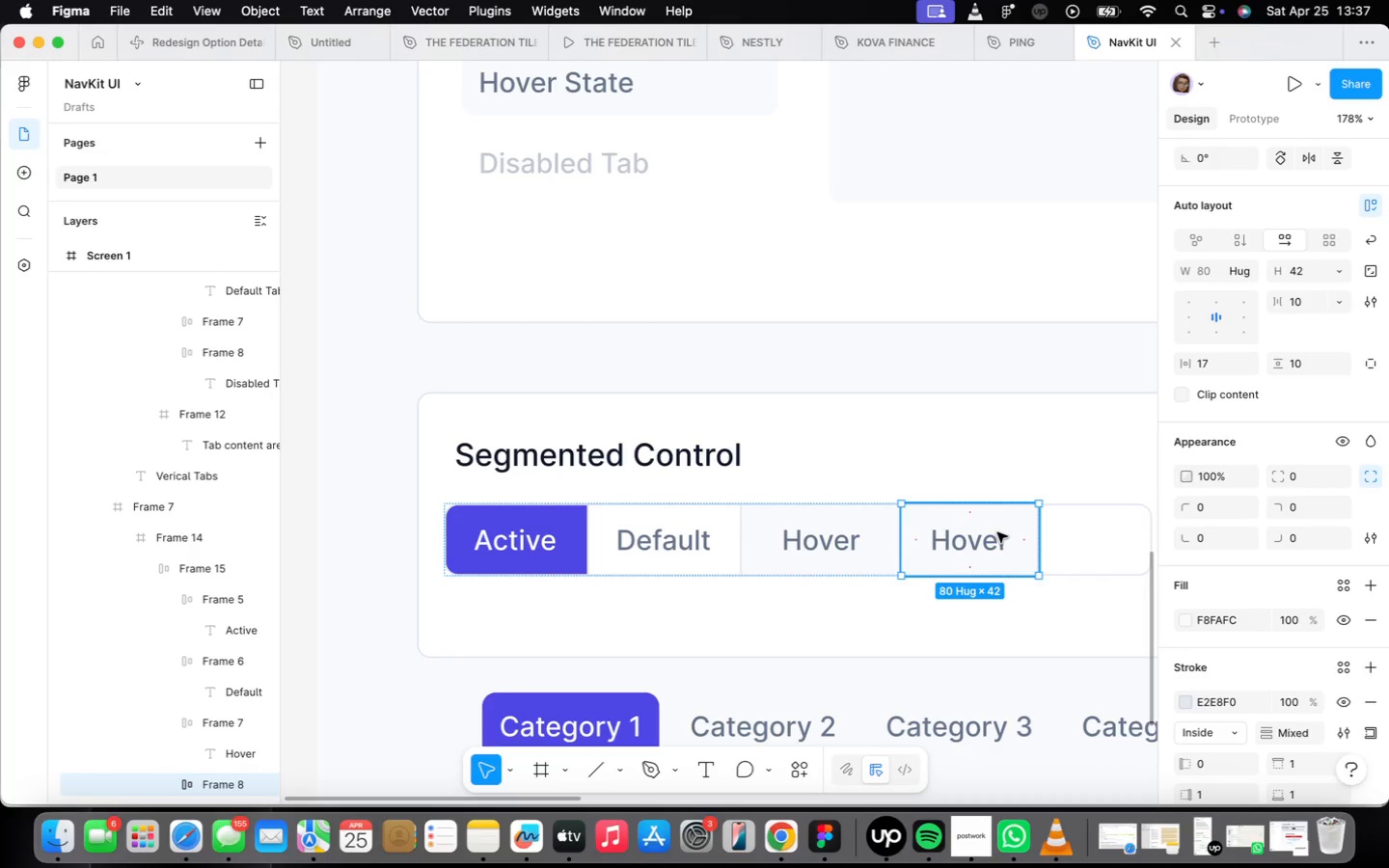 
triple_click([997, 533])
 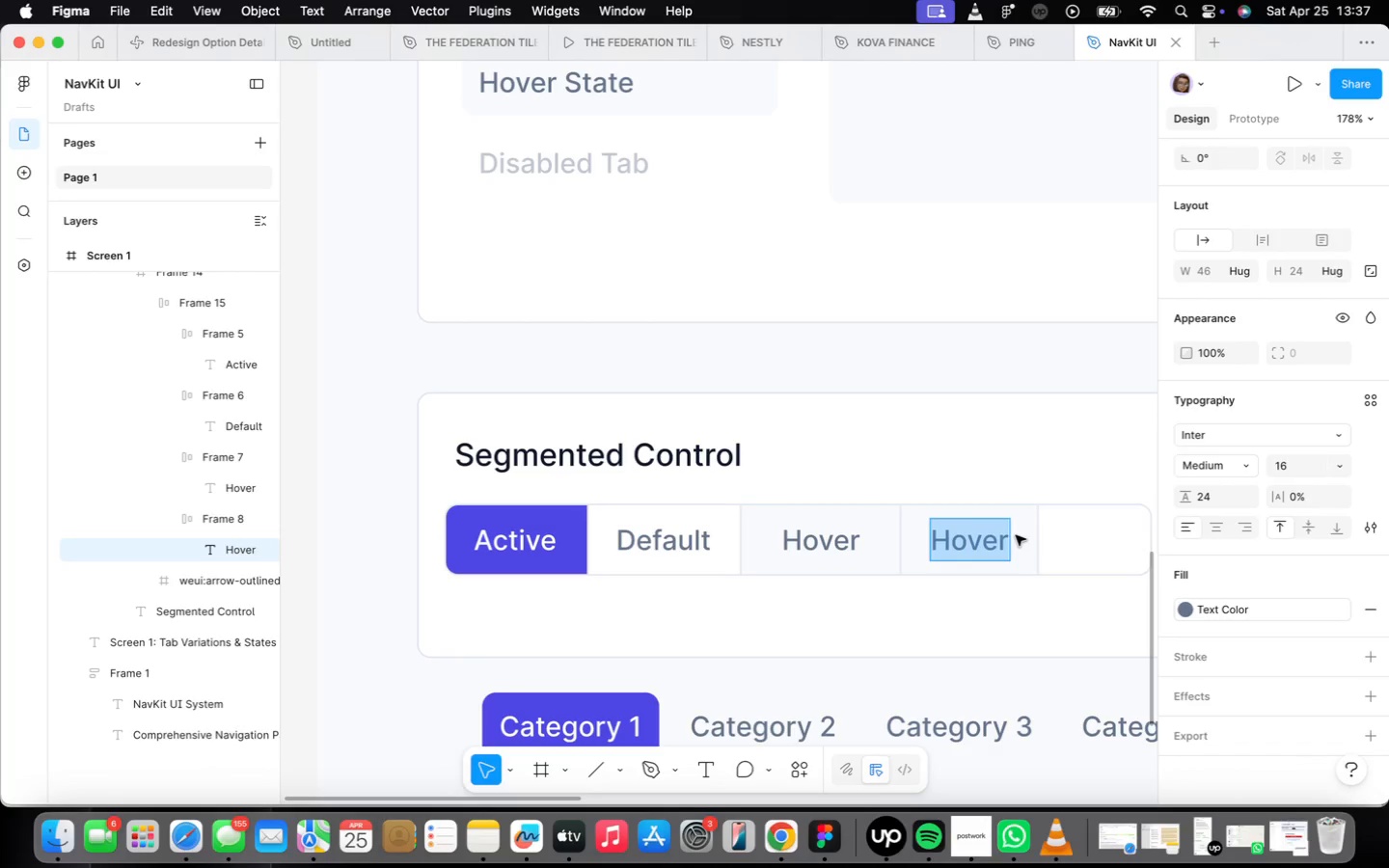 
type(Disabled)
 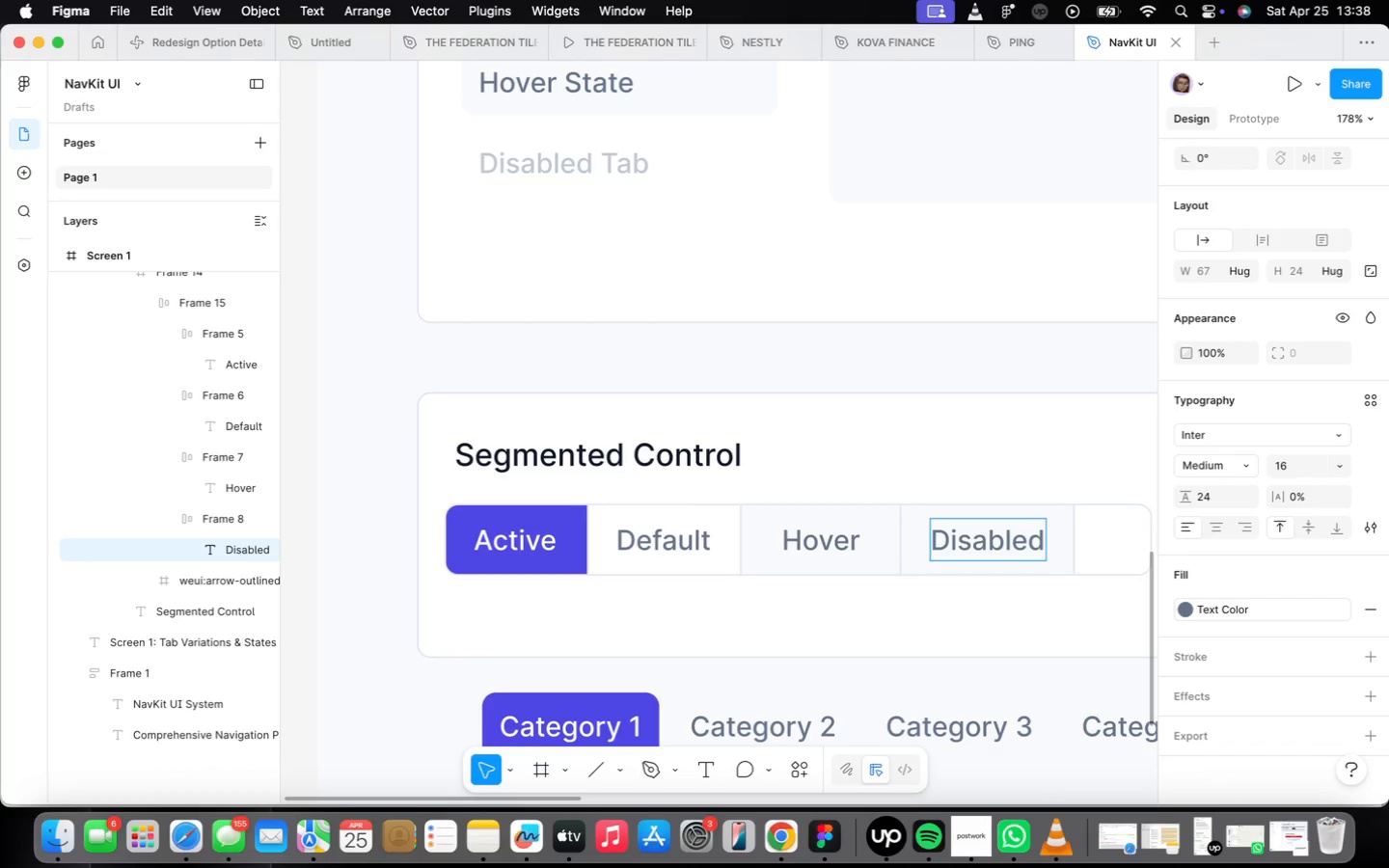 
wait(39.56)
 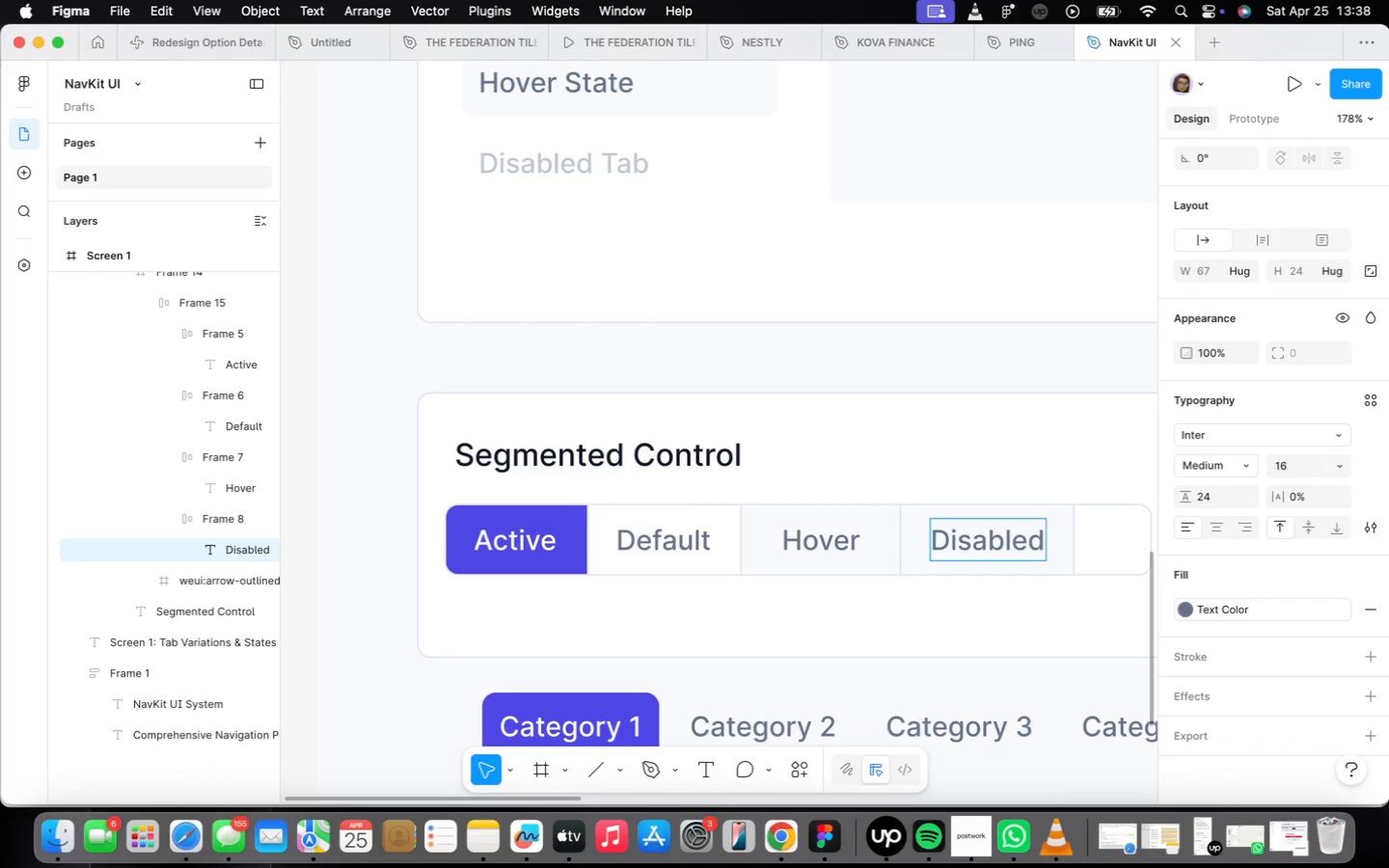 
triple_click([1021, 529])
 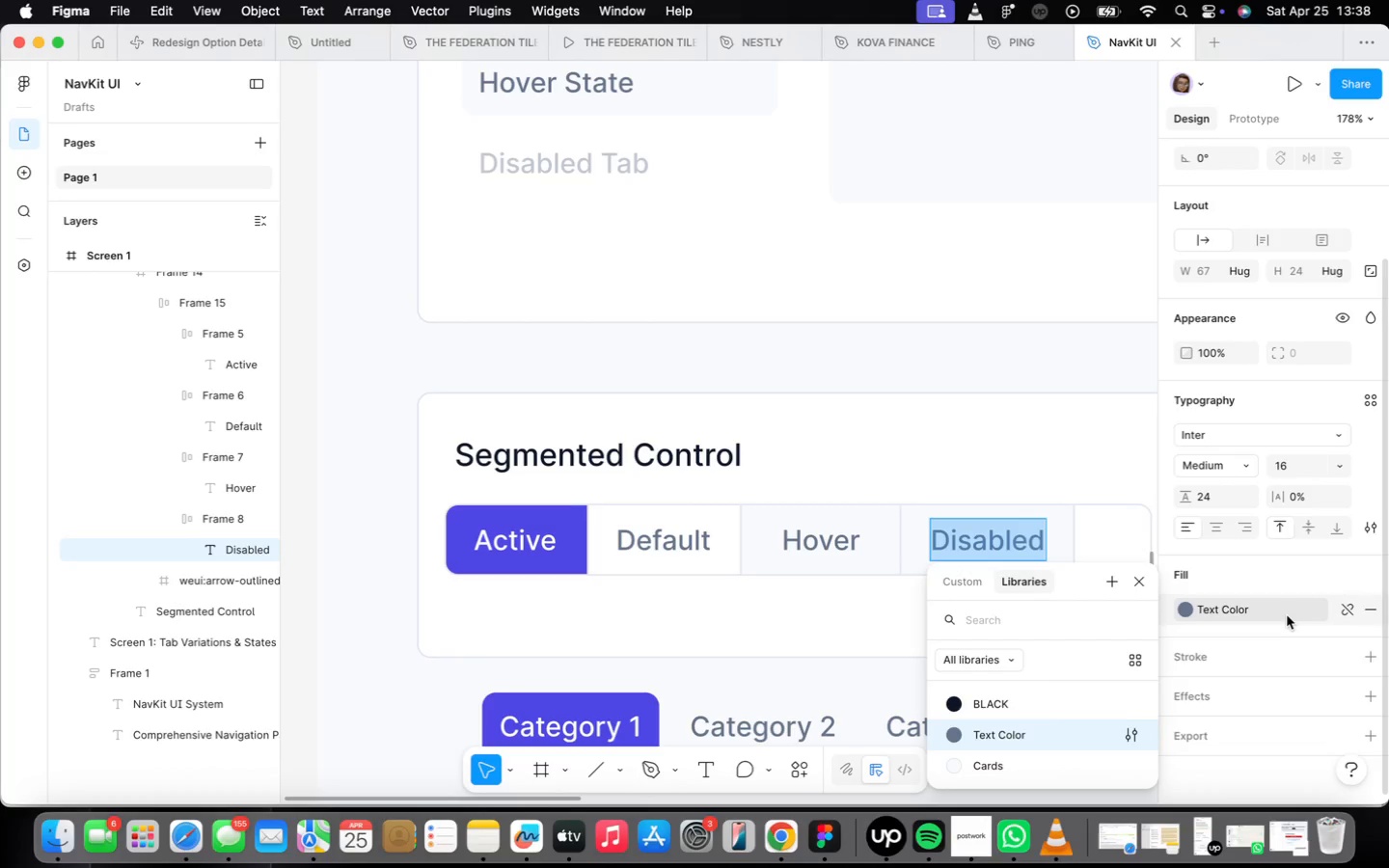 
left_click([1286, 611])
 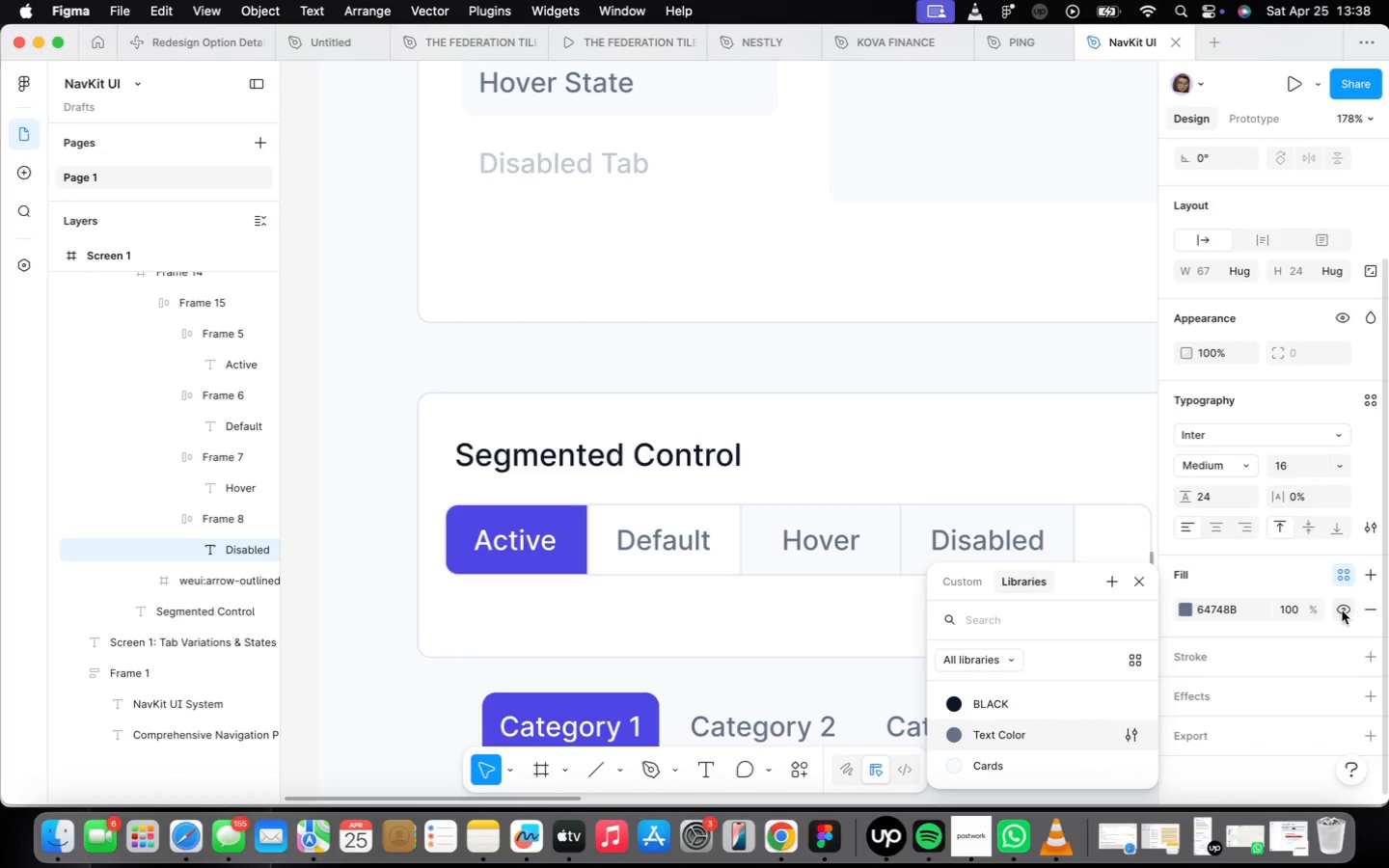 
left_click([1303, 609])
 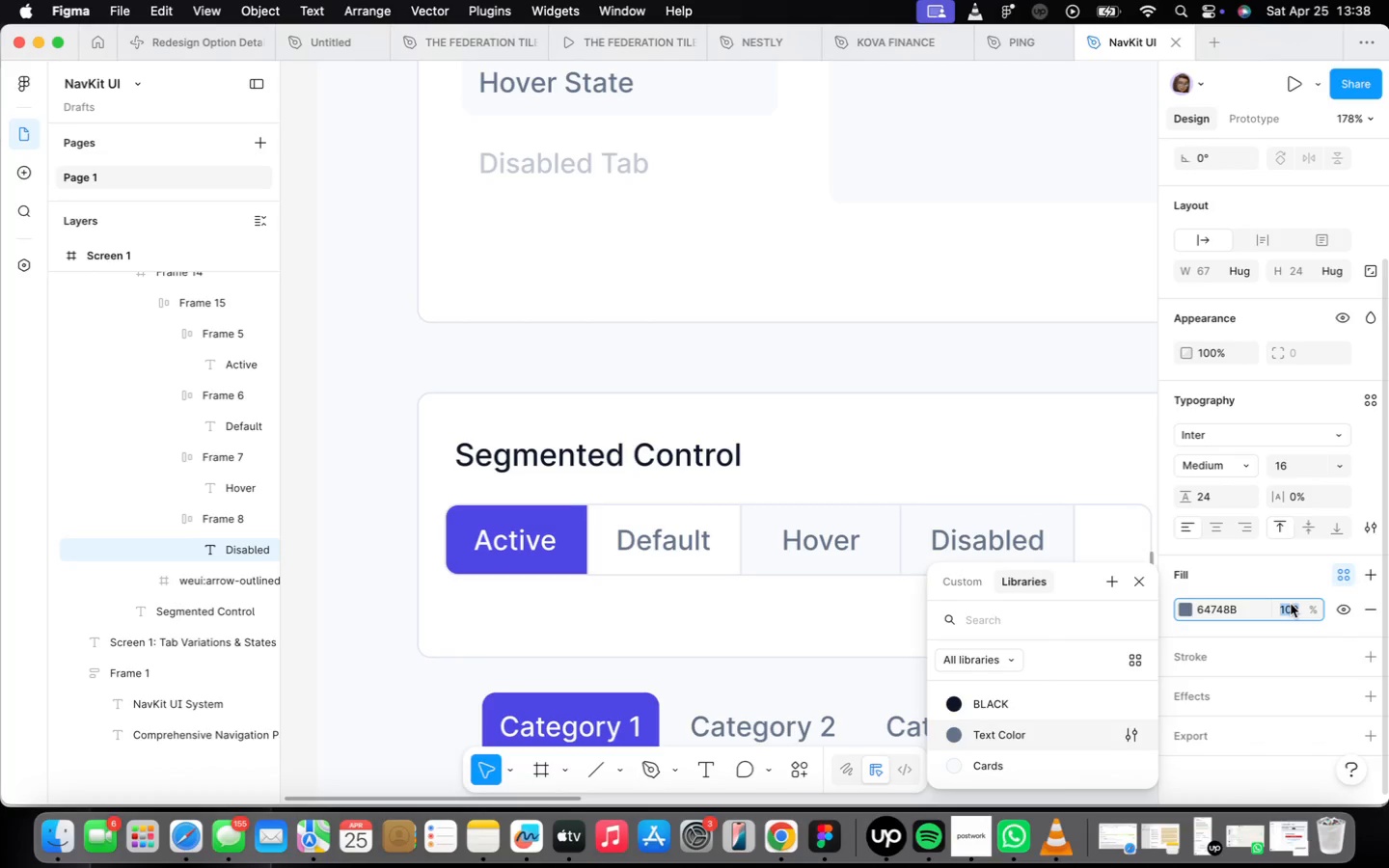 
type(40)
 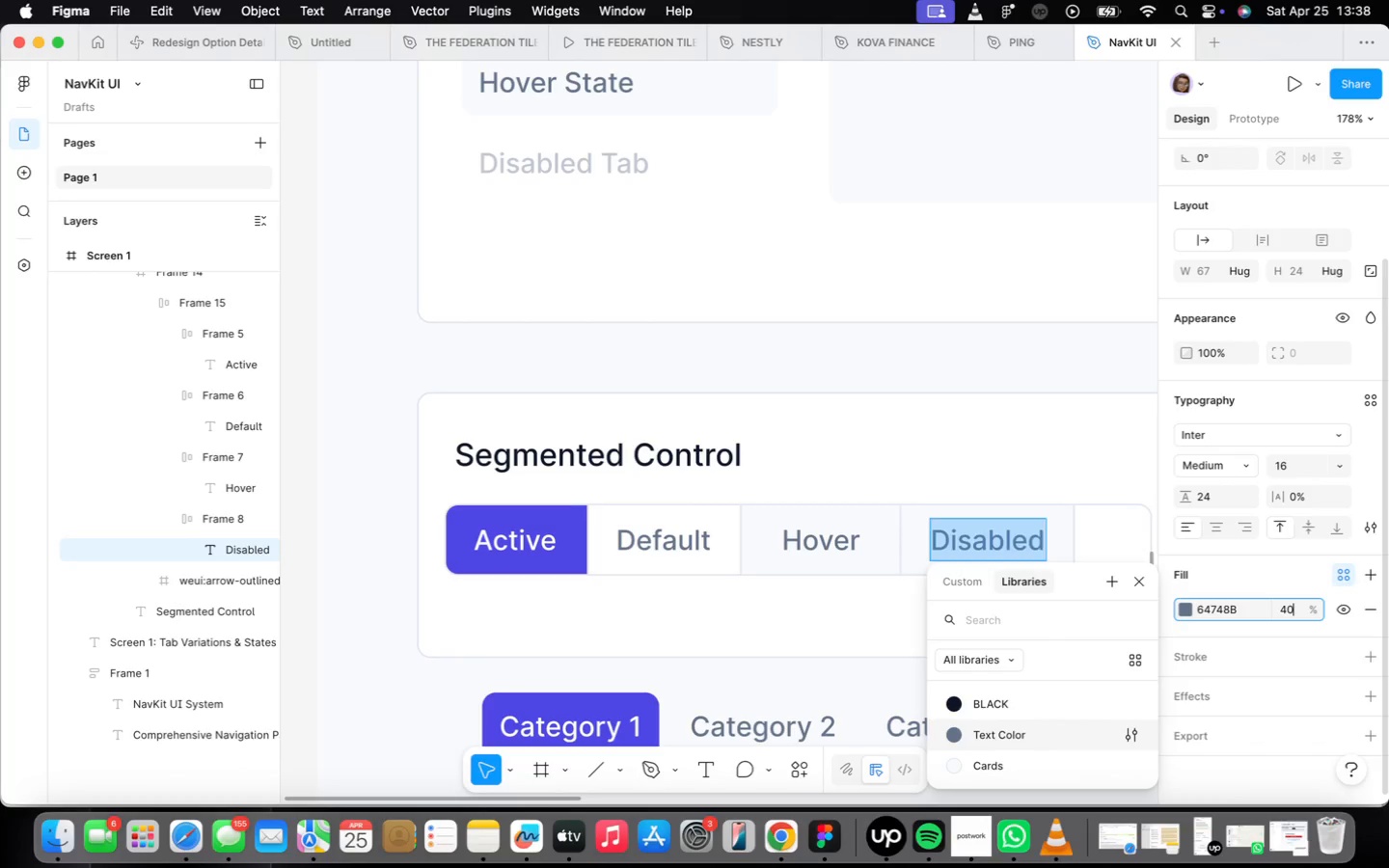 
key(Enter)
 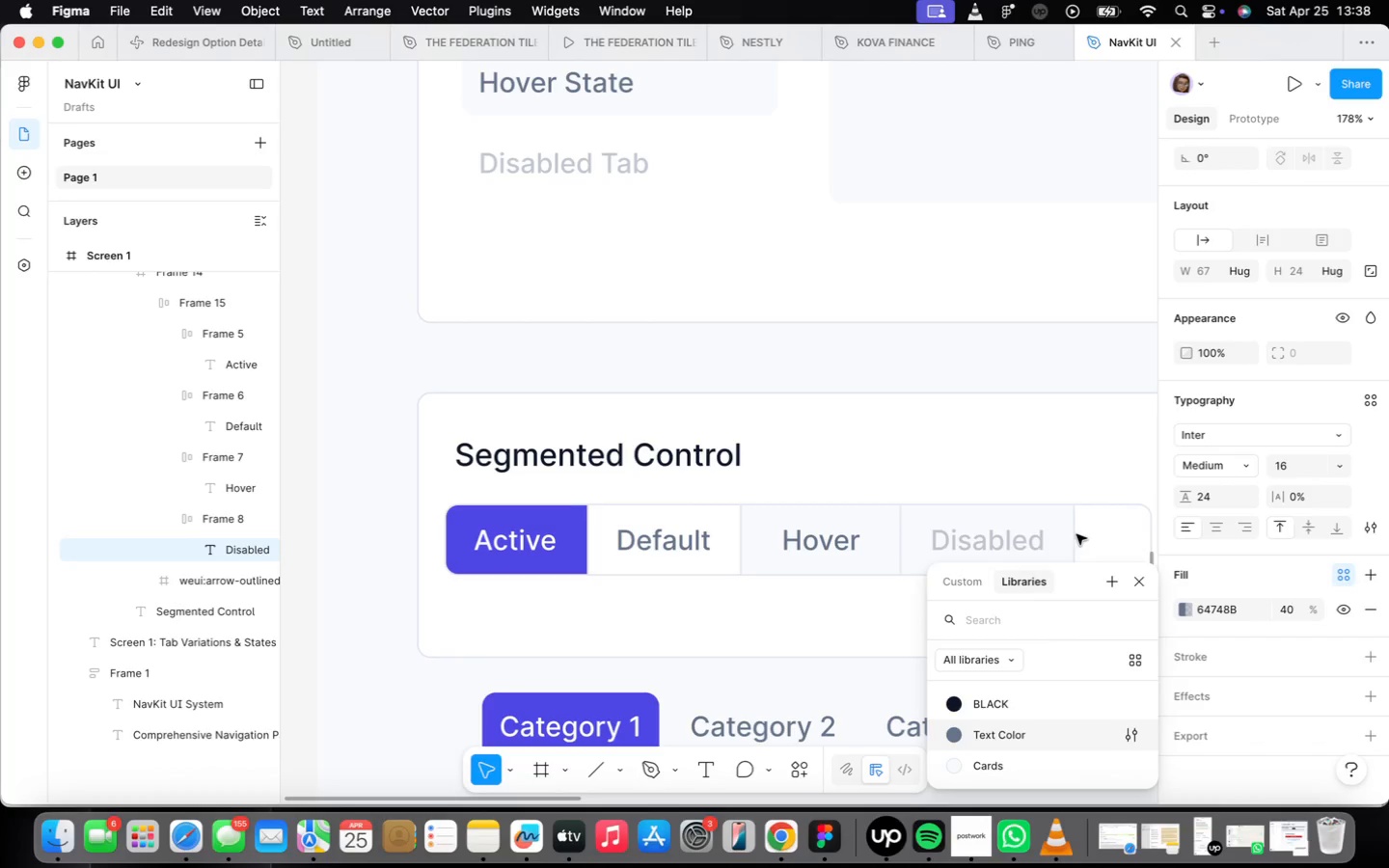 
double_click([1074, 534])
 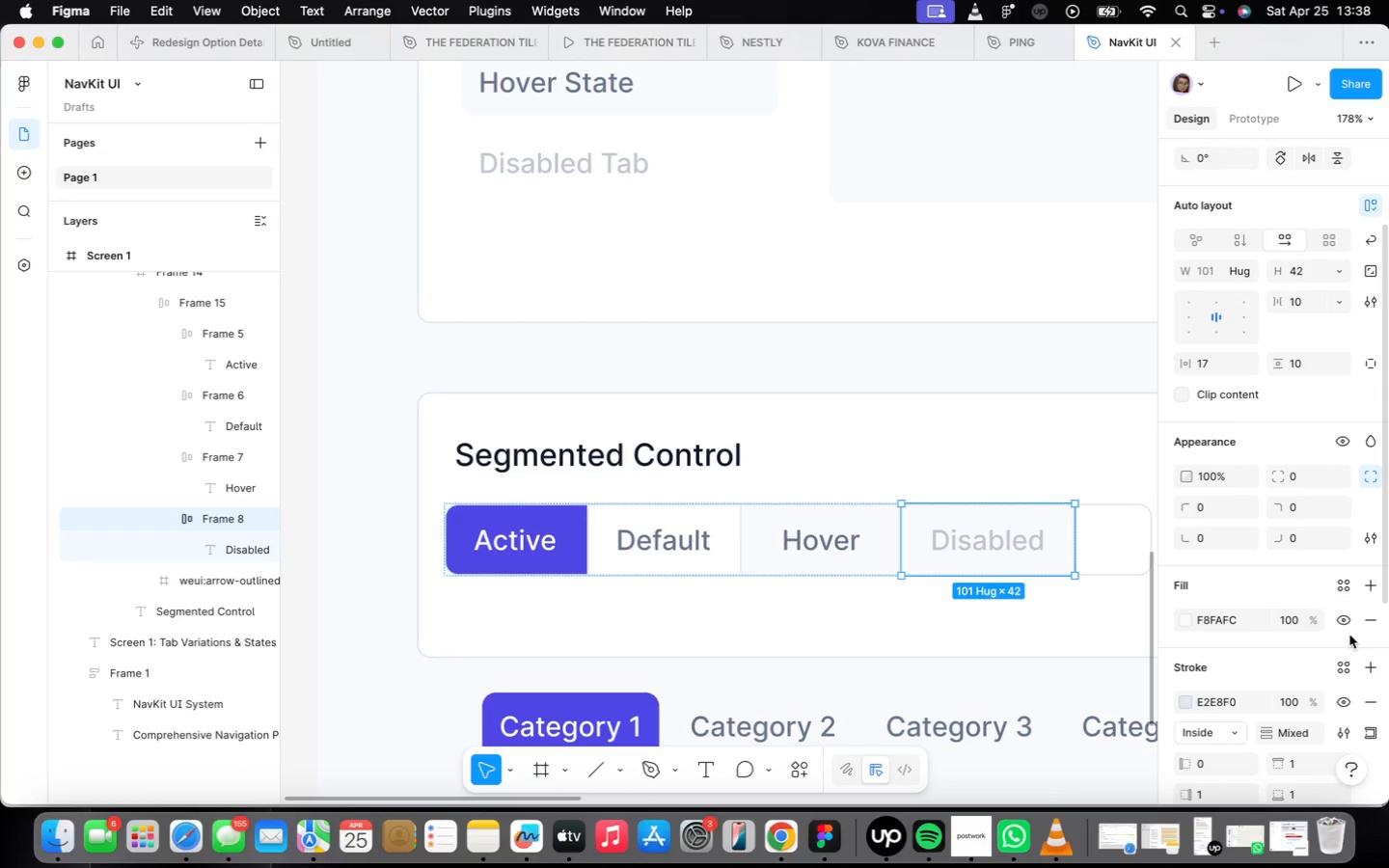 
left_click([1350, 621])
 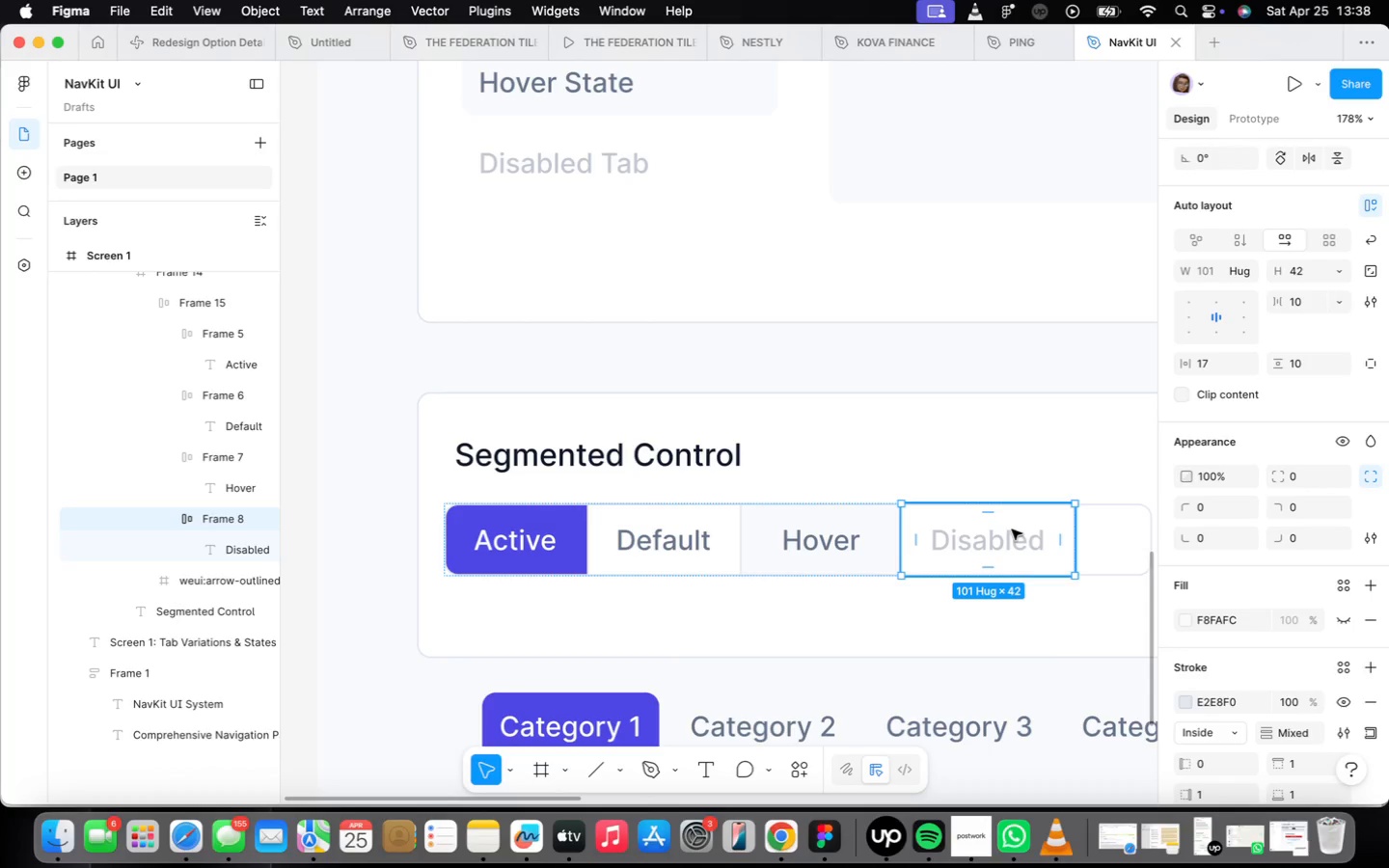 
wait(8.52)
 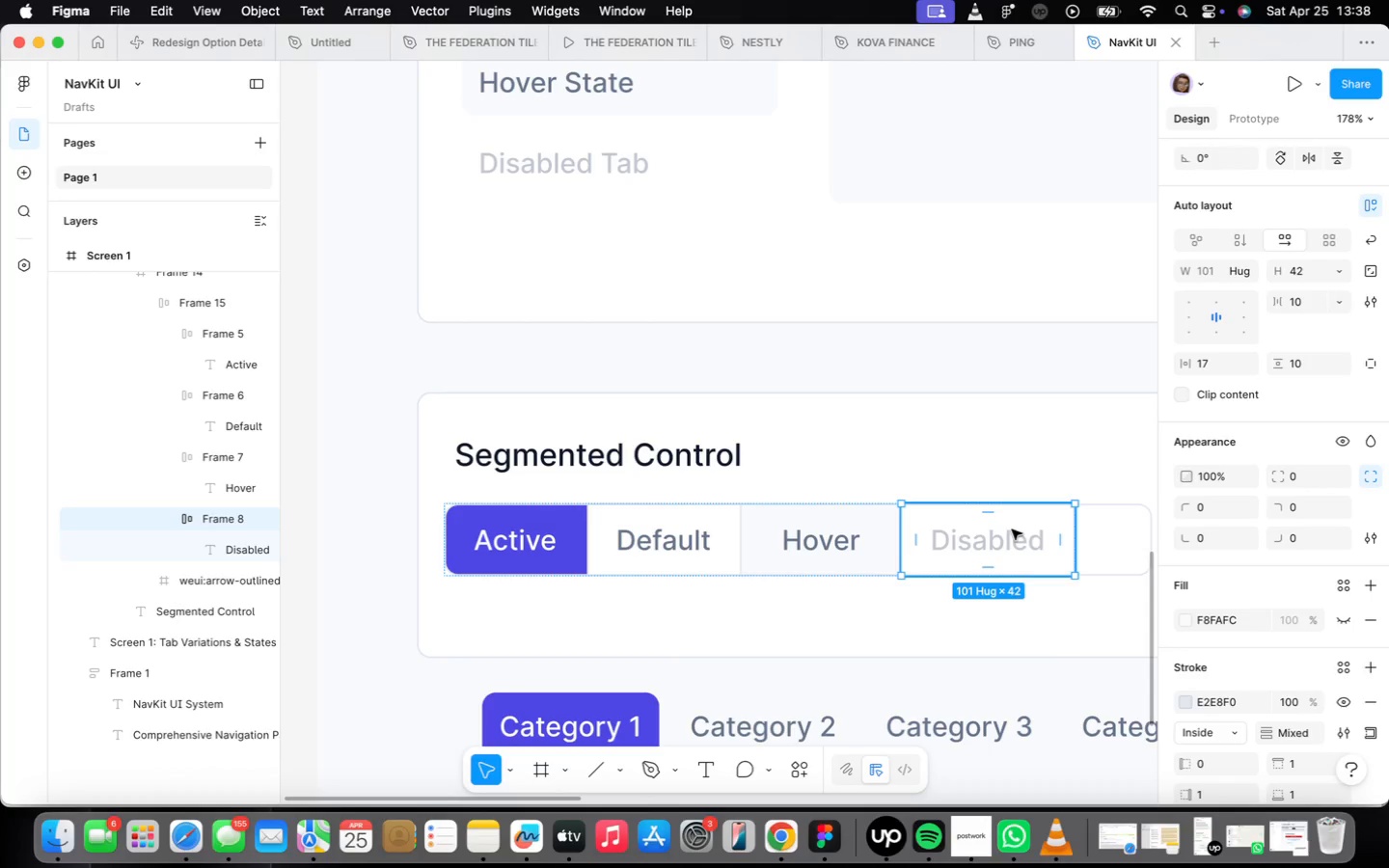 
scroll: coordinate [1320, 713], scroll_direction: down, amount: 2.0
 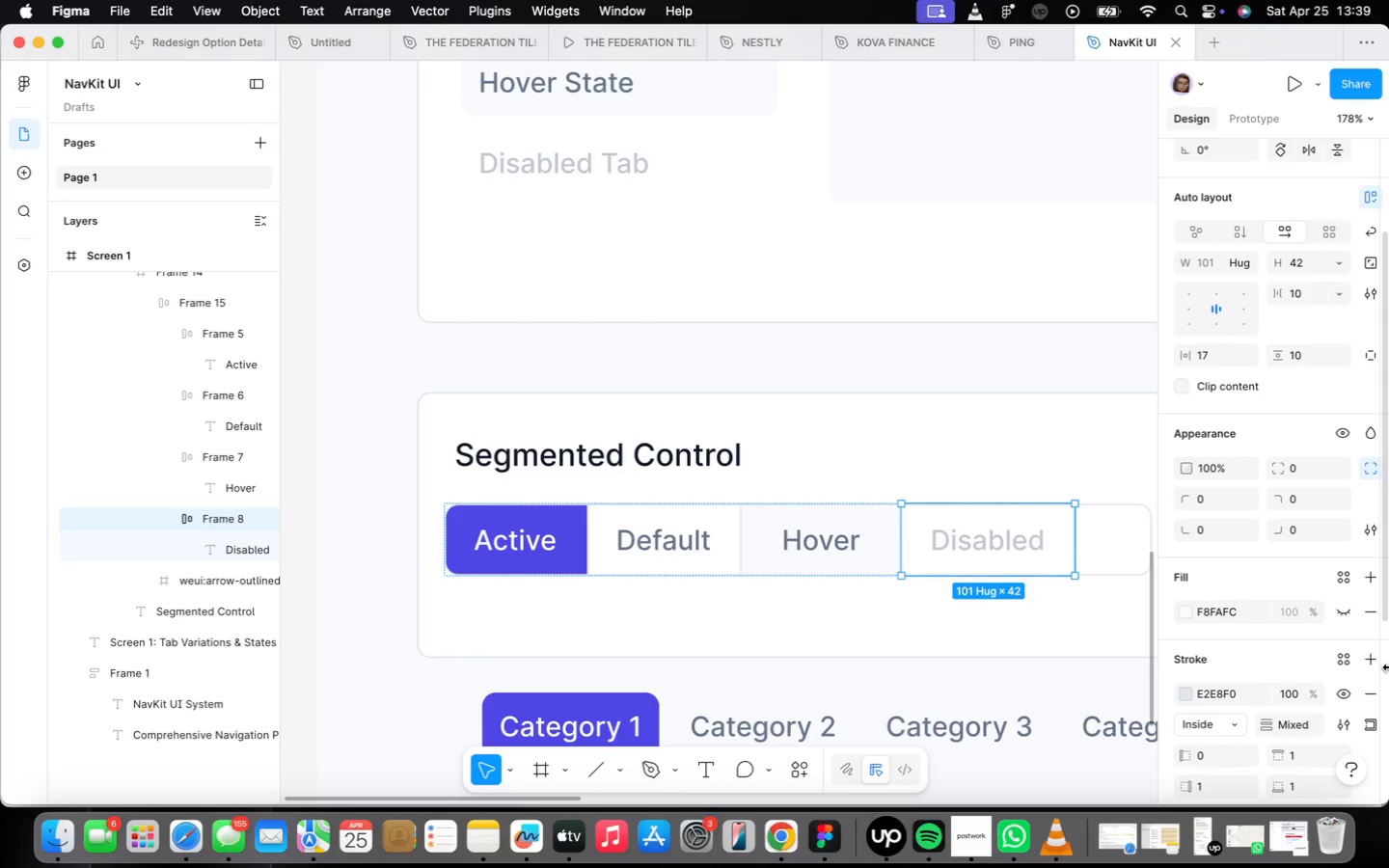 
wait(85.94)
 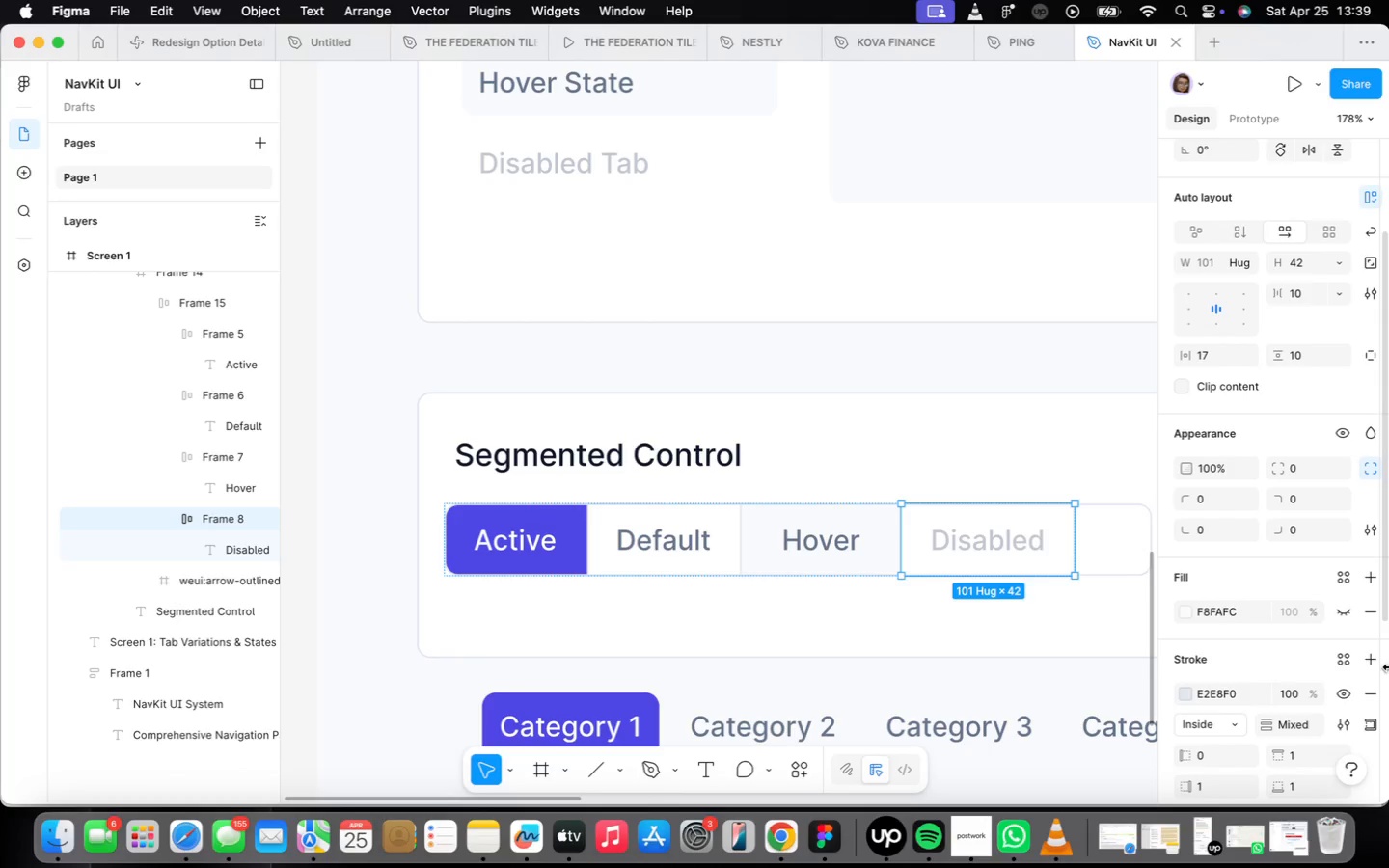 
left_click([1100, 553])
 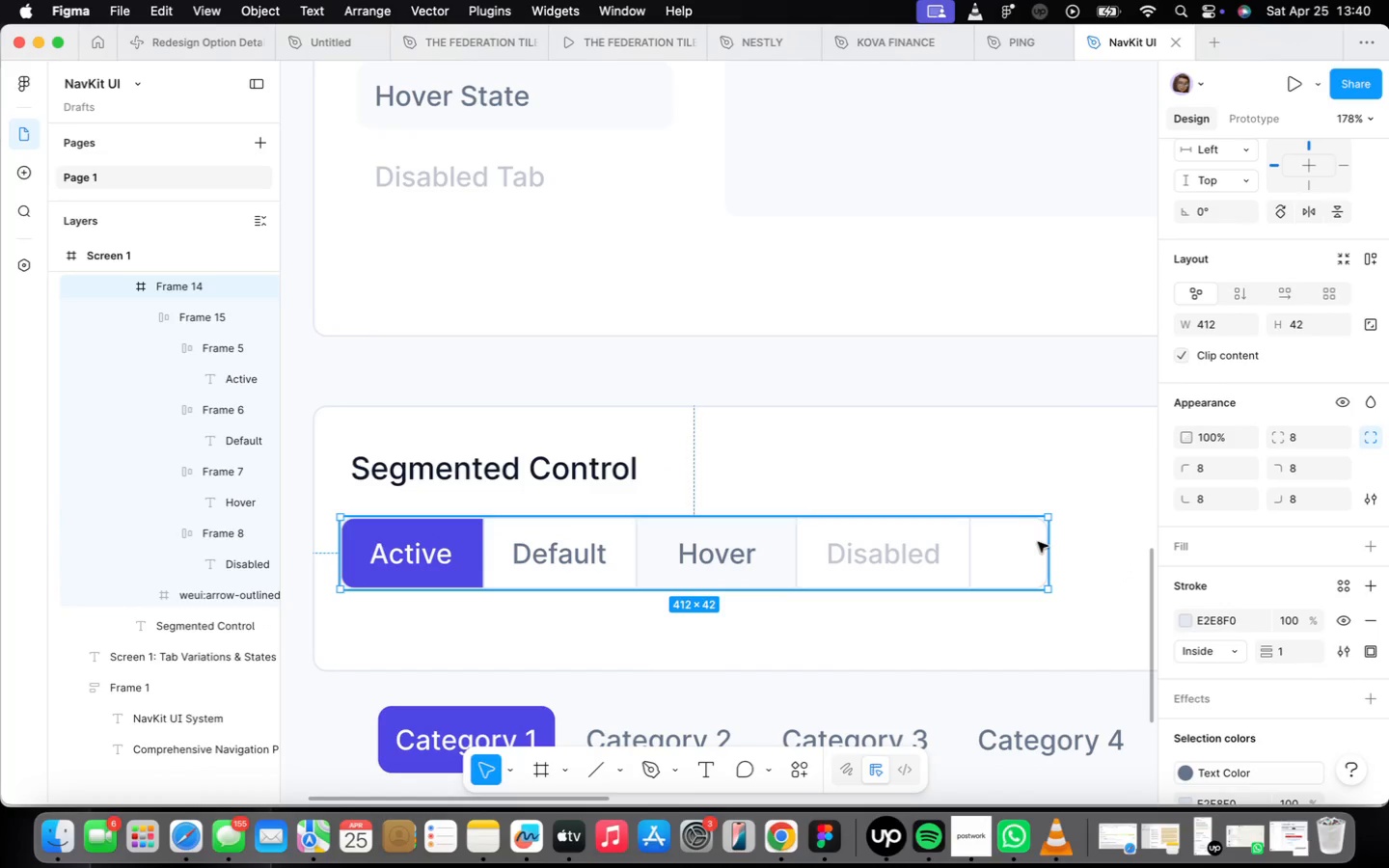 
left_click_drag(start_coordinate=[1045, 547], to_coordinate=[970, 549])
 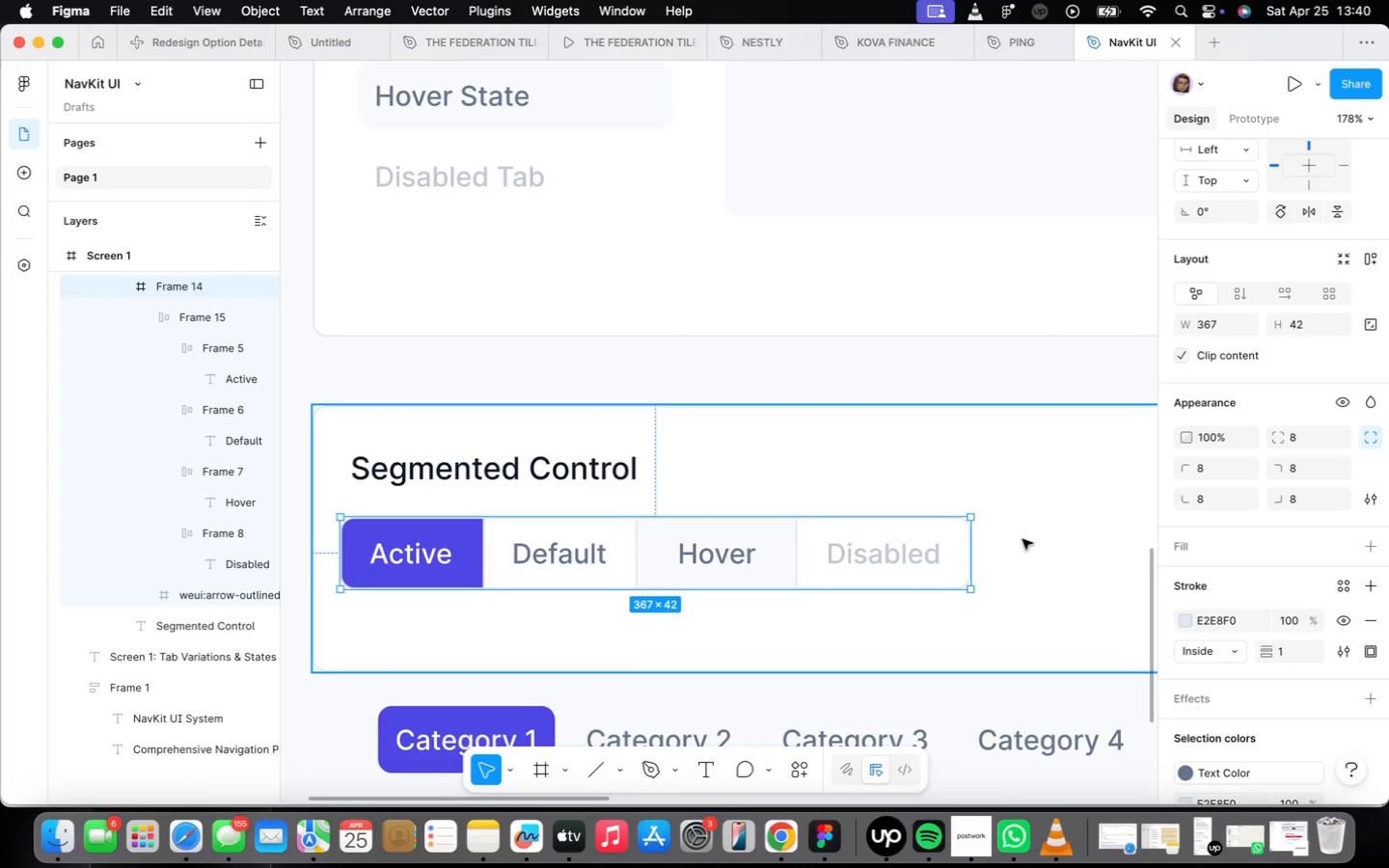 
left_click([1025, 538])
 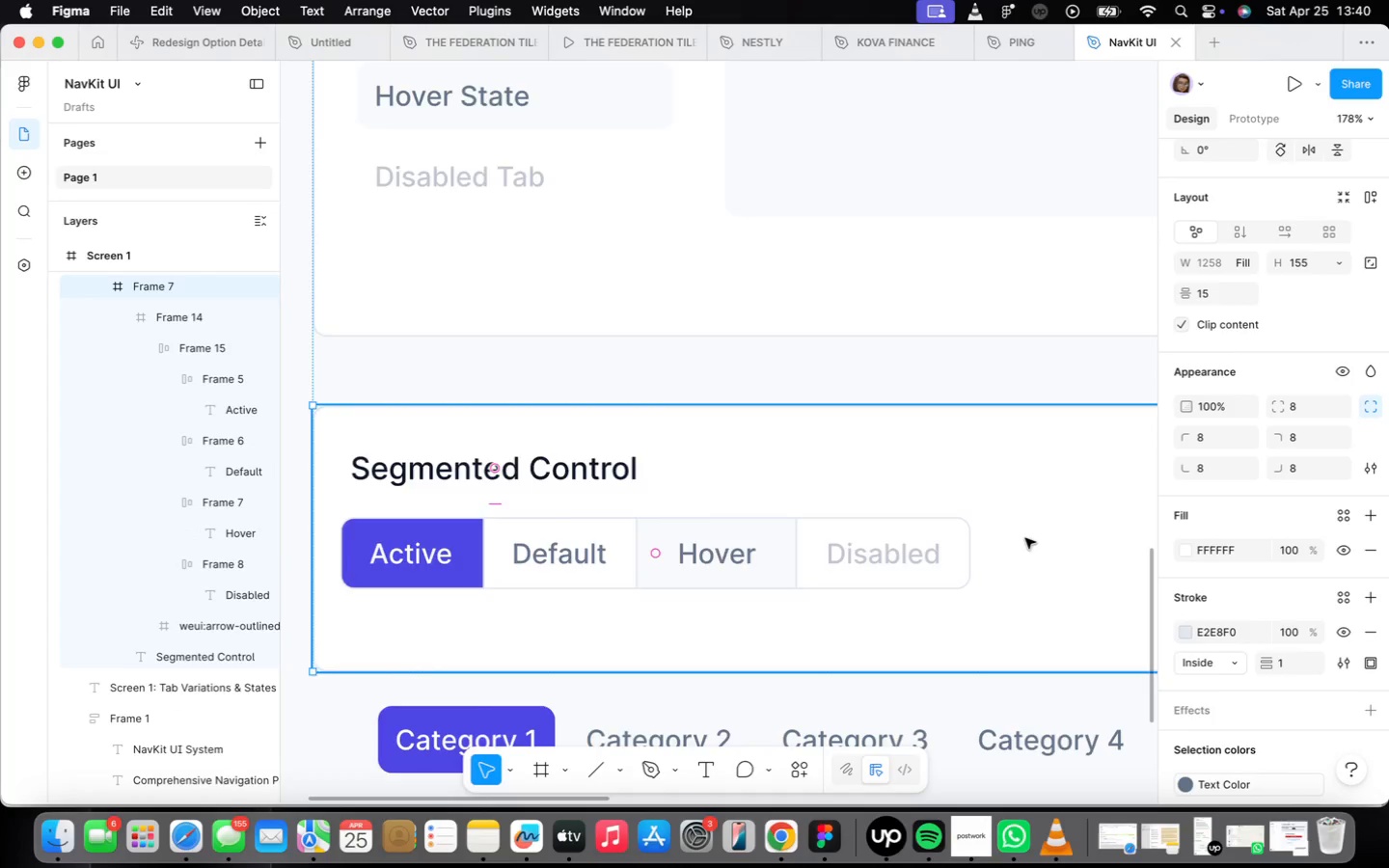 
scroll: coordinate [1025, 539], scroll_direction: down, amount: 9.0
 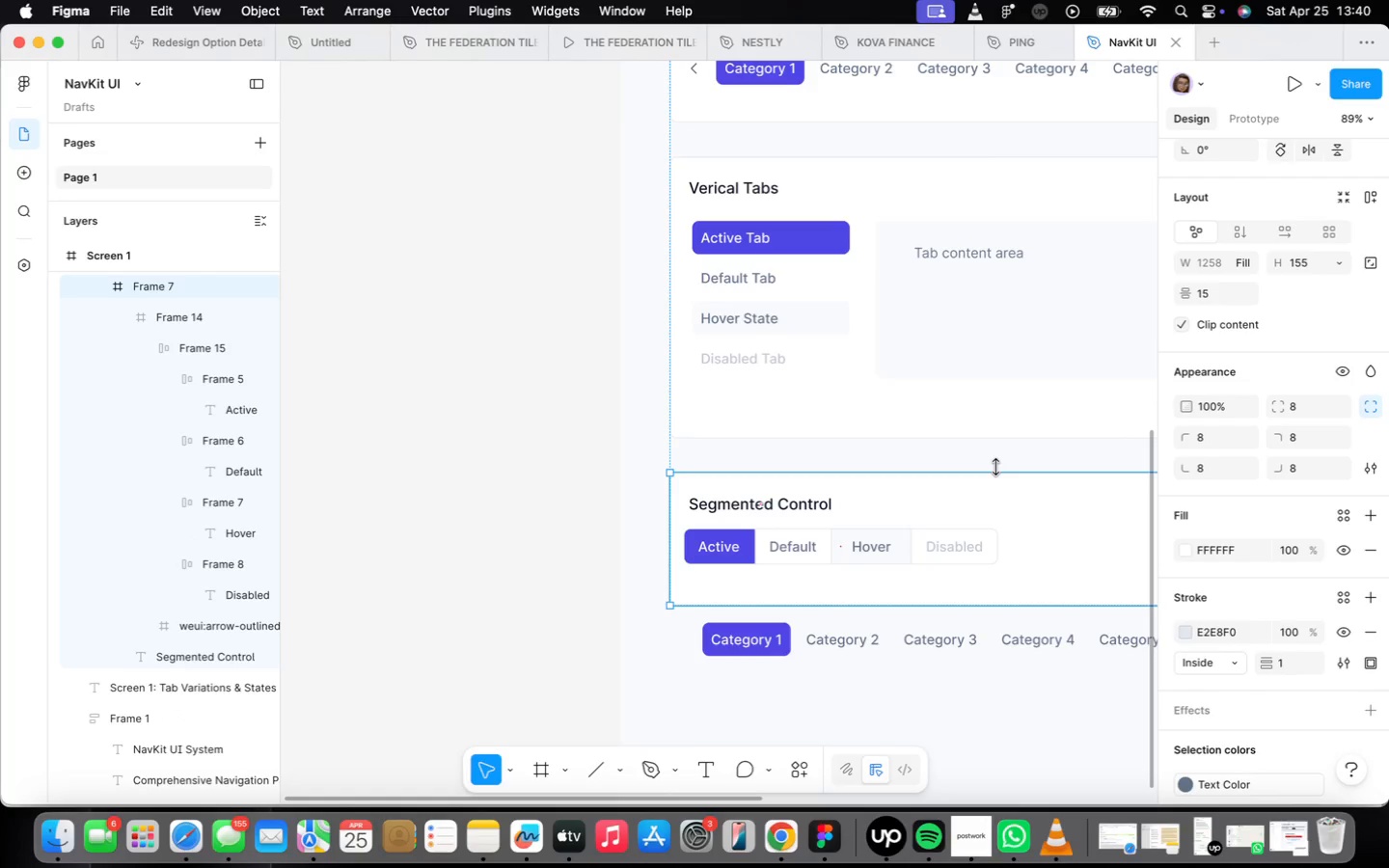 
mouse_move([1002, 503])
 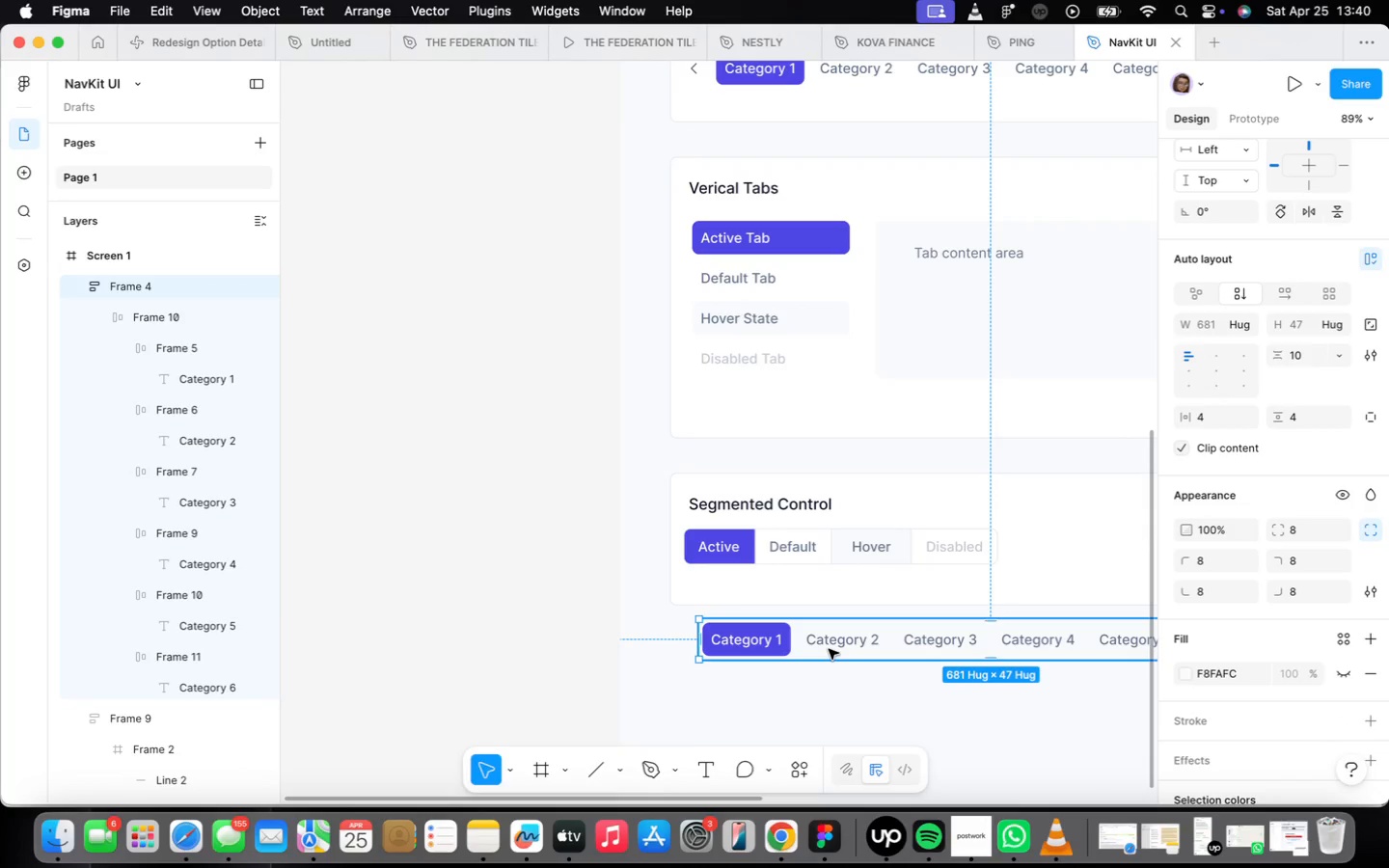 
key(Backspace)
 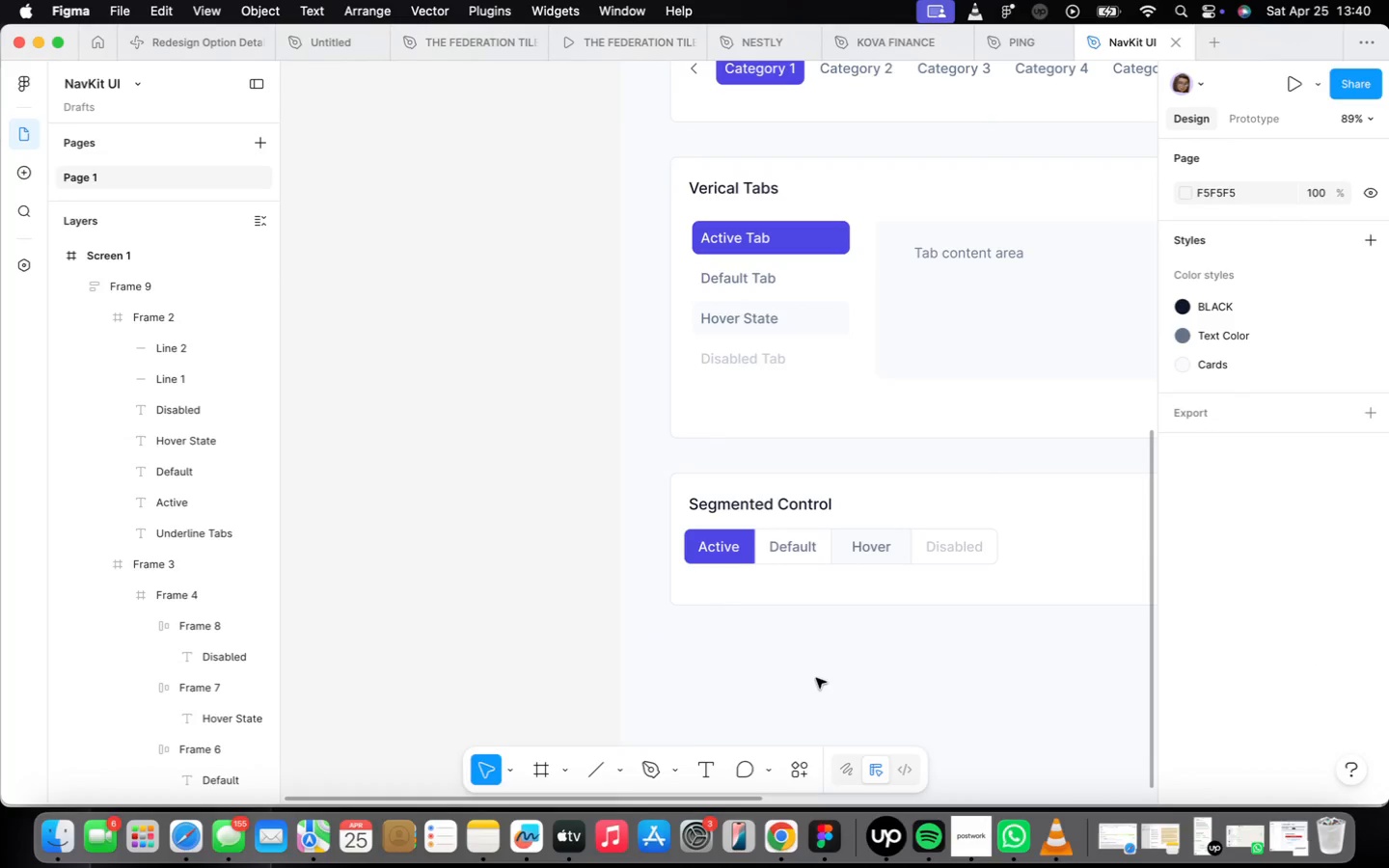 
scroll: coordinate [794, 620], scroll_direction: down, amount: 13.0
 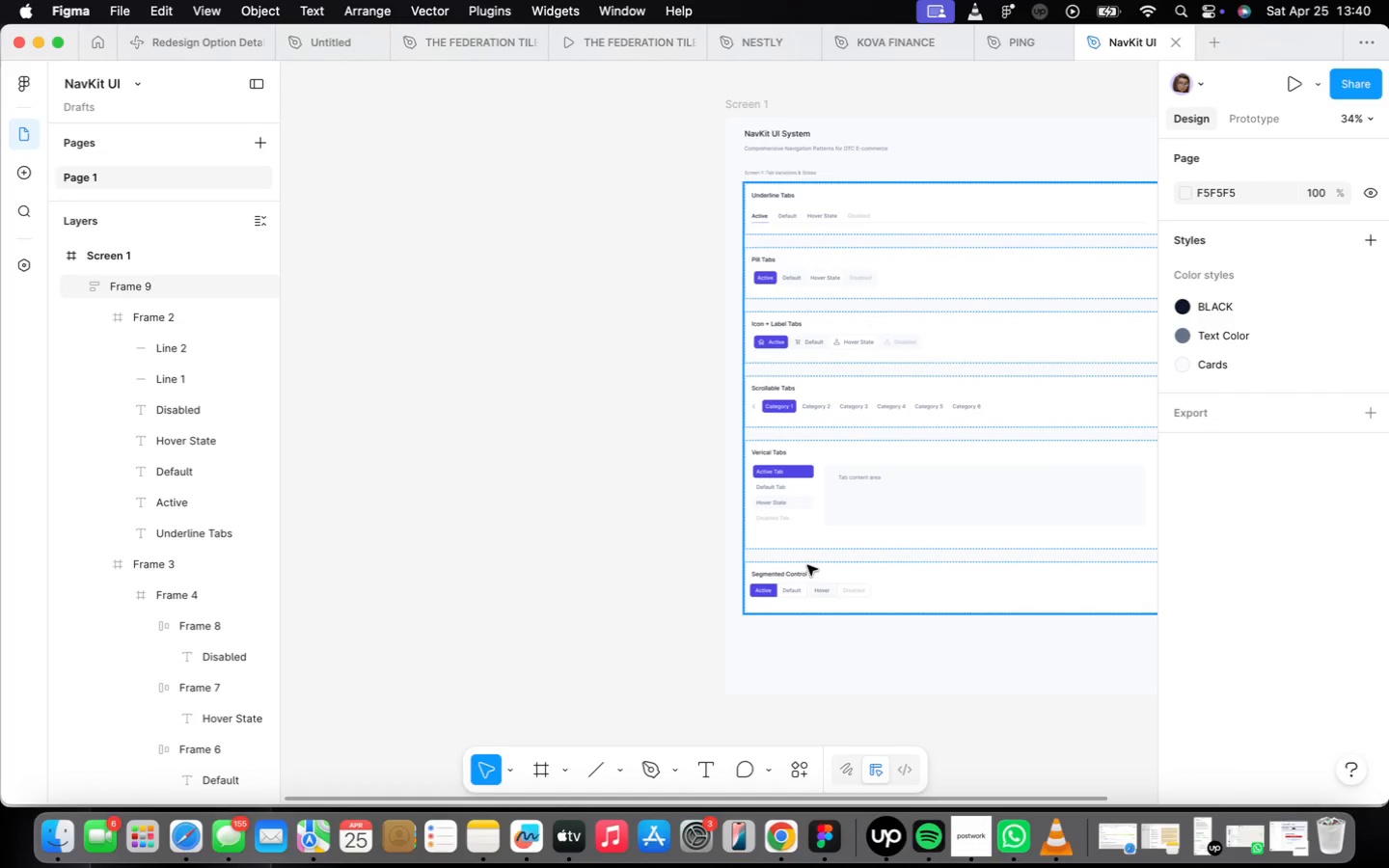 
scroll: coordinate [809, 567], scroll_direction: up, amount: 29.0
 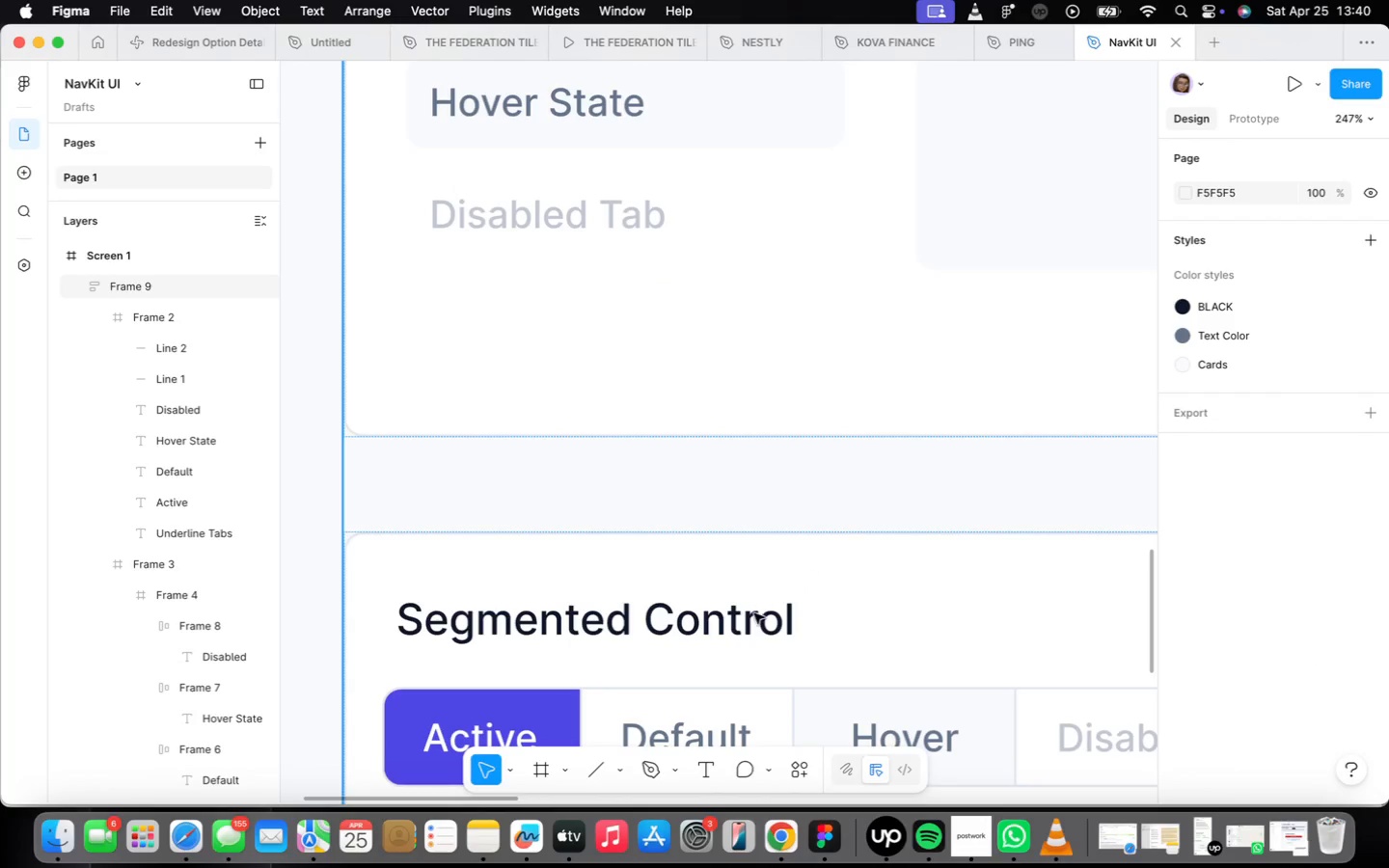 
double_click([754, 613])
 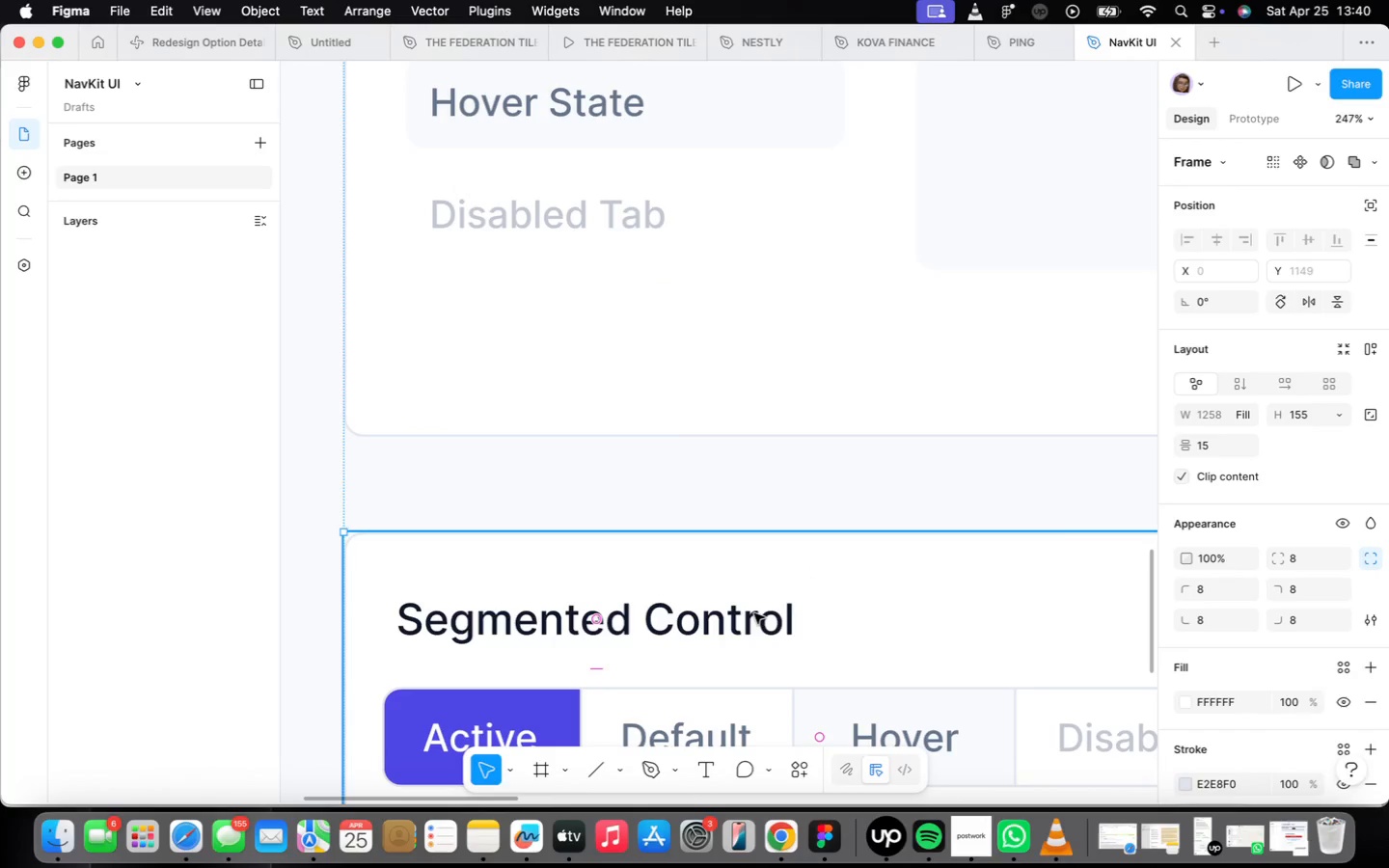 
triple_click([754, 613])
 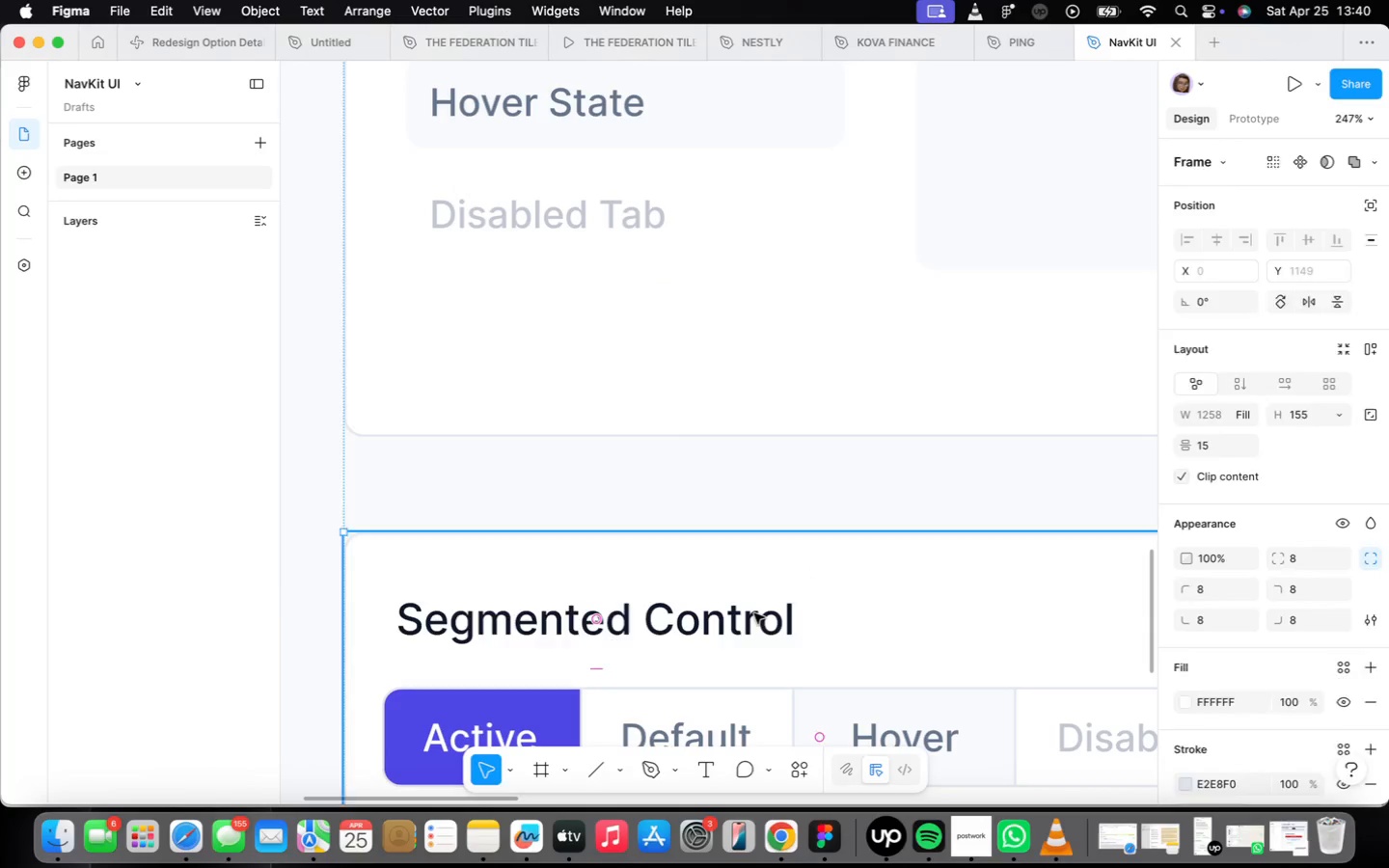 
triple_click([754, 613])
 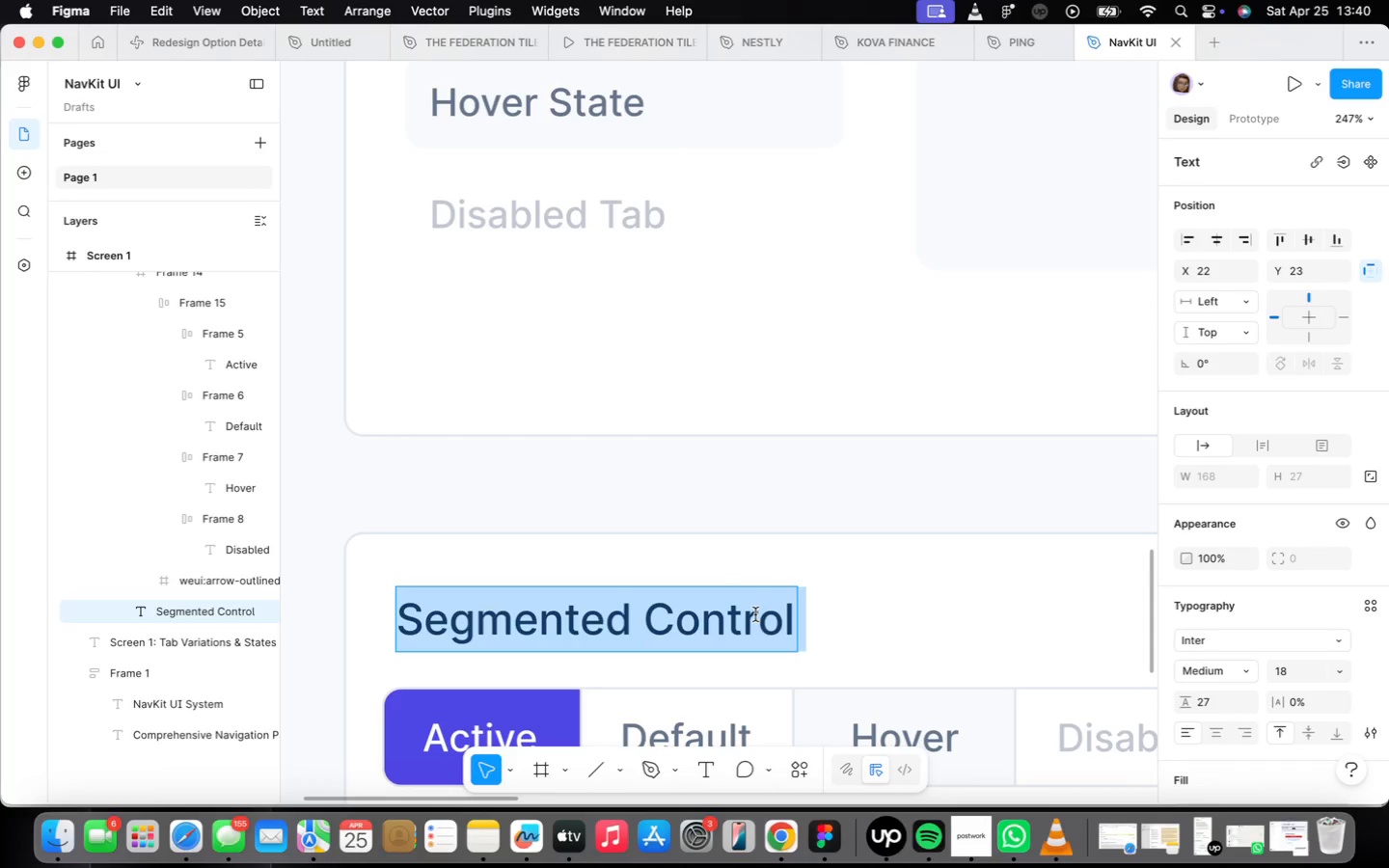 
left_click([779, 614])
 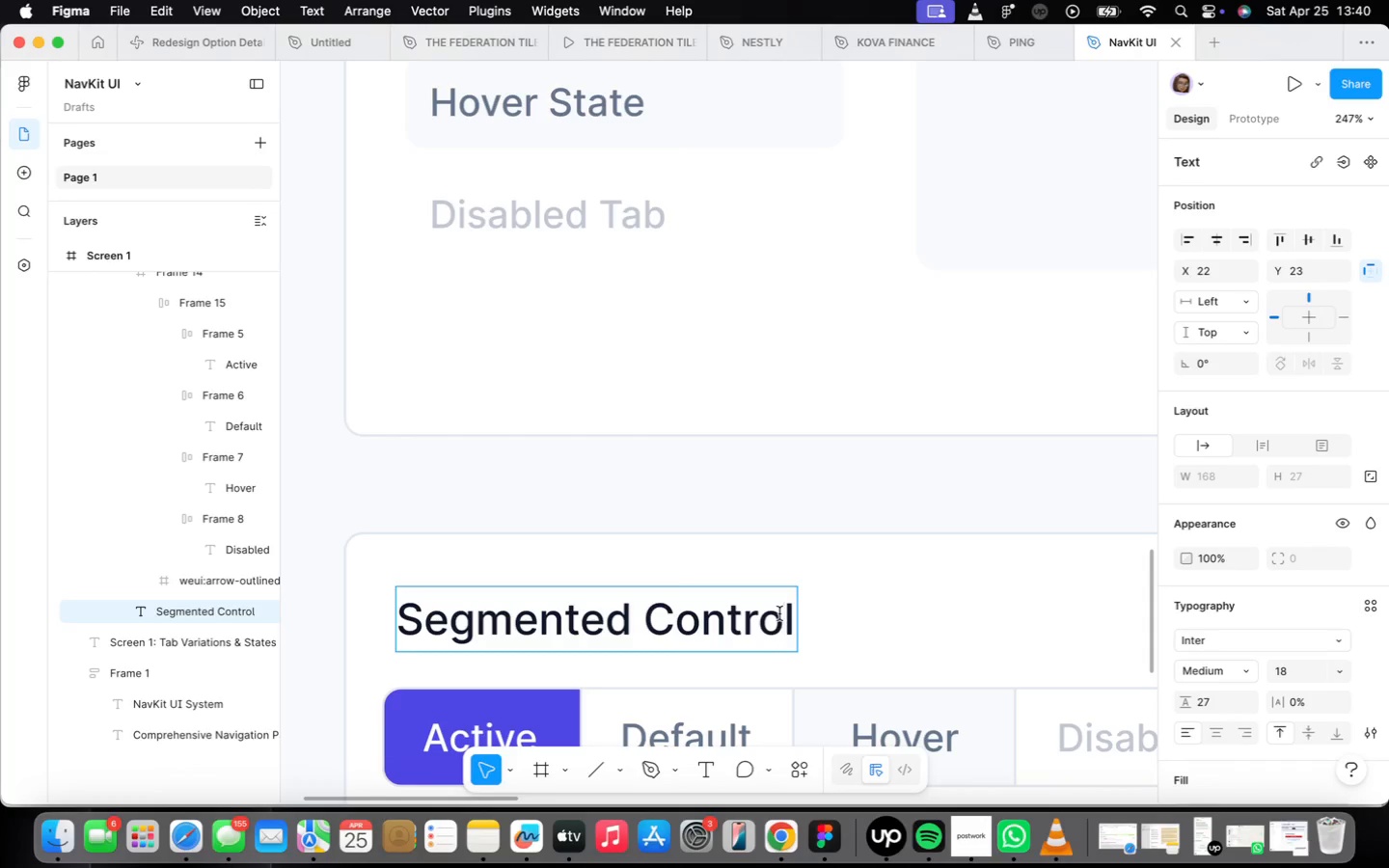 
key(ArrowRight)
 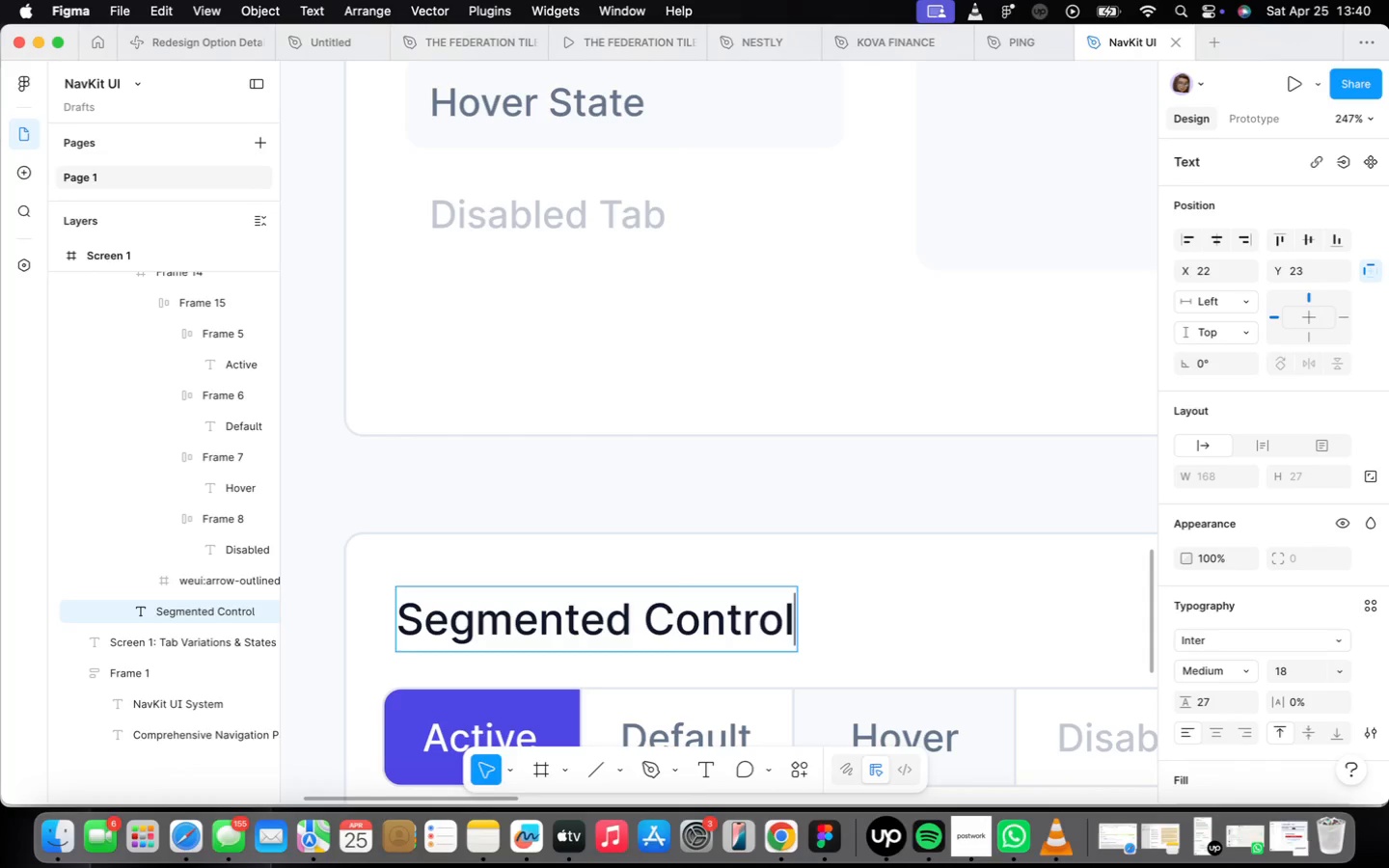 
key(S)
 